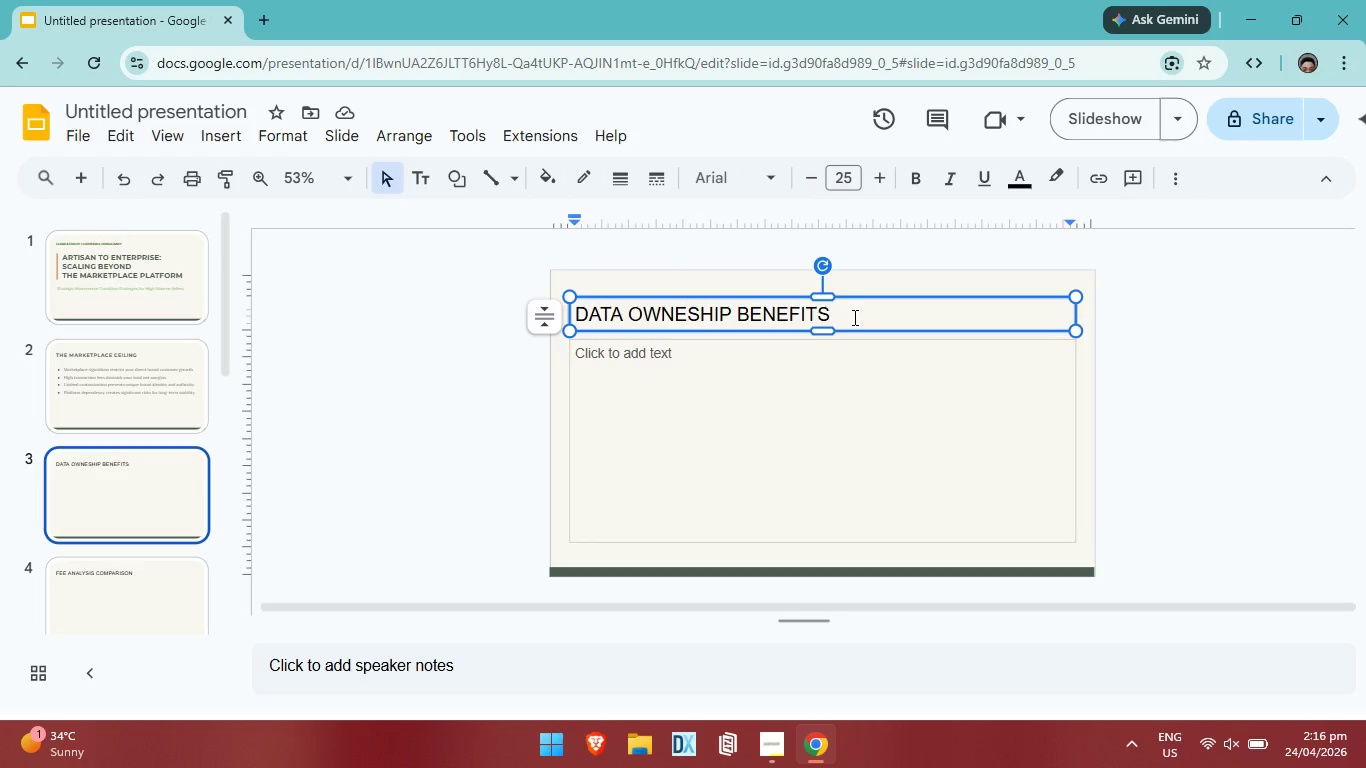 
left_click_drag(start_coordinate=[848, 311], to_coordinate=[553, 312])
 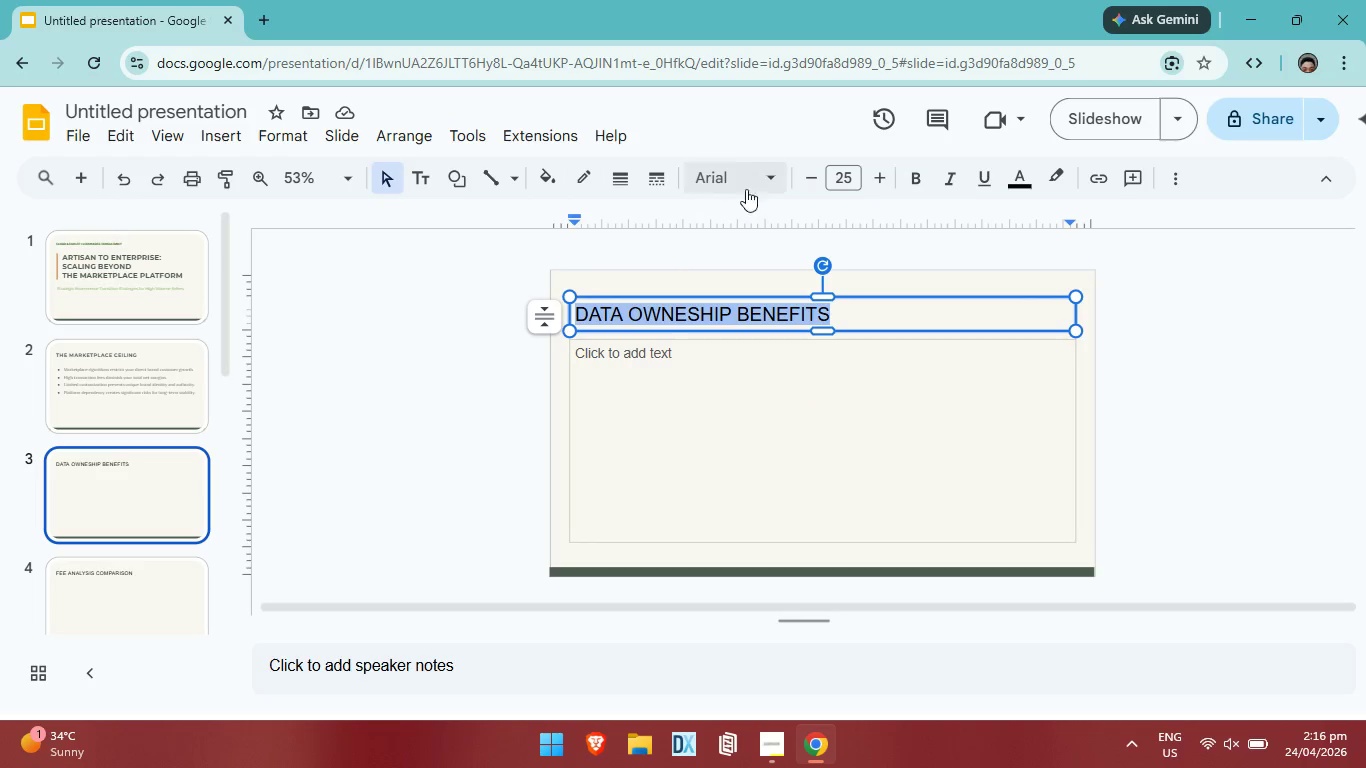 
left_click([754, 172])
 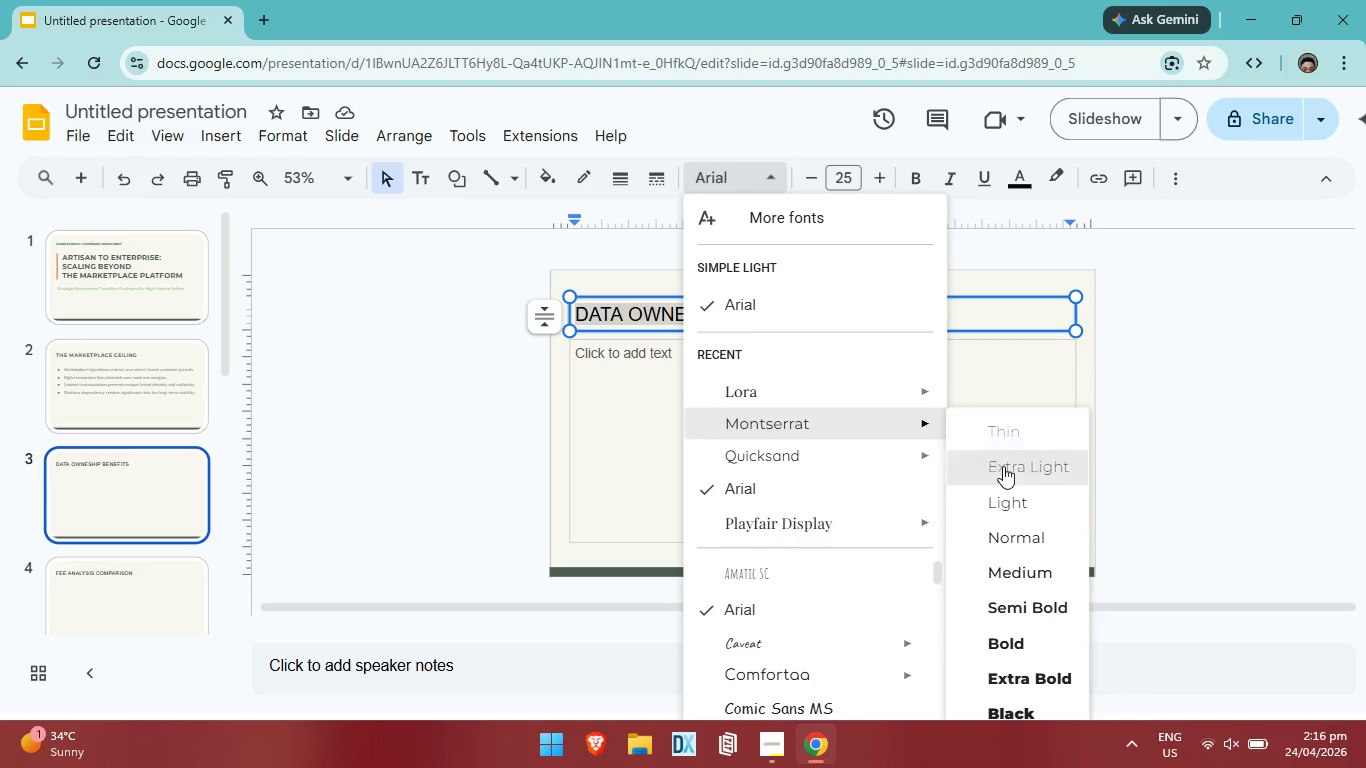 
left_click([1011, 629])
 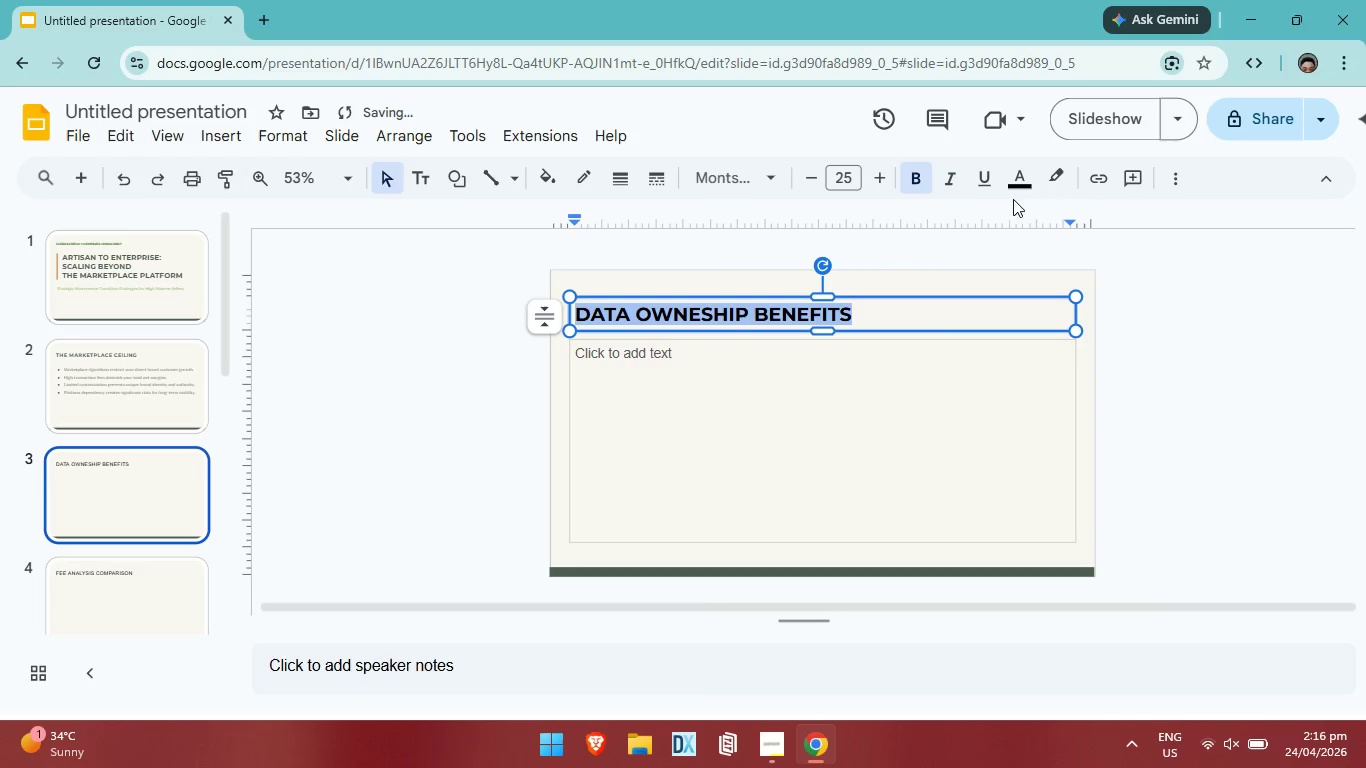 
left_click([1019, 181])
 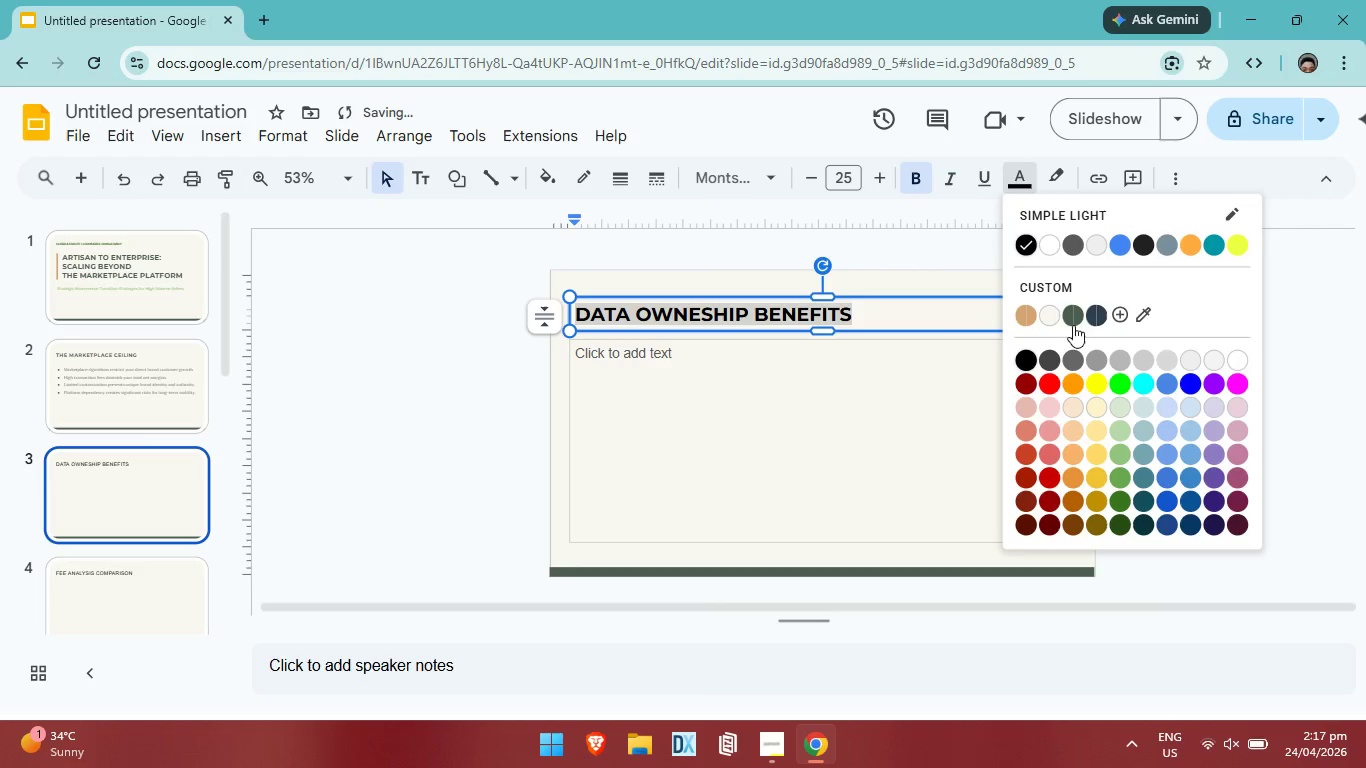 
left_click([1073, 318])
 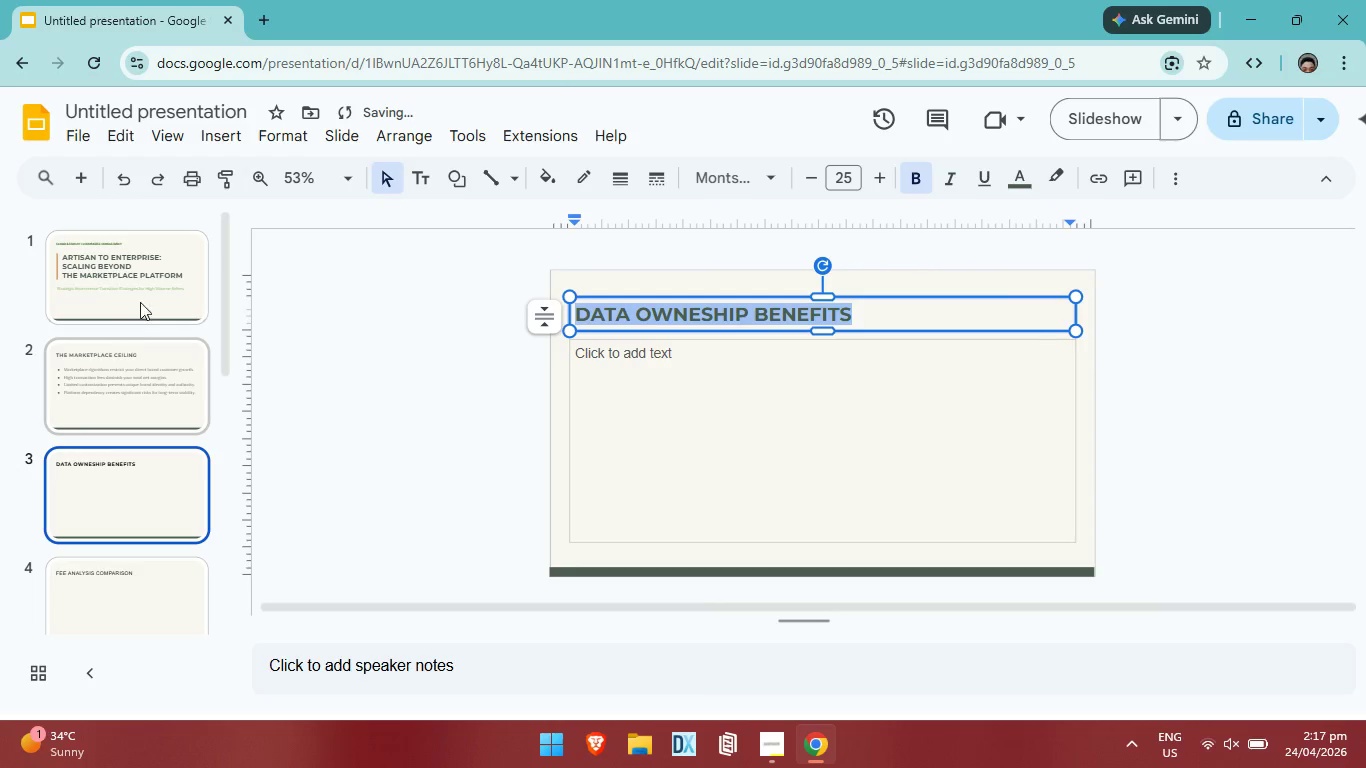 
left_click([146, 280])
 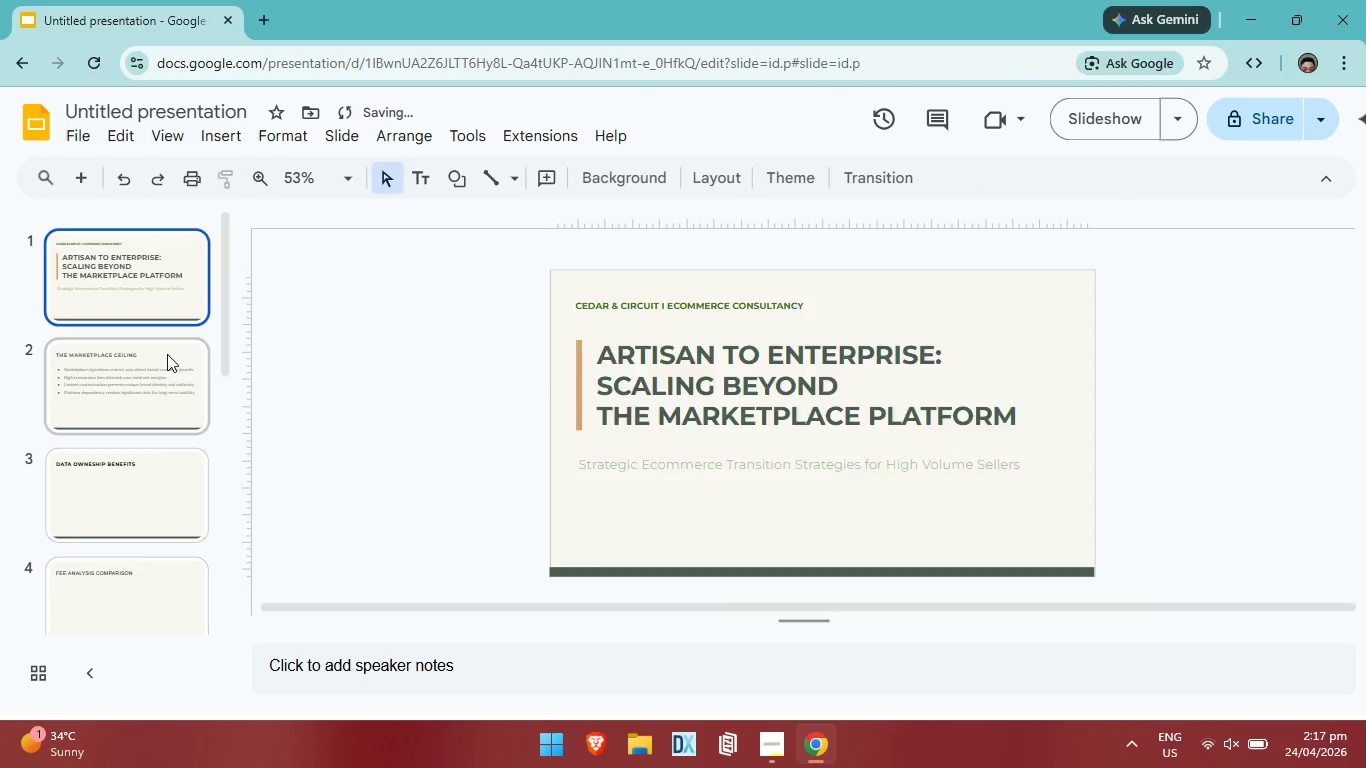 
left_click([167, 354])
 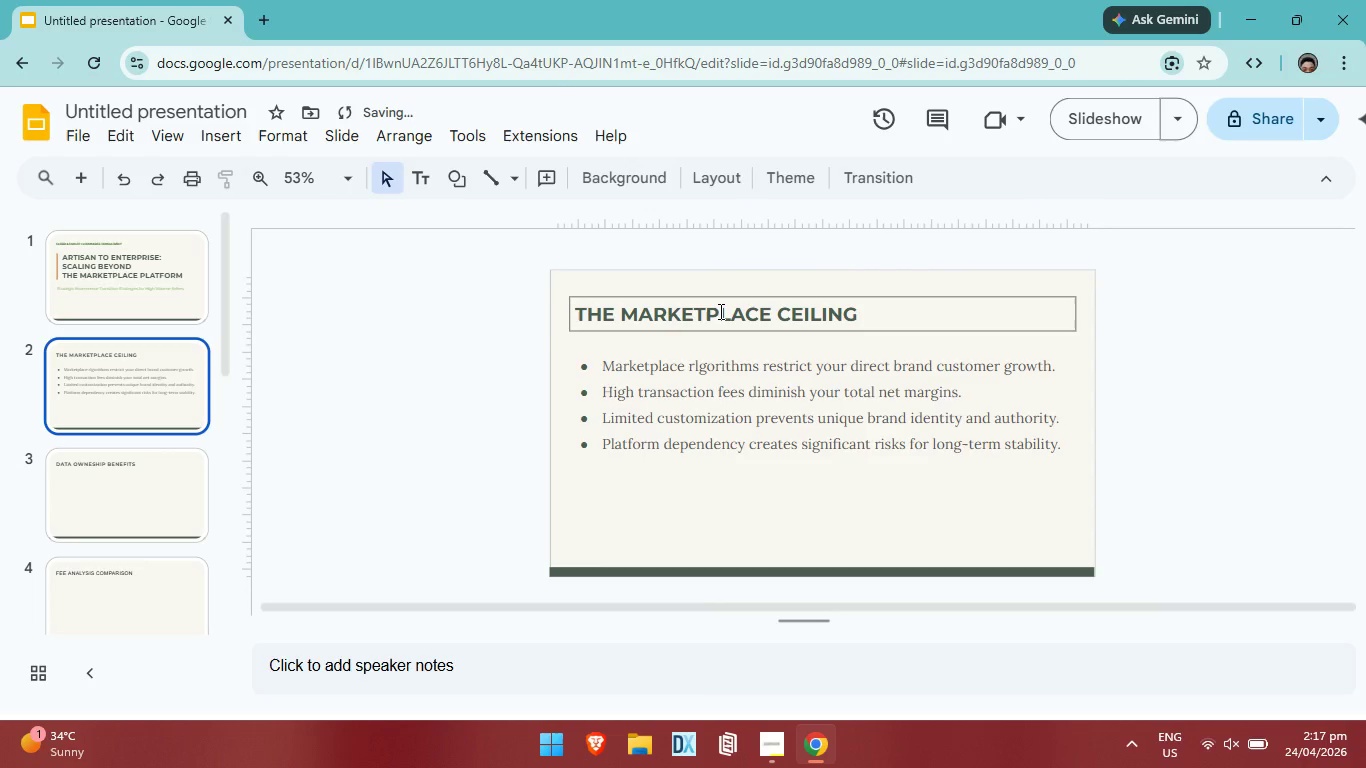 
left_click([719, 311])
 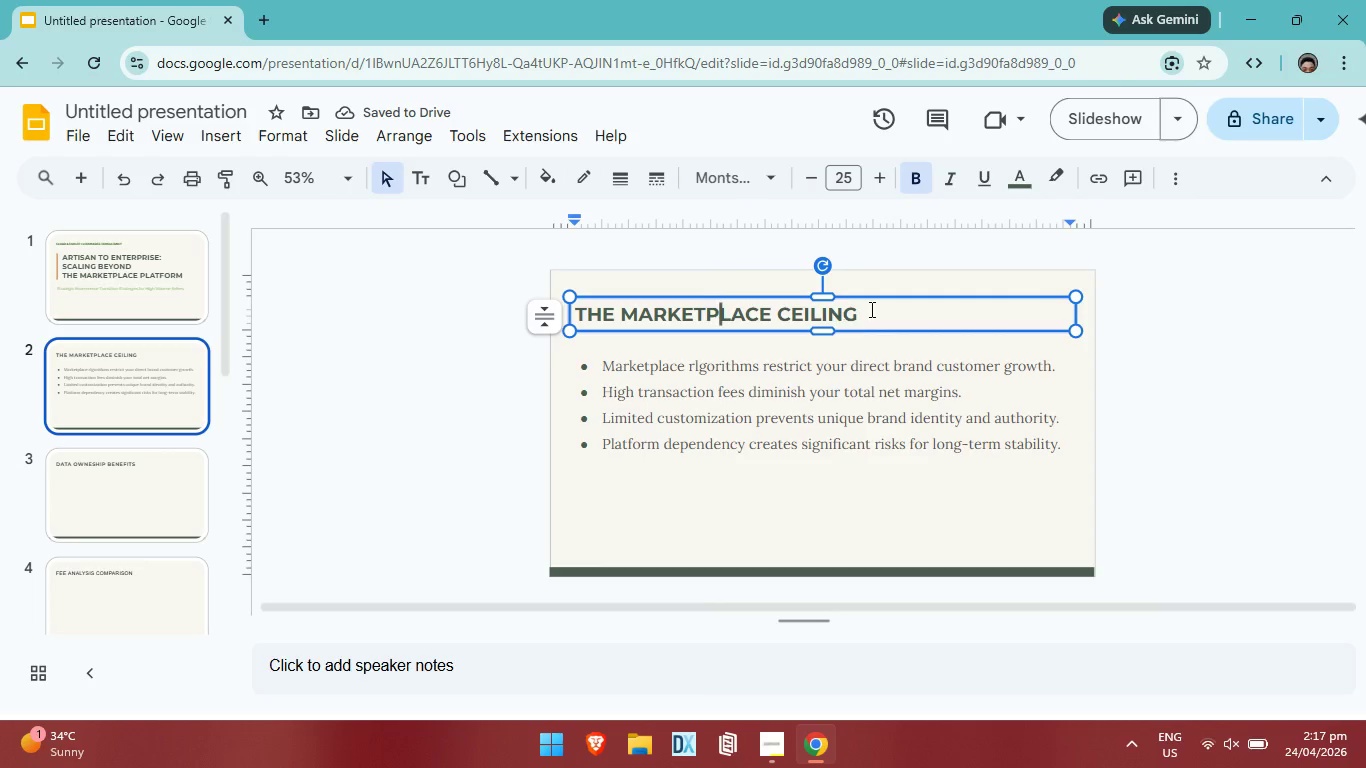 
left_click_drag(start_coordinate=[879, 308], to_coordinate=[561, 305])
 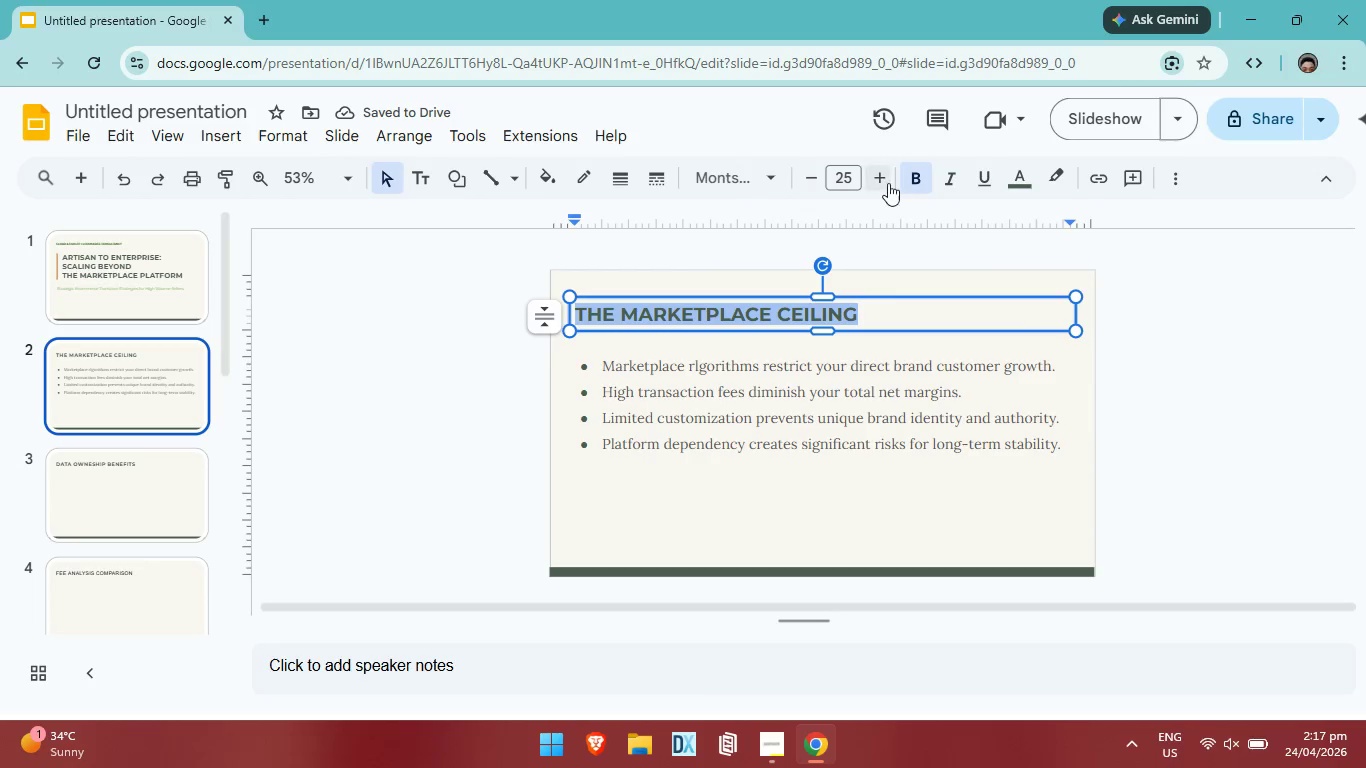 
left_click([886, 176])
 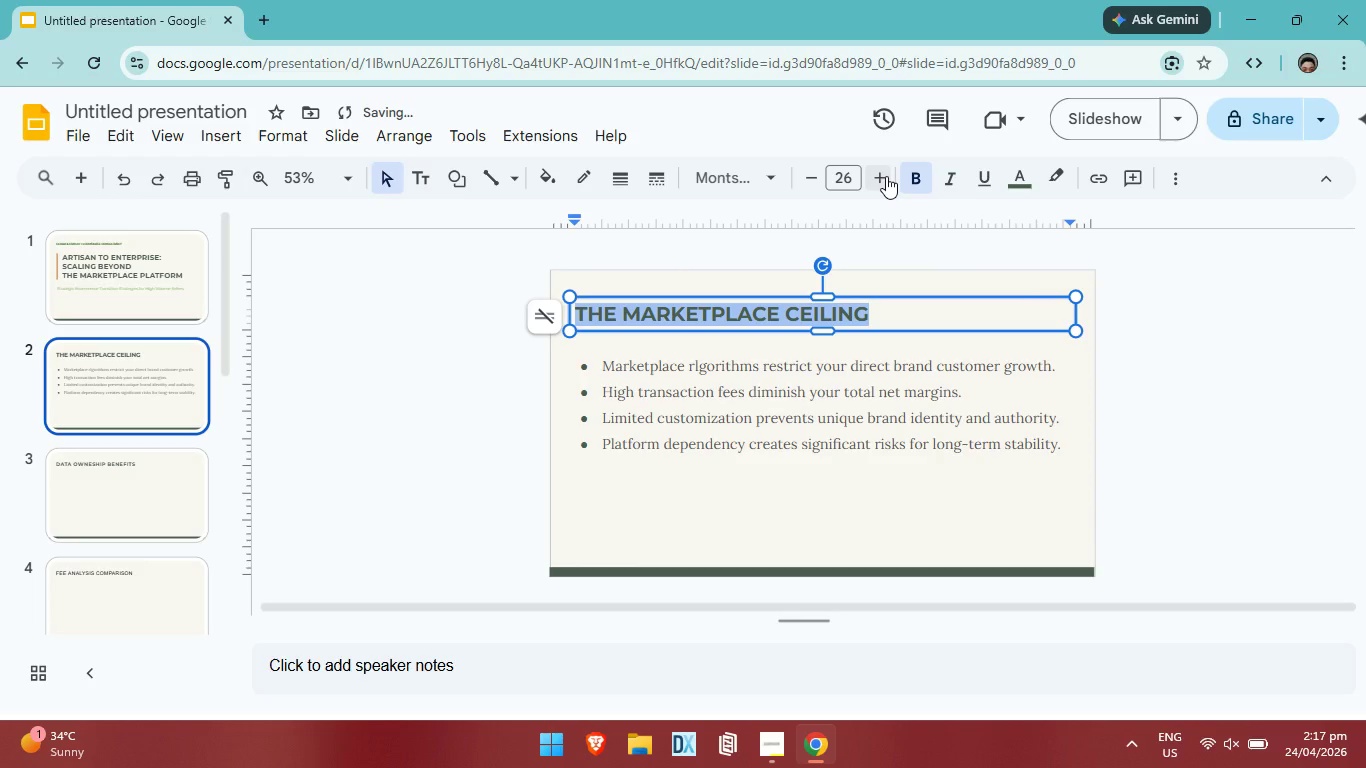 
left_click([886, 176])
 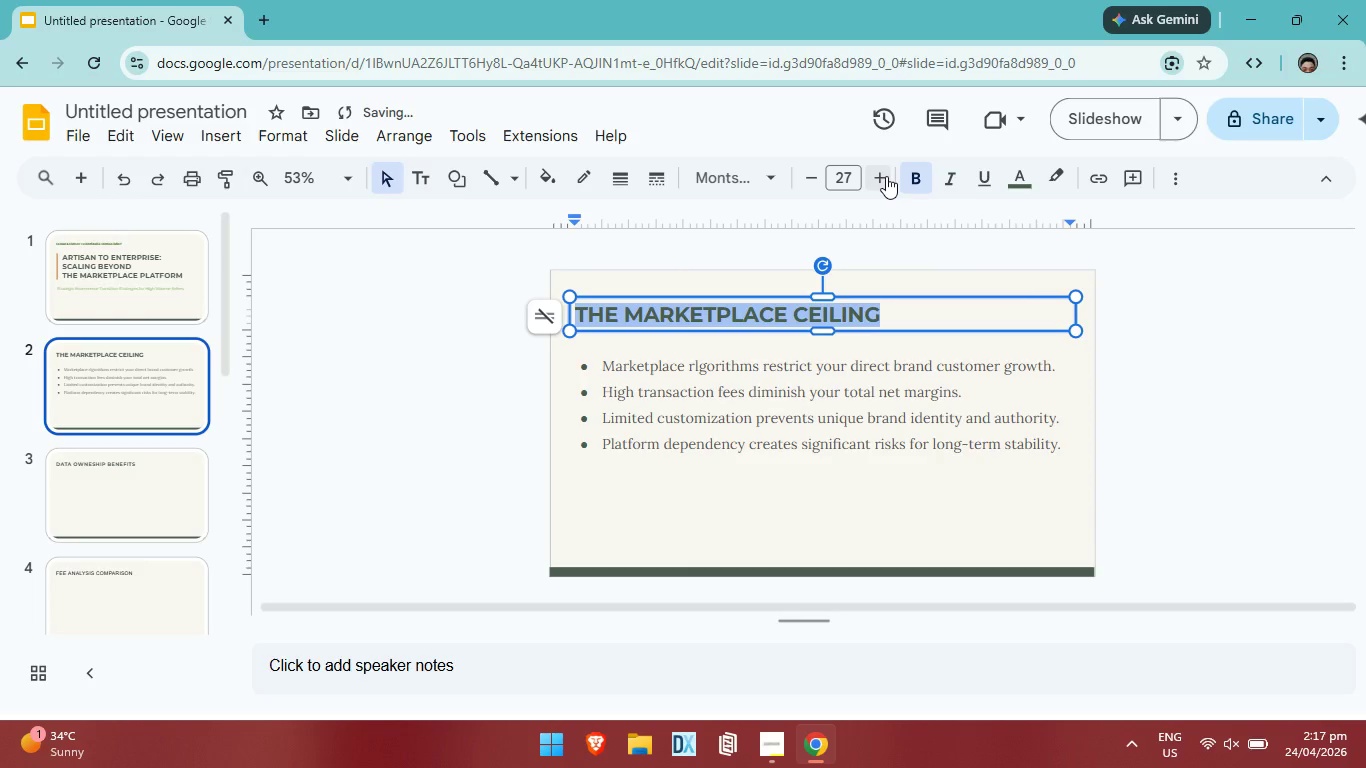 
left_click([886, 176])
 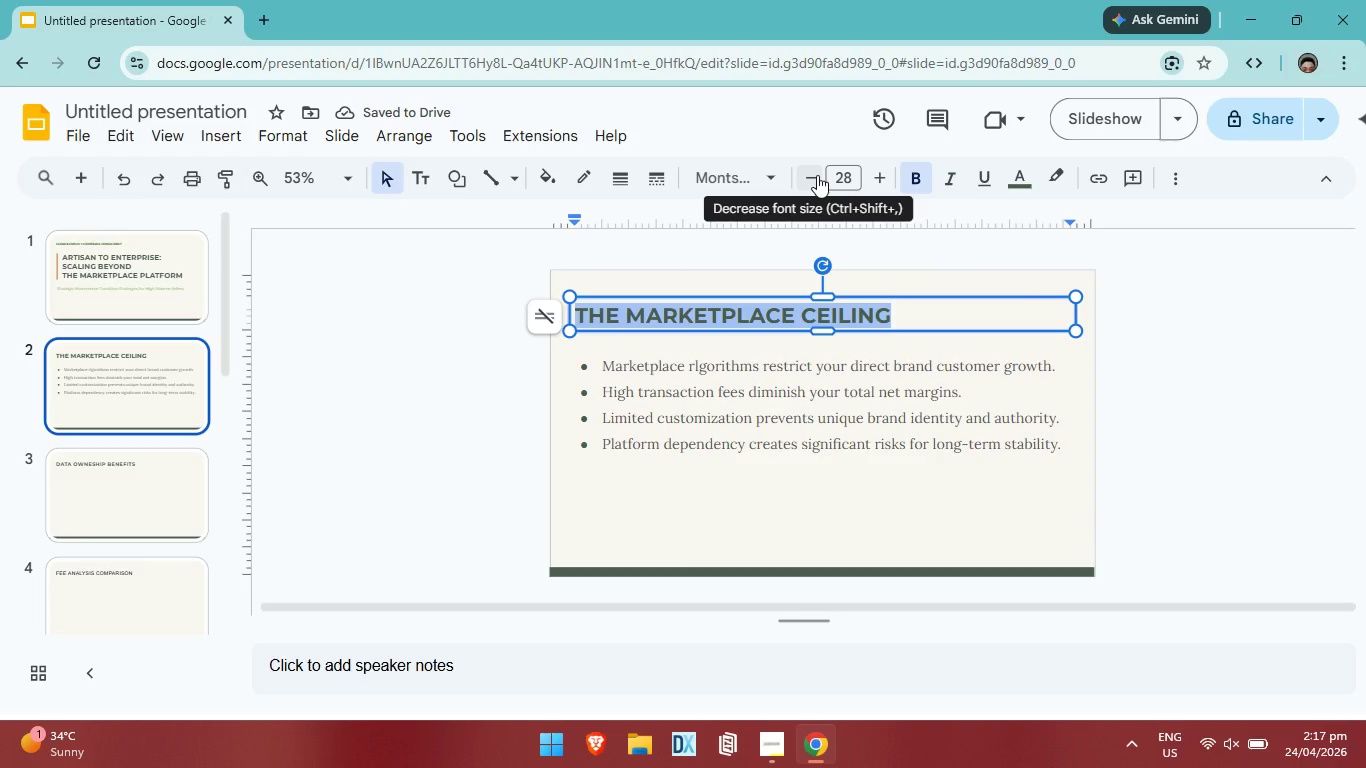 
left_click([817, 175])
 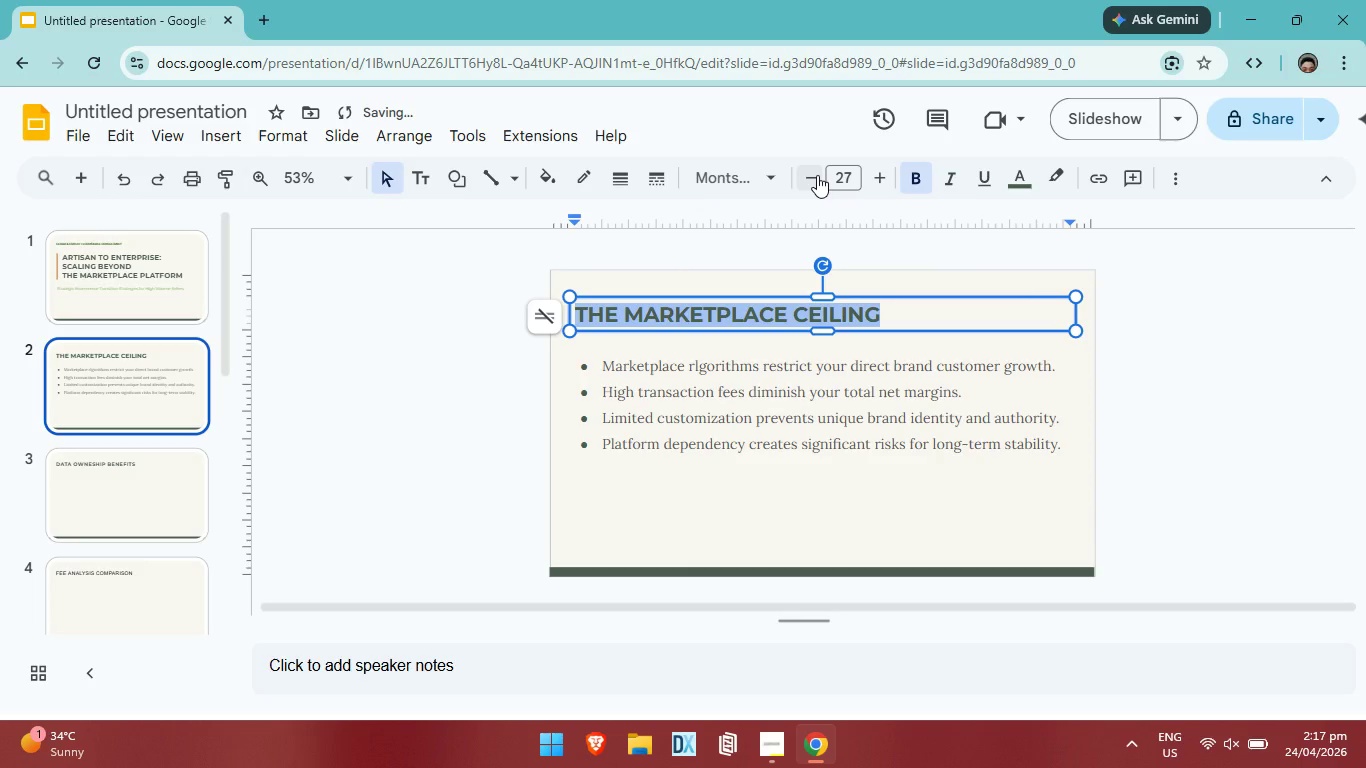 
left_click([817, 175])
 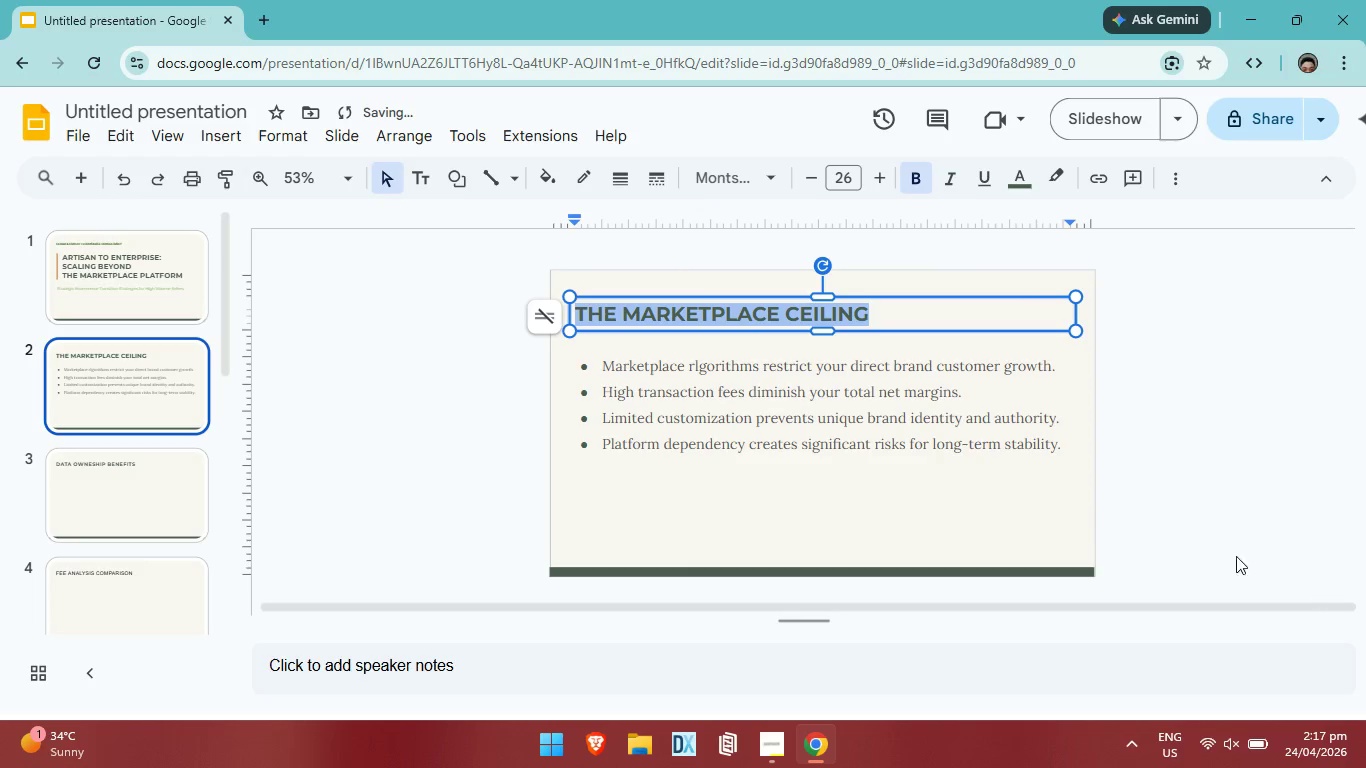 
left_click([1222, 548])
 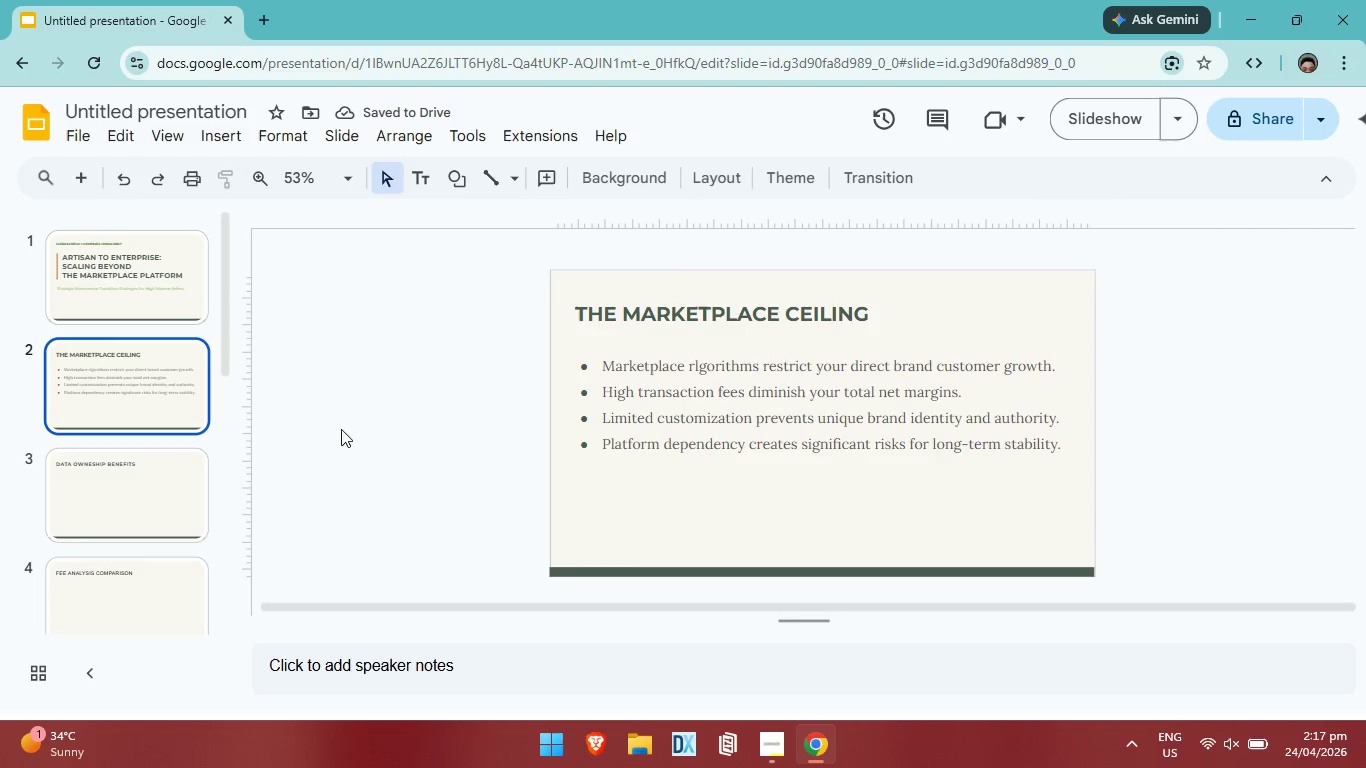 
left_click([189, 471])
 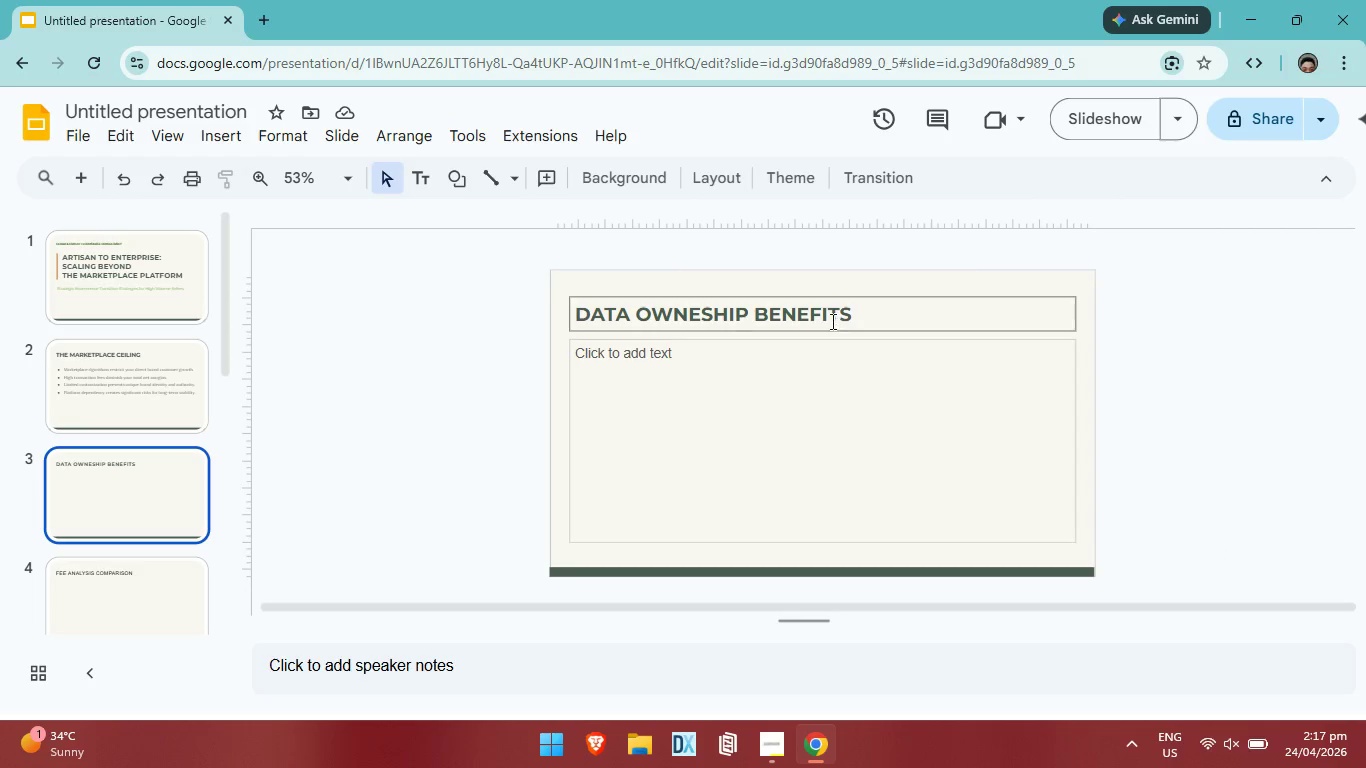 
left_click([831, 320])
 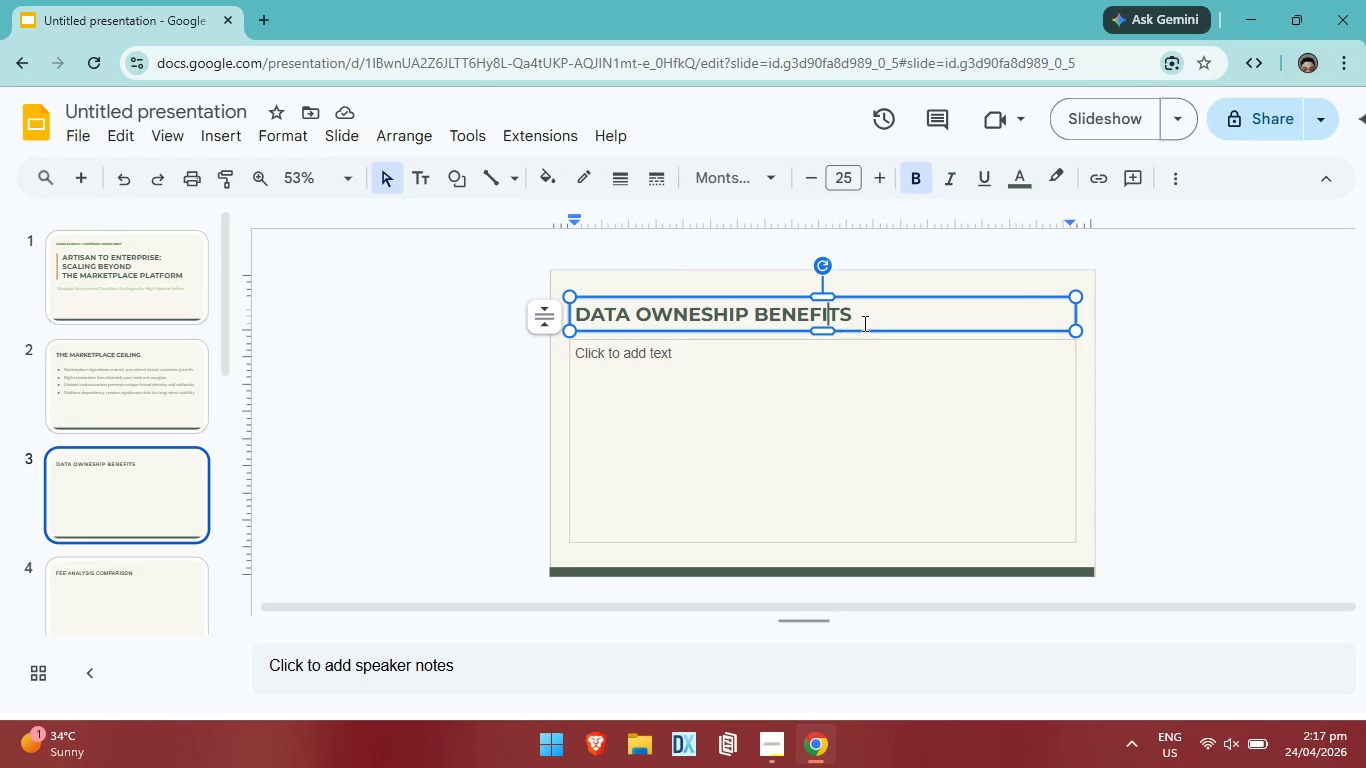 
left_click([863, 323])
 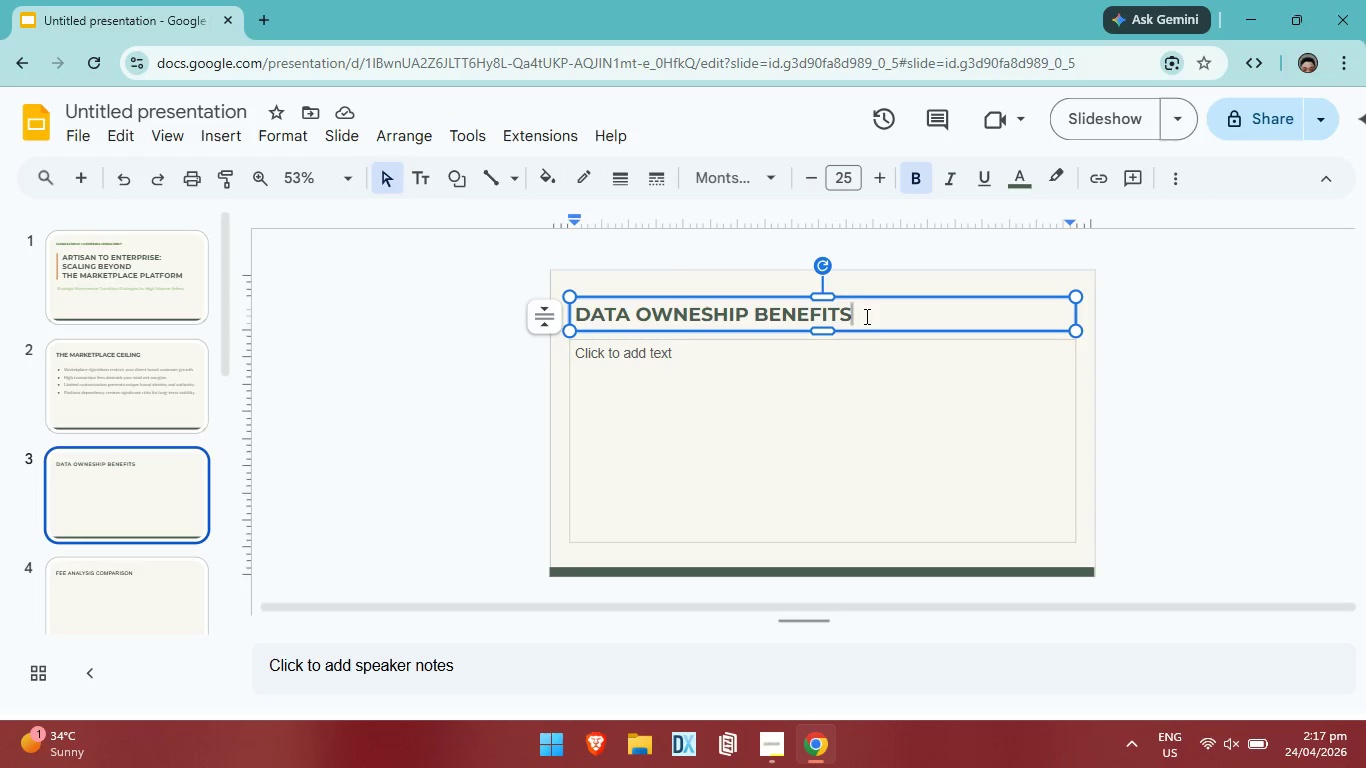 
key(Control+ControlLeft)
 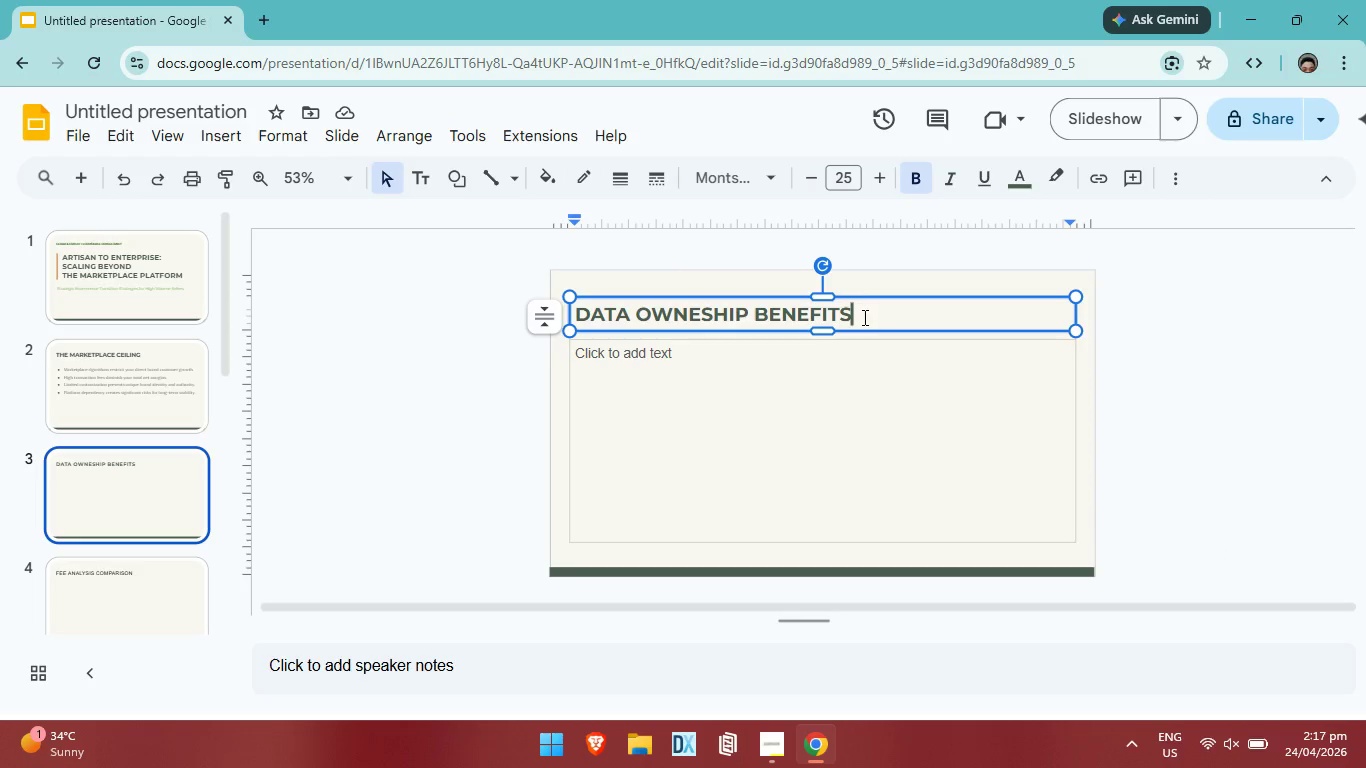 
key(Control+A)
 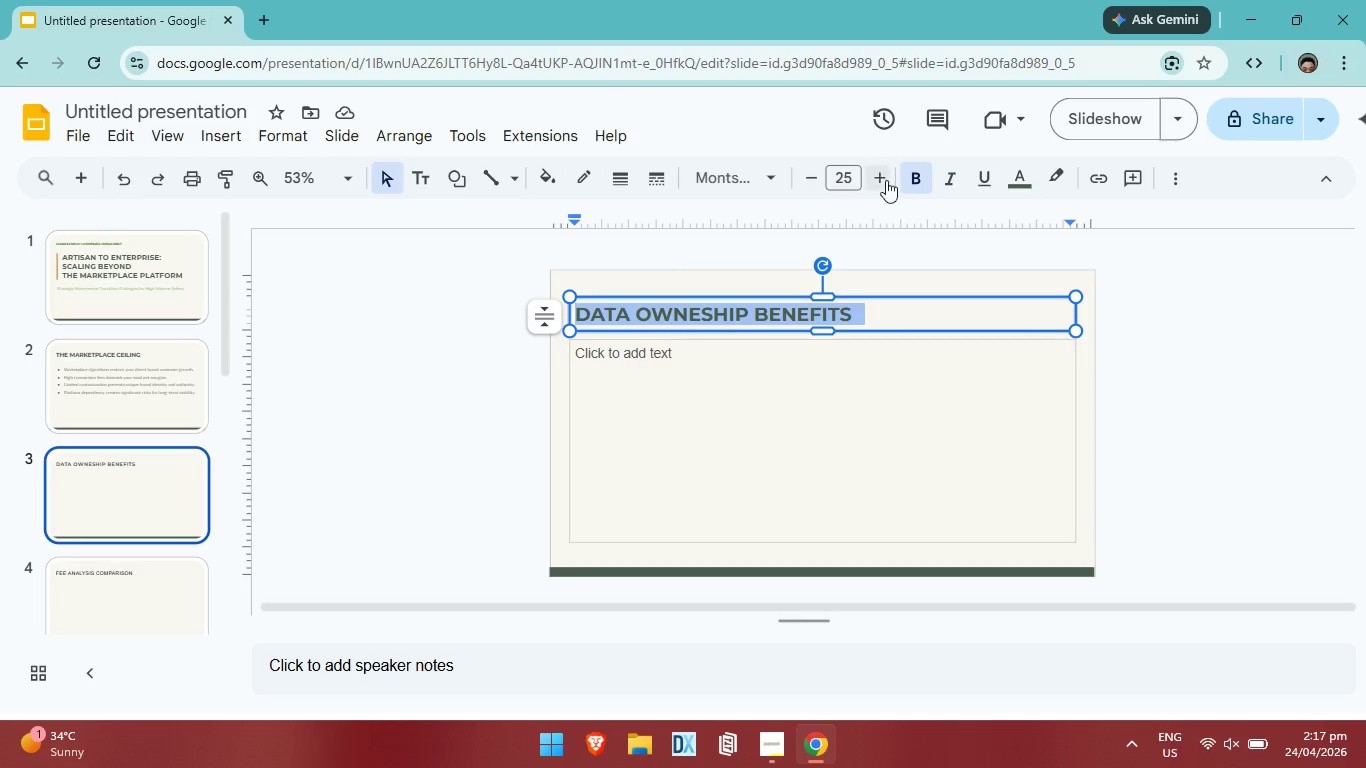 
left_click([885, 174])
 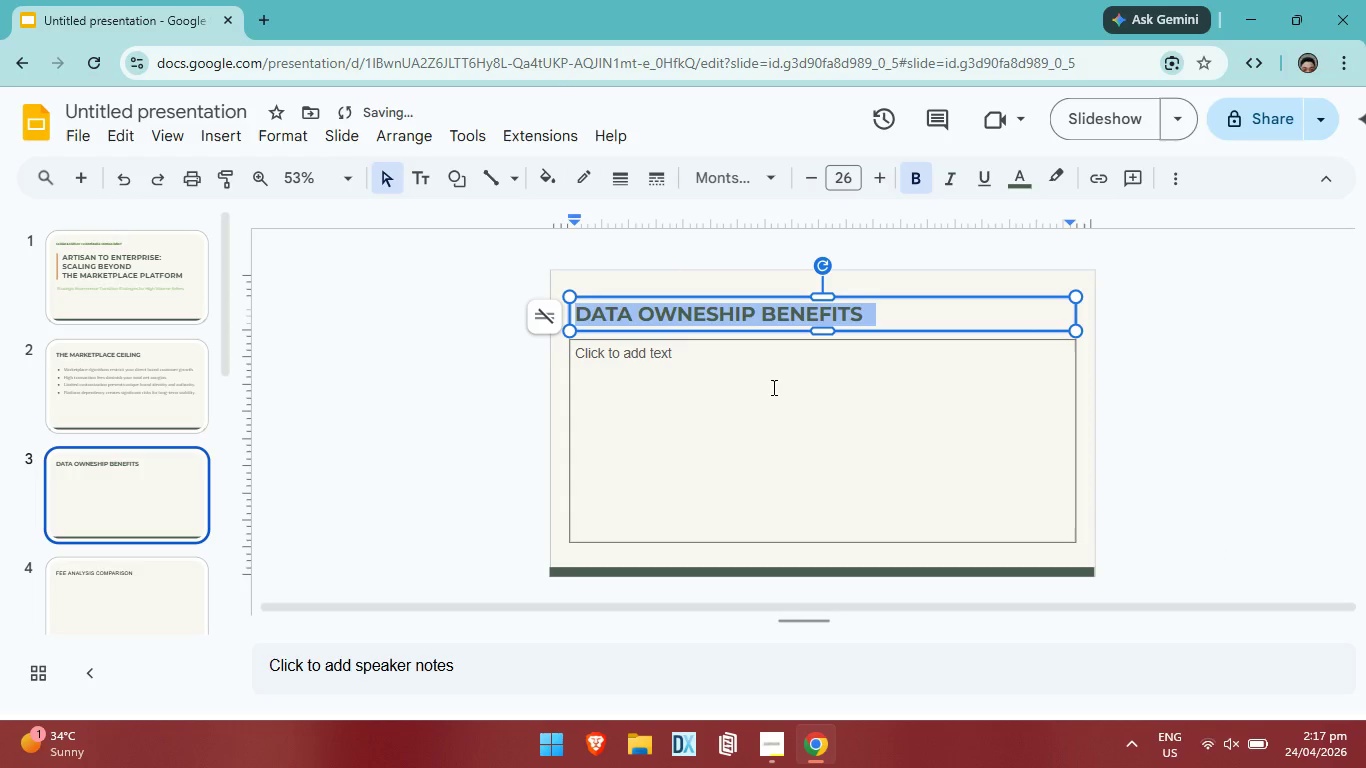 
left_click([751, 383])
 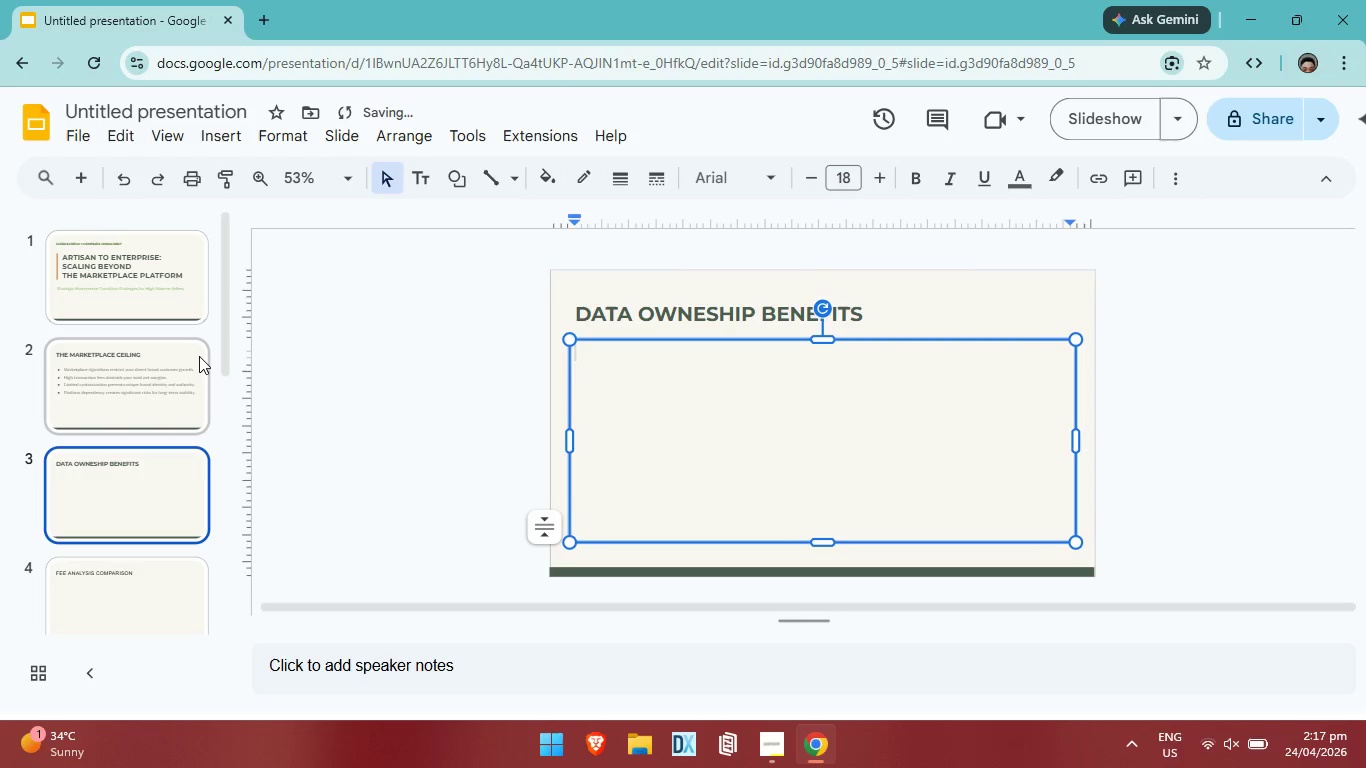 
left_click([199, 357])
 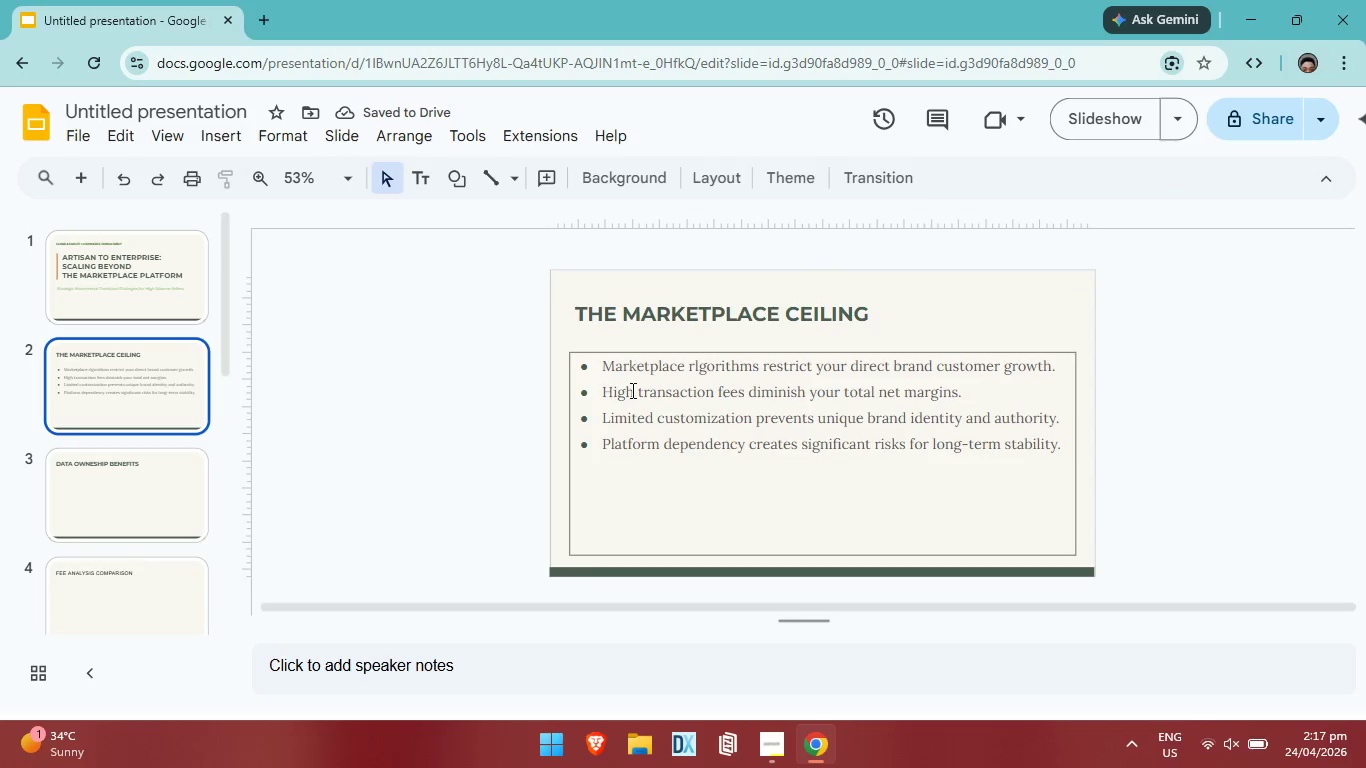 
key(Control+ControlLeft)
 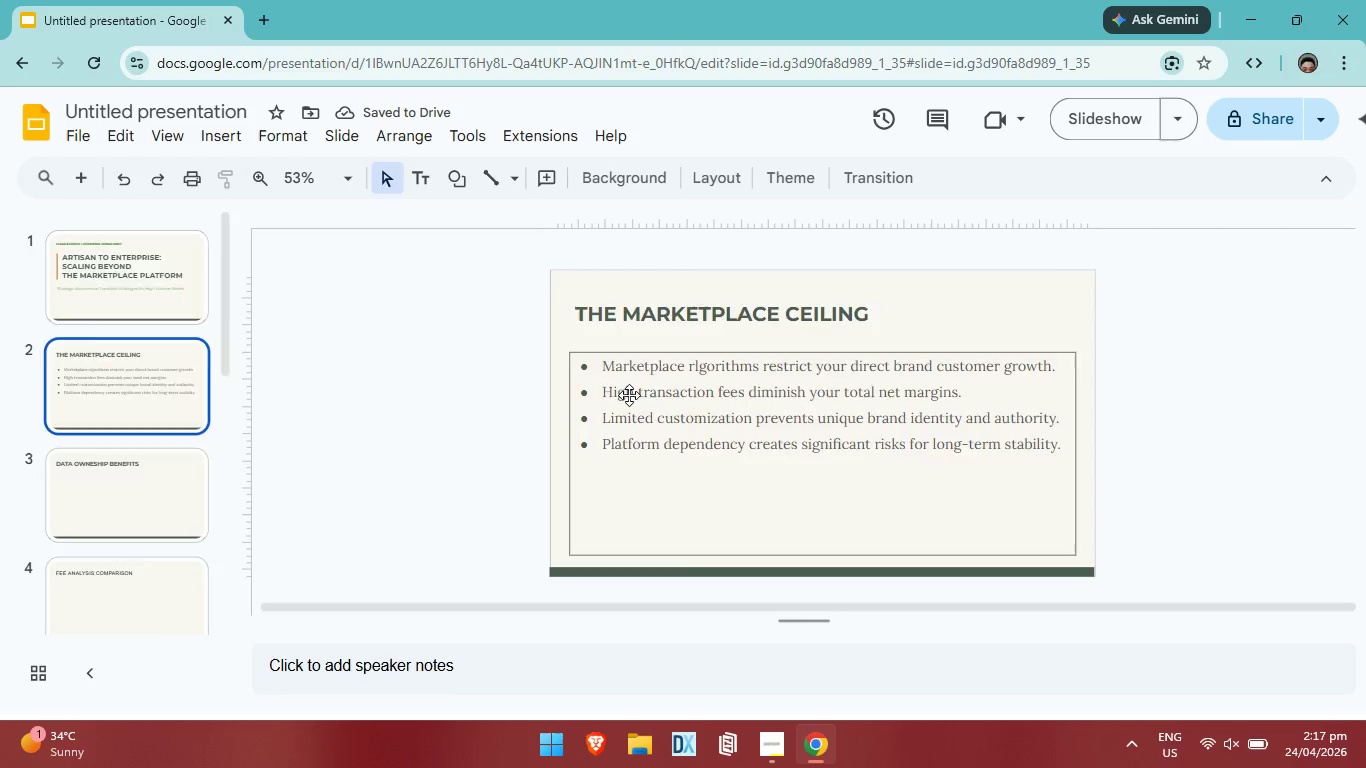 
key(Control+A)
 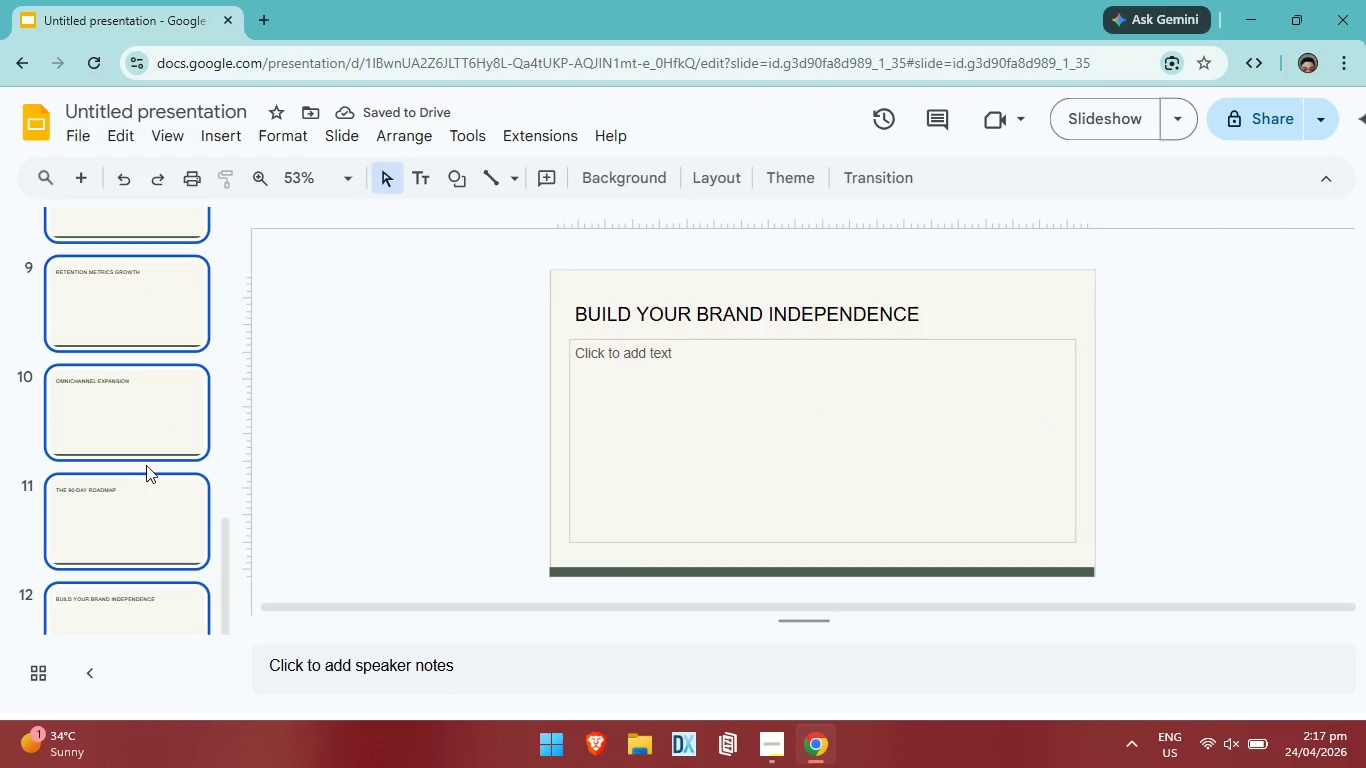 
left_click([160, 356])
 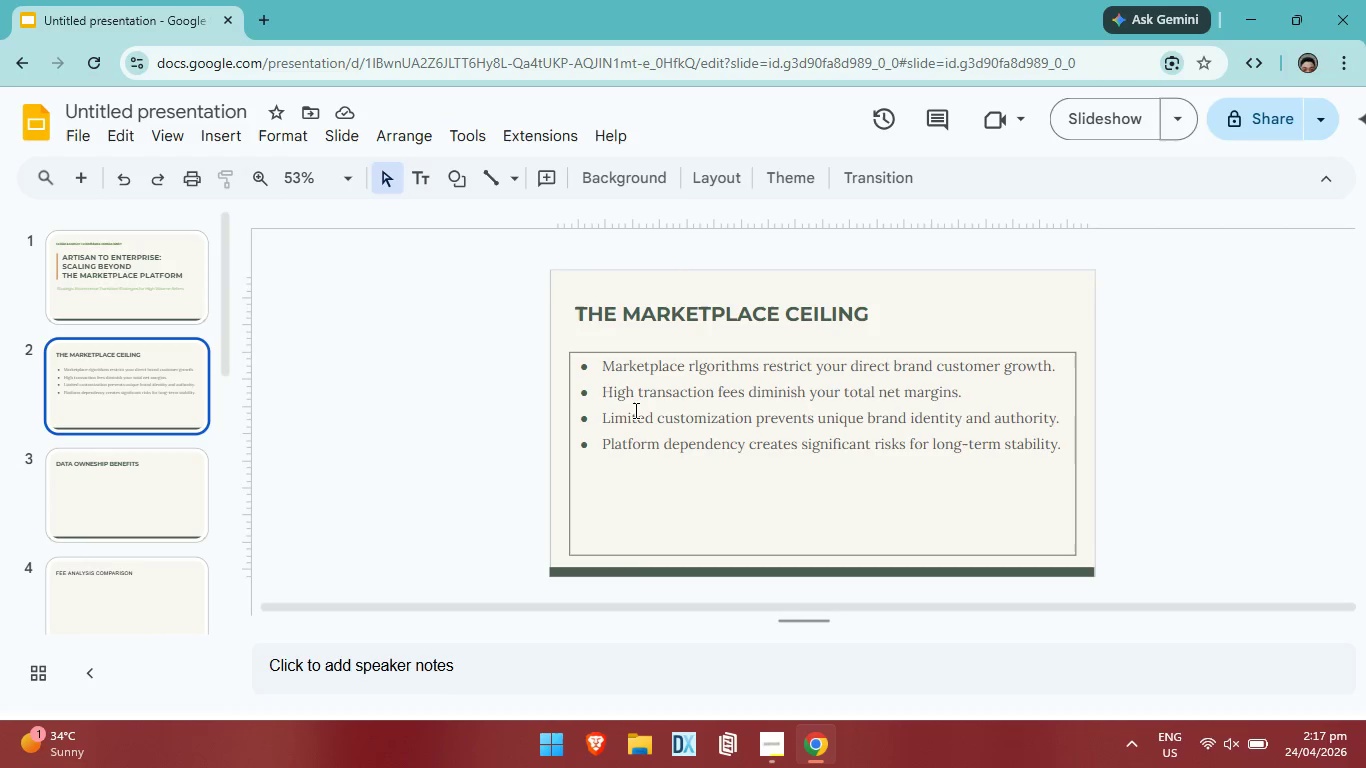 
scroll: coordinate [143, 496], scroll_direction: up, amount: 13.0
 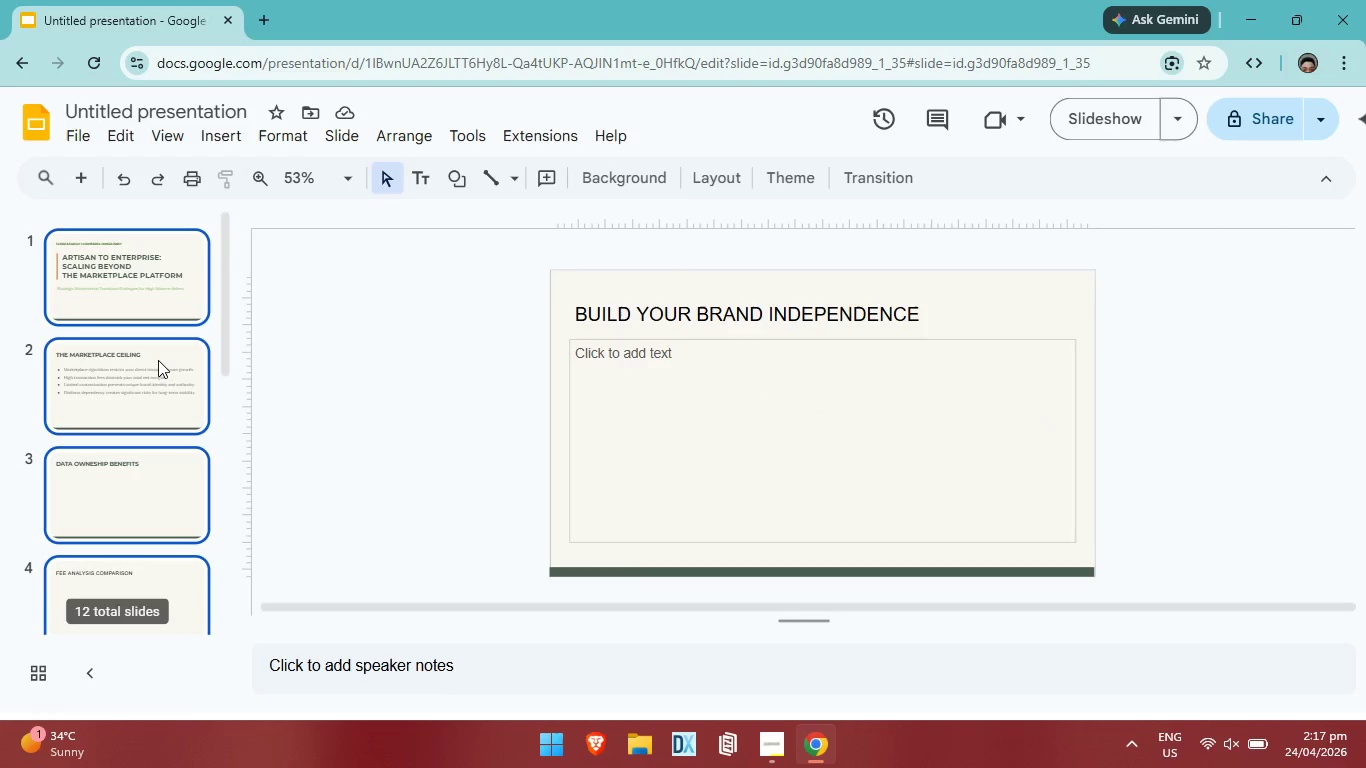 
left_click([635, 410])
 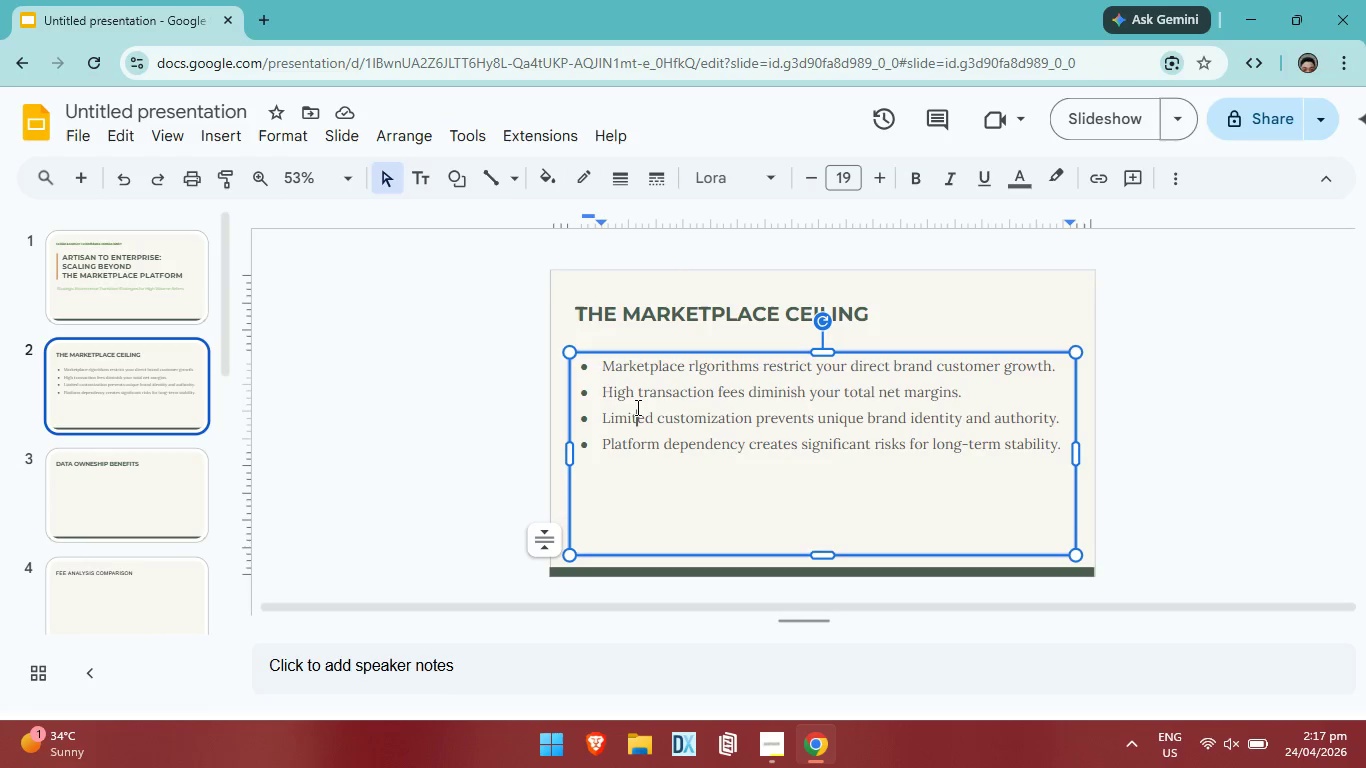 
key(Control+ControlLeft)
 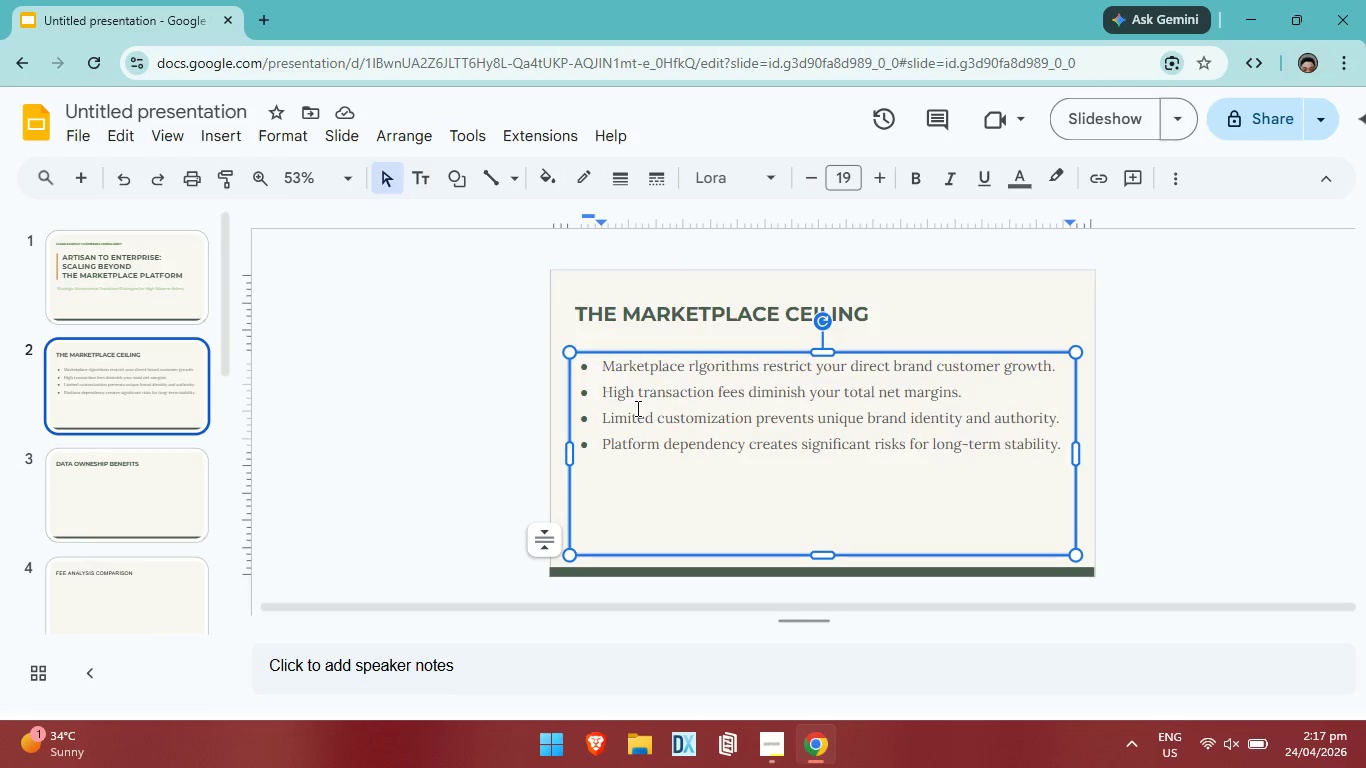 
key(Control+A)
 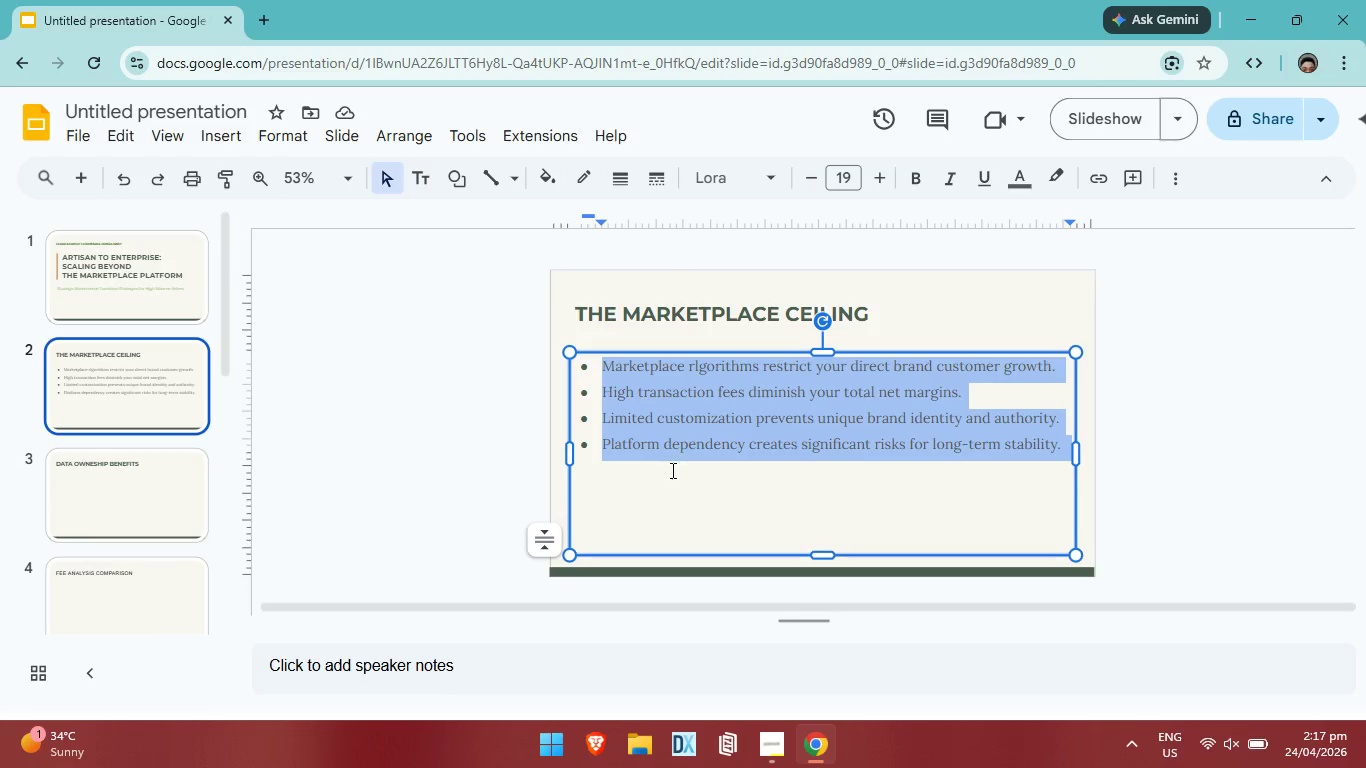 
key(Control+C)
 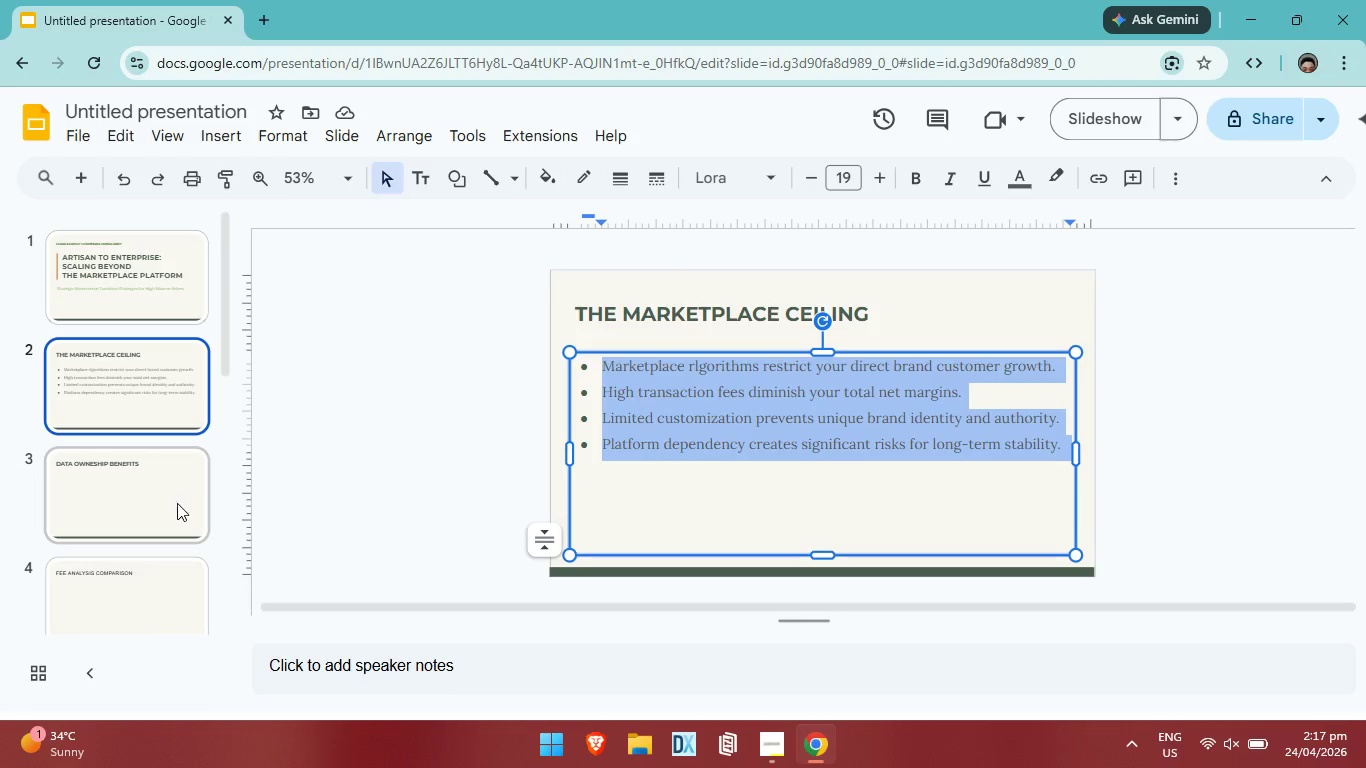 
left_click([177, 503])
 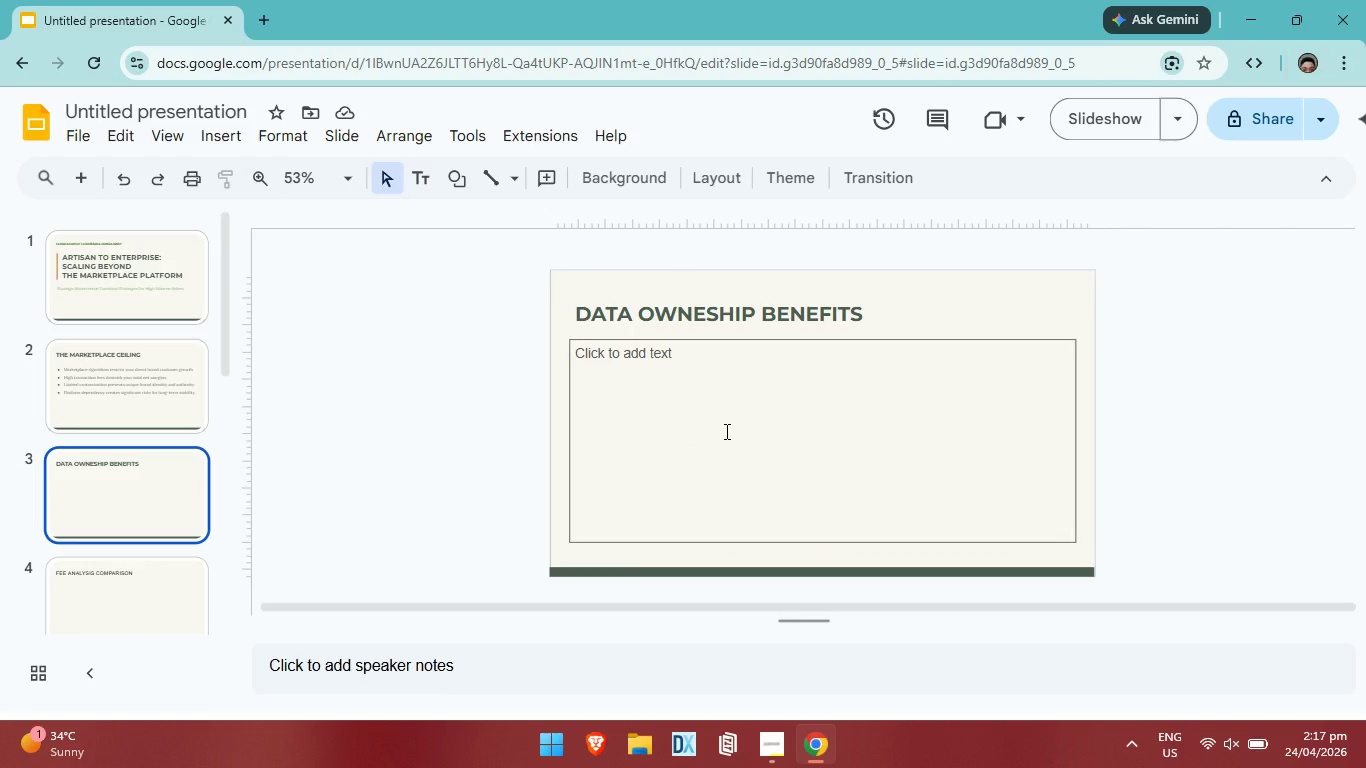 
left_click([725, 431])
 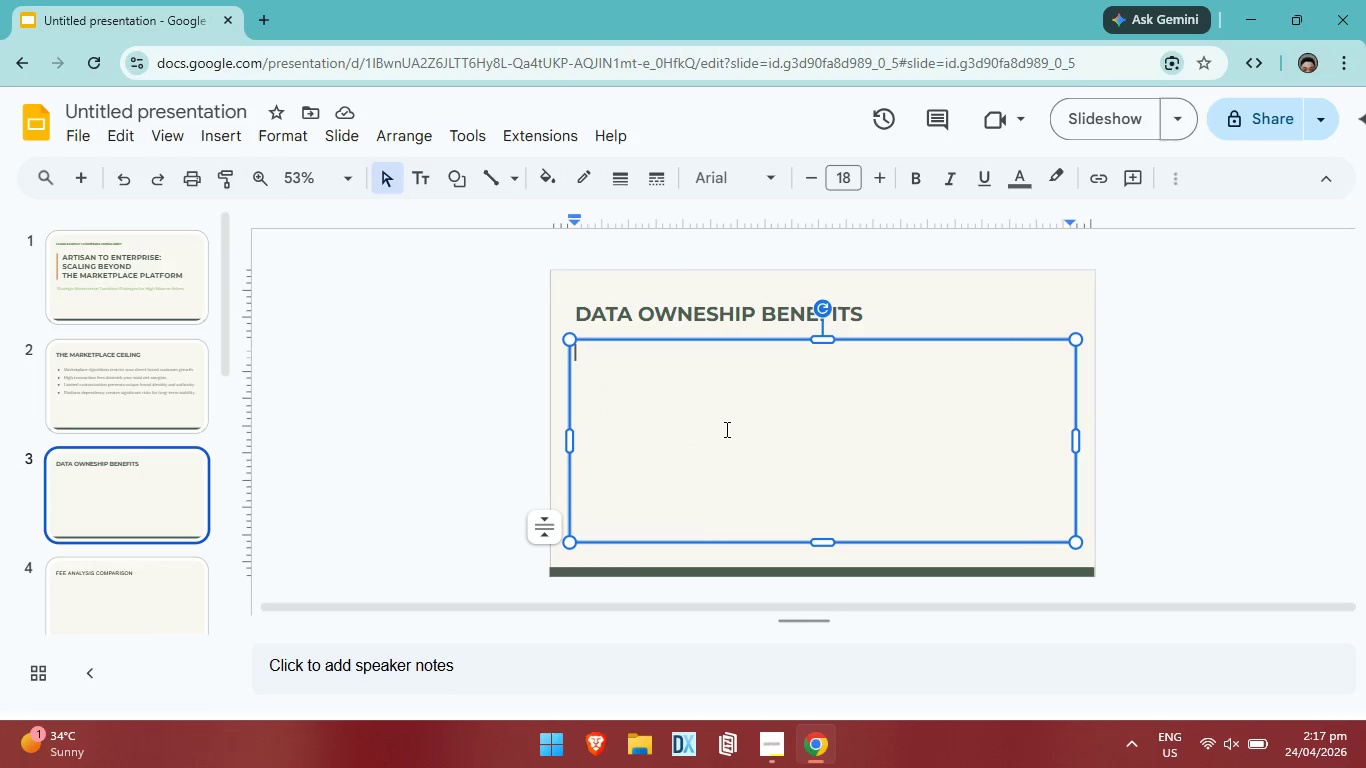 
key(Control+V)
 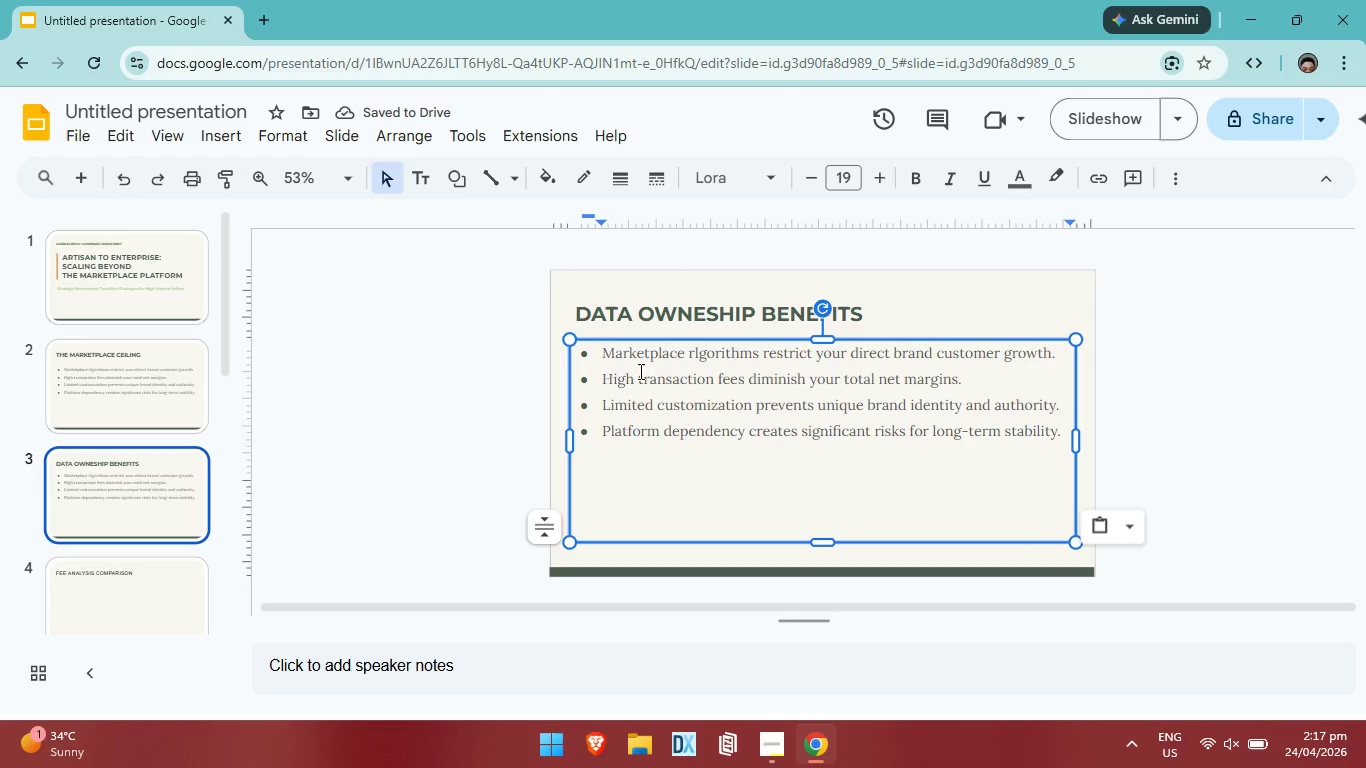 
wait(5.7)
 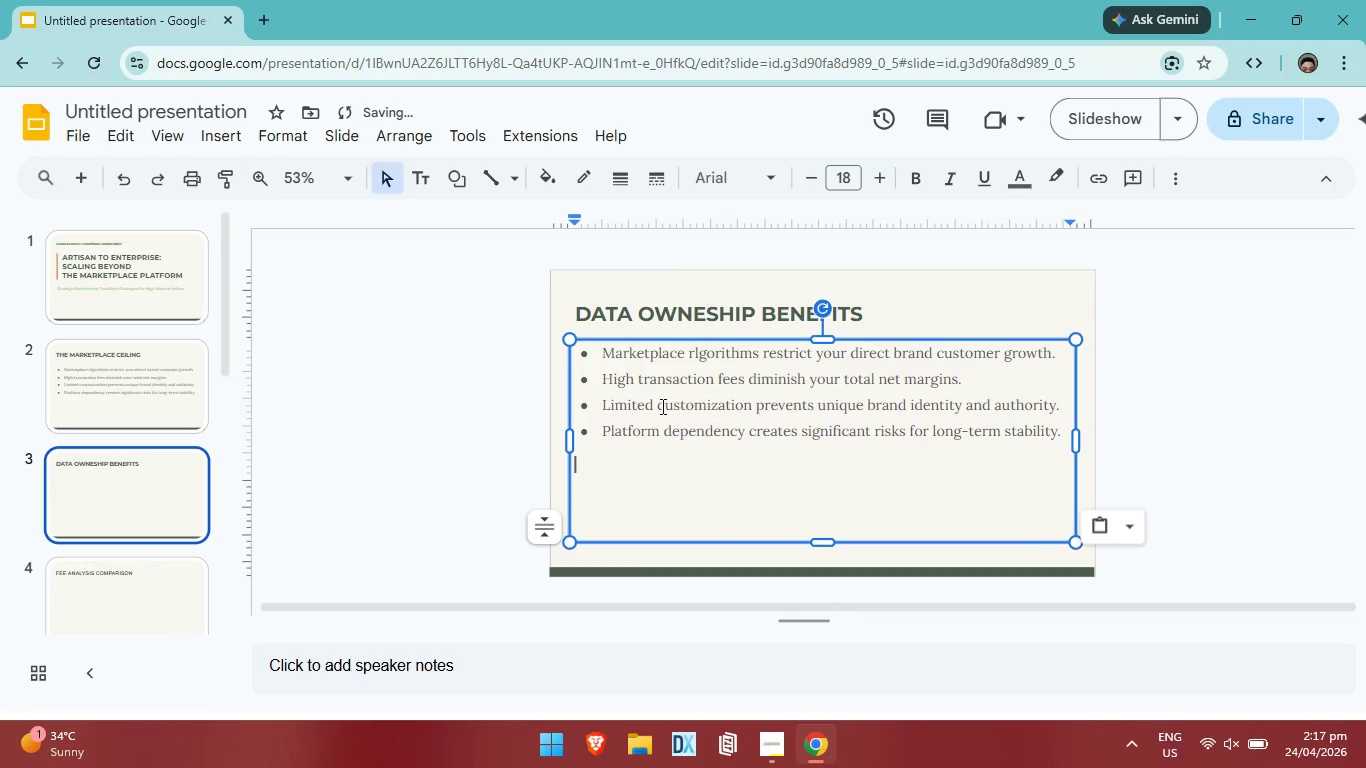 
left_click([684, 400])
 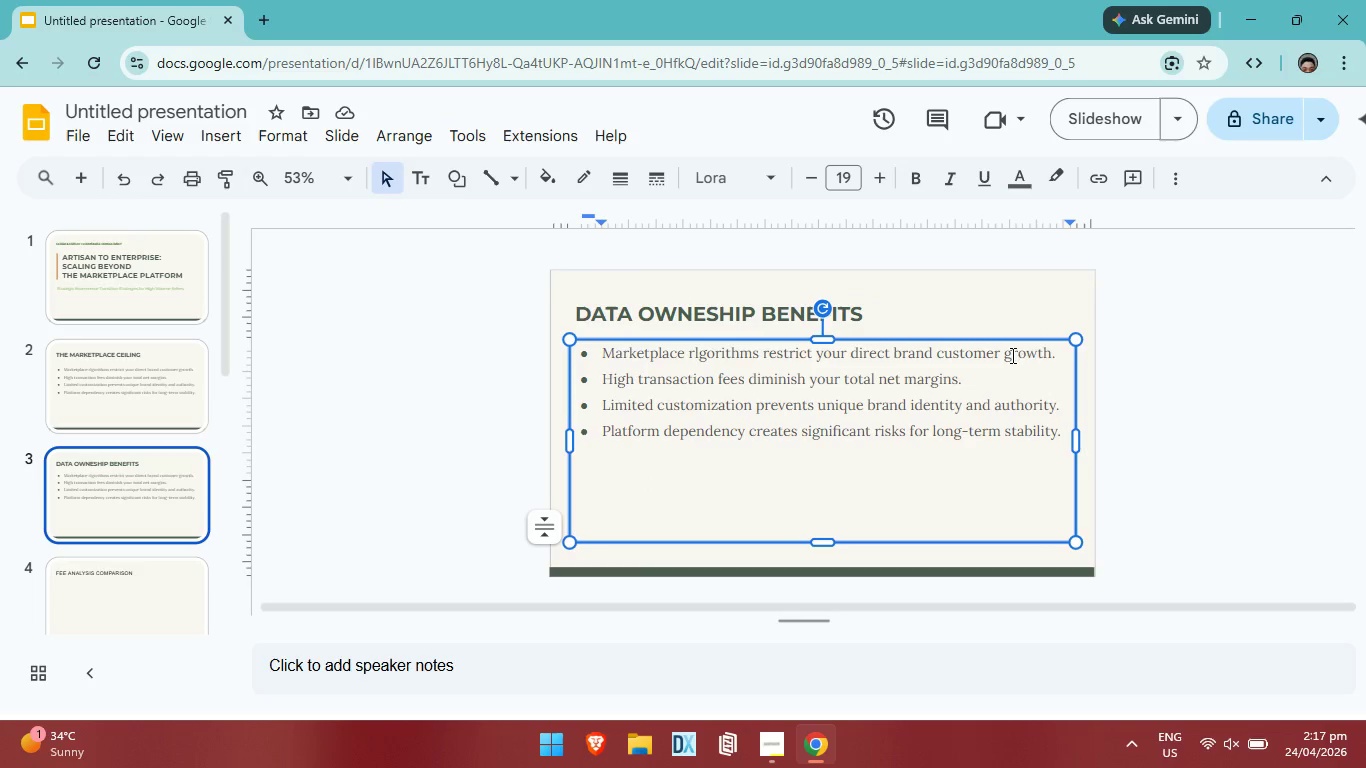 
left_click([1064, 350])
 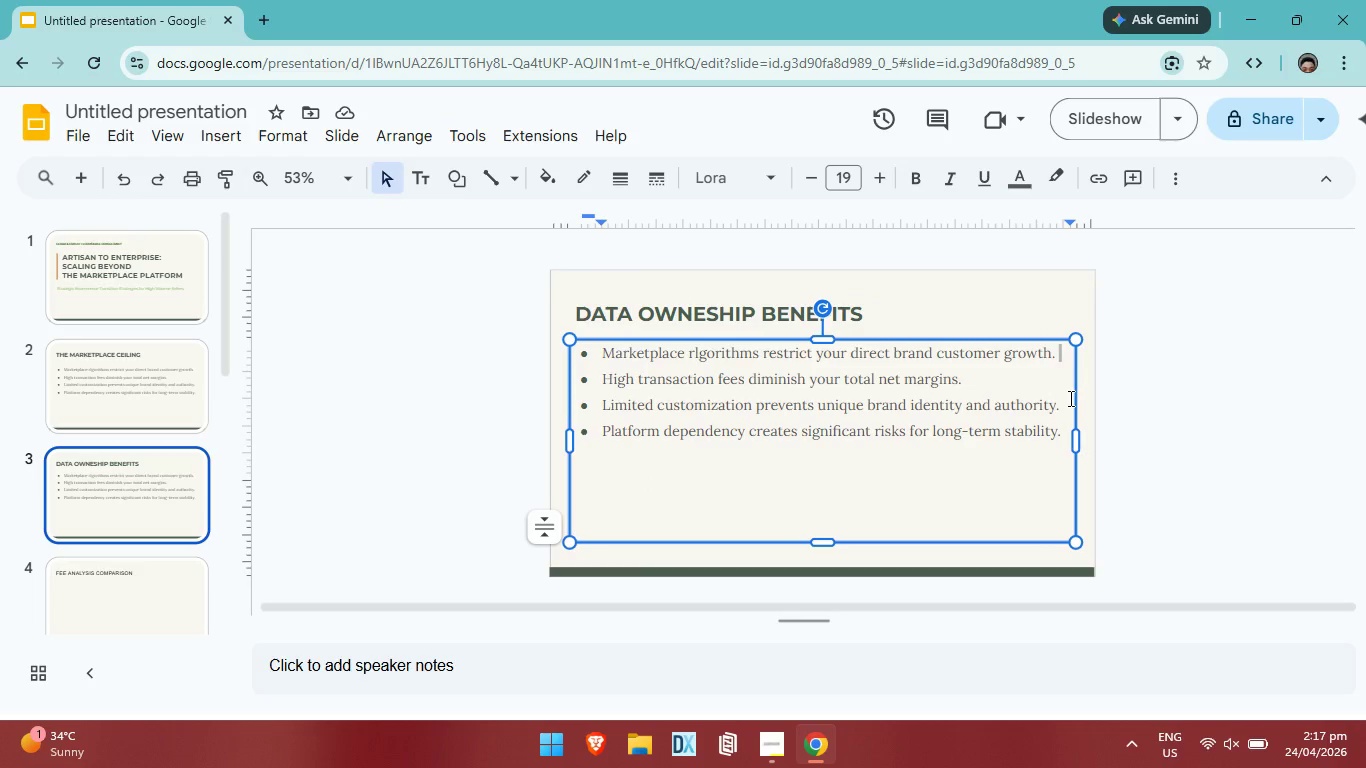 
hold_key(key=Backspace, duration=1.5)
 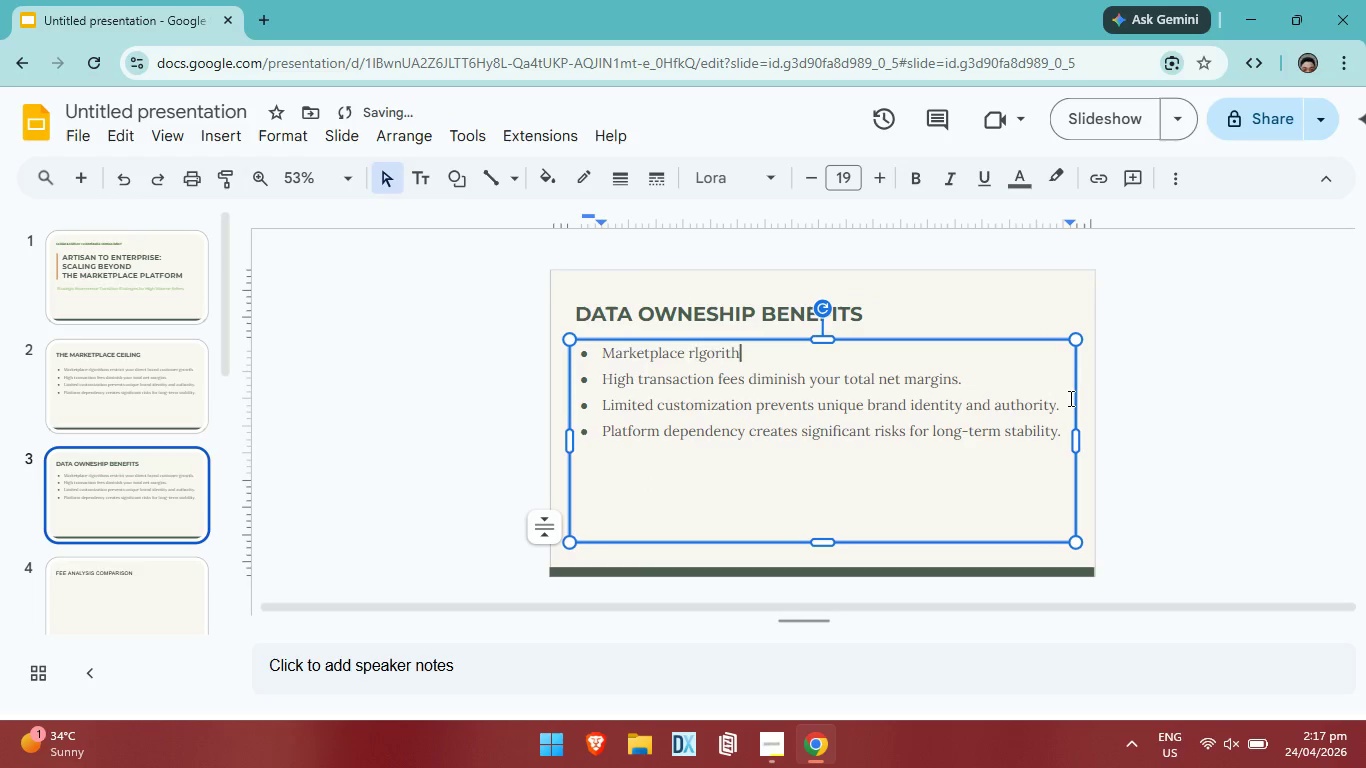 
hold_key(key=Backspace, duration=0.59)
 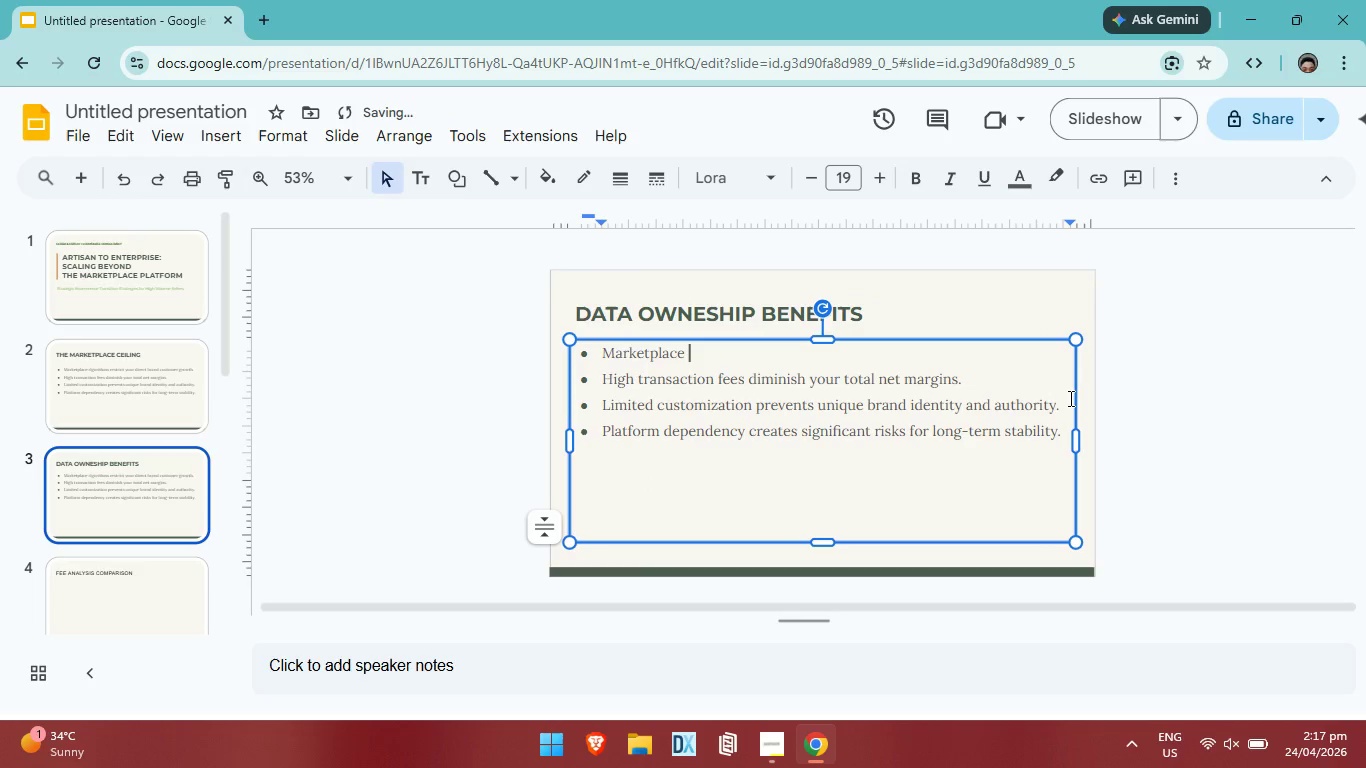 
key(Backspace)
key(Backspace)
key(Backspace)
key(Backspace)
key(Backspace)
key(Backspace)
key(Backspace)
key(Backspace)
key(Backspace)
key(Backspace)
key(Backspace)
key(Backspace)
key(Backspace)
type(Direct email access enables targeted personalized marketing campaigns )
key(Backspace)
type(.)
 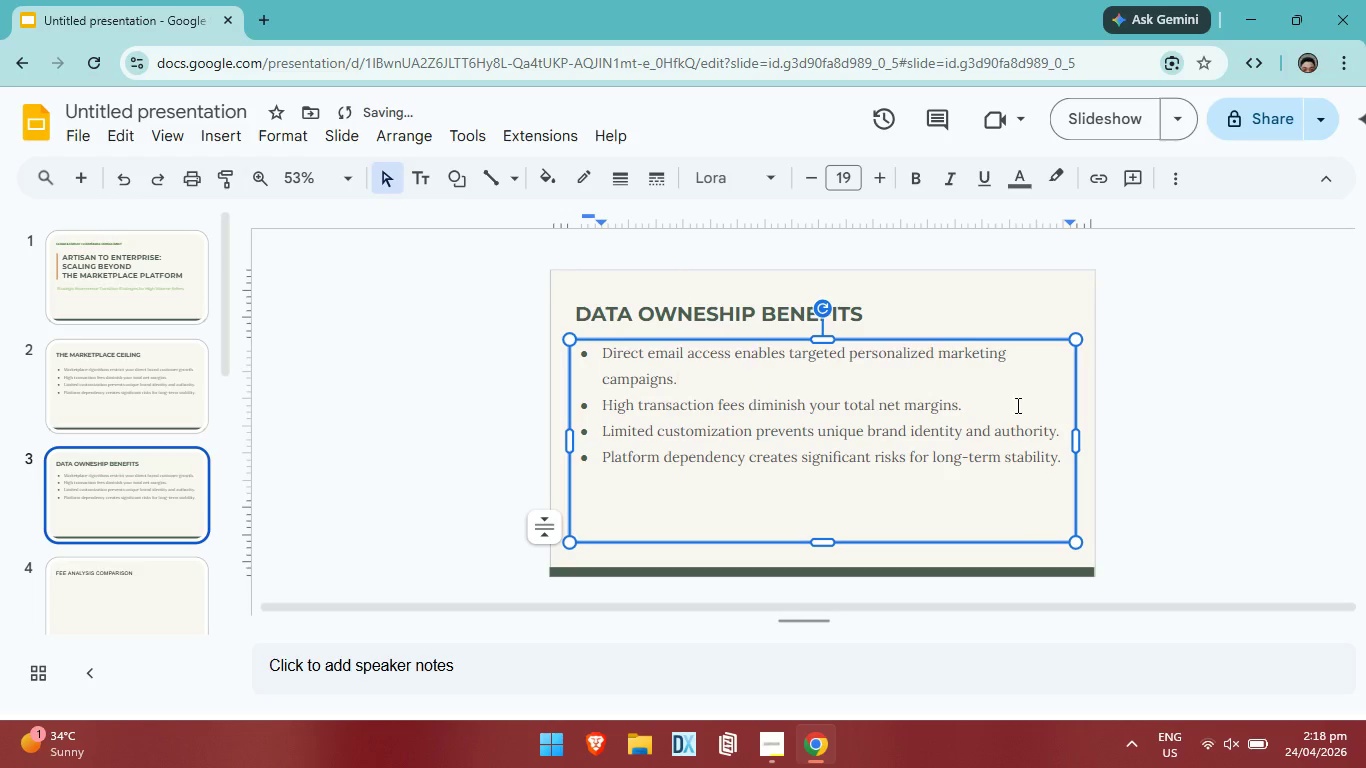 
left_click([995, 407])
 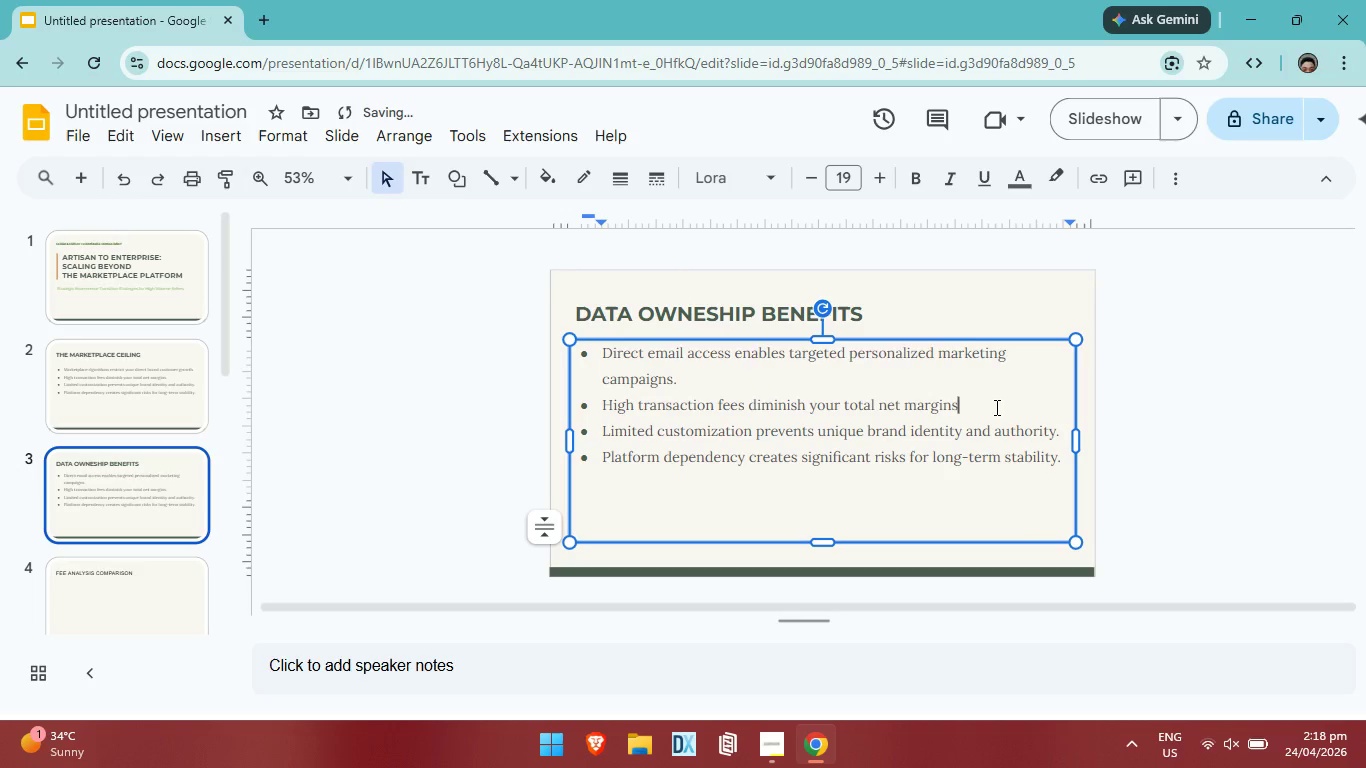 
hold_key(key=Backspace, duration=1.5)
 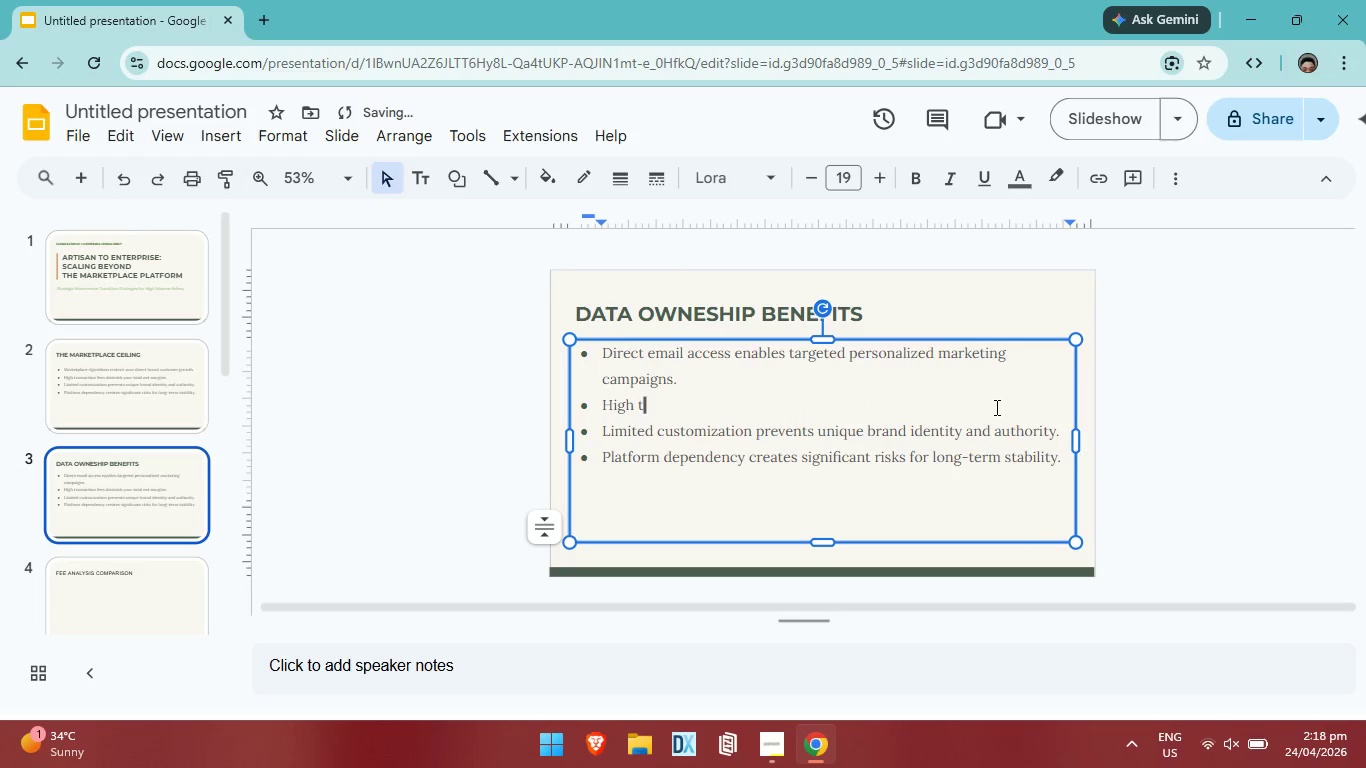 
hold_key(key=Backspace, duration=0.42)
 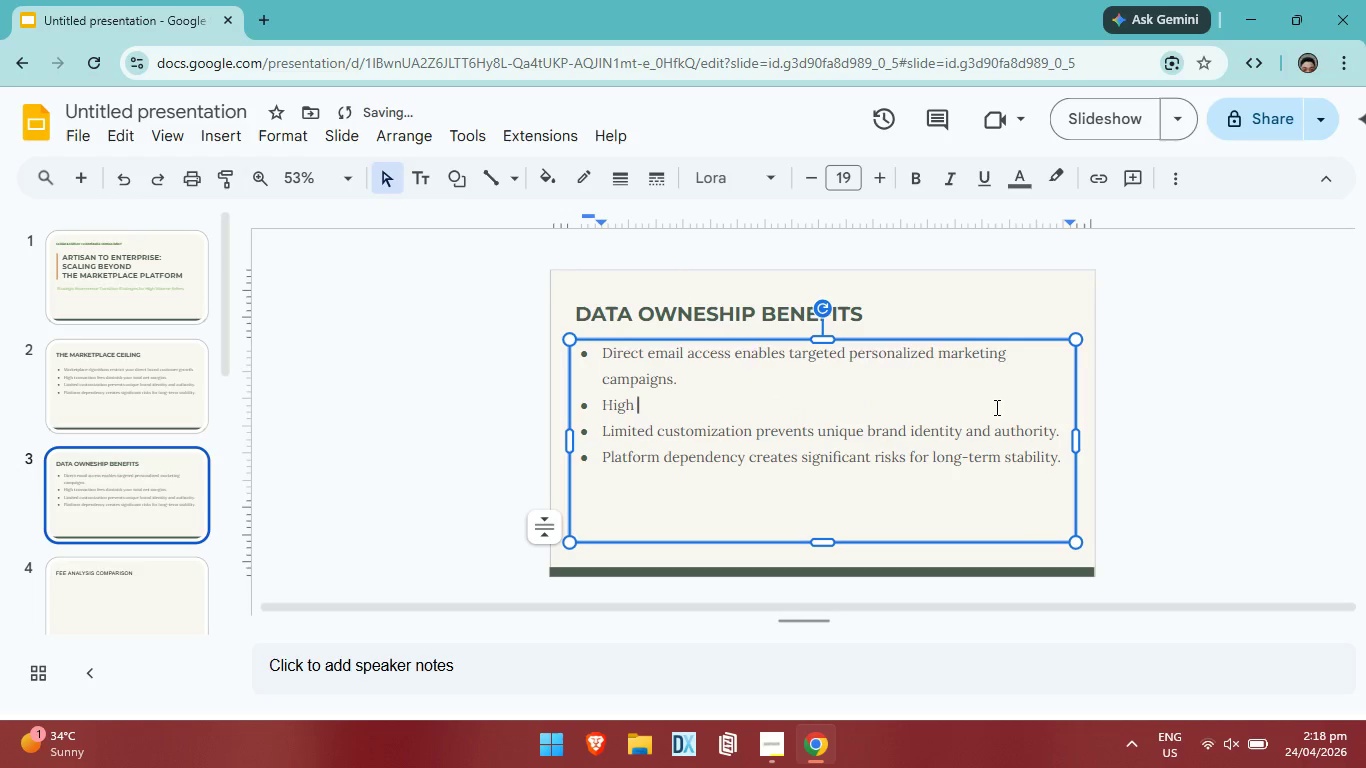 
key(Backspace)
key(Backspace)
key(Backspace)
key(Backspace)
key(Backspace)
key(Backspace)
type(FI)
key(Backspace)
type(irst-oarty)
key(Backspace)
key(Backspace)
key(Backspace)
key(Backspace)
key(Backspace)
type(party dat a)
key(Backspace)
key(Backspace)
type(a provides deep insights into buying behavior.)
 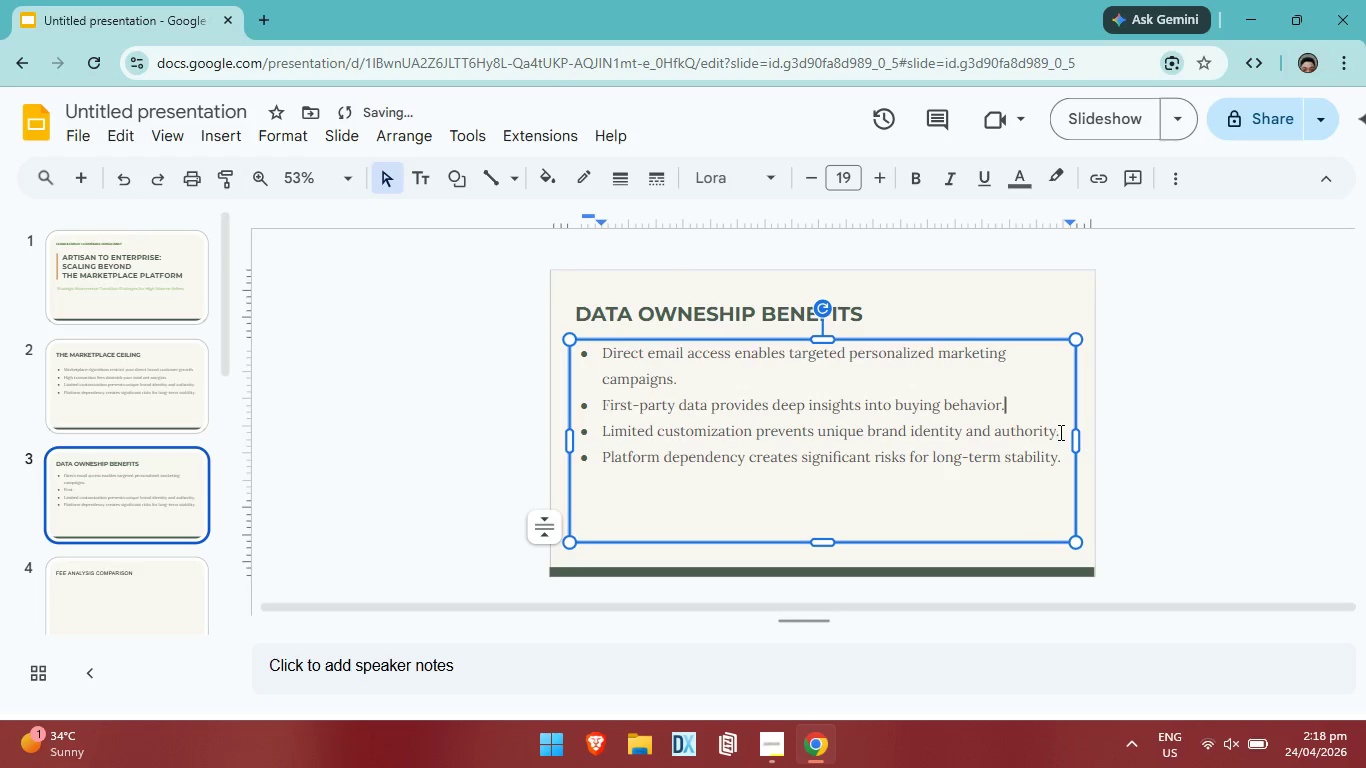 
left_click([1059, 434])
 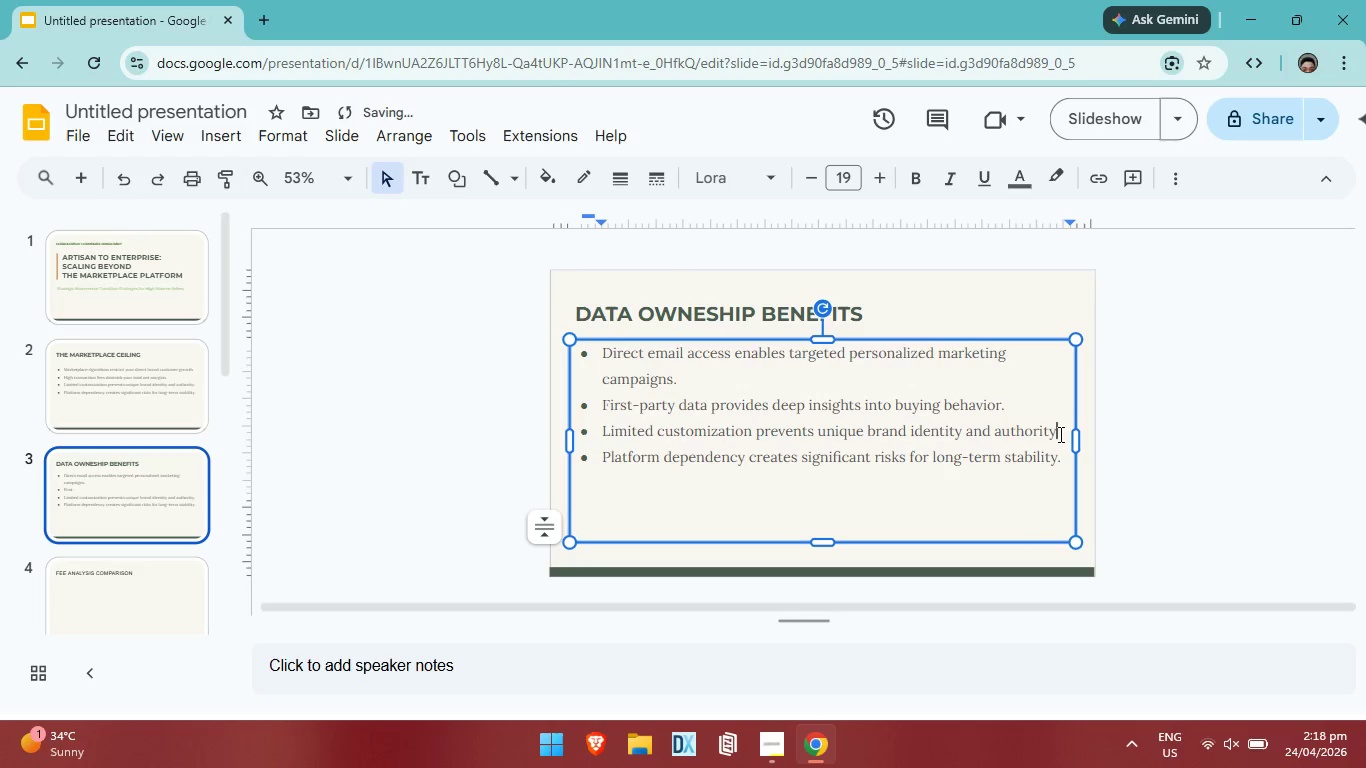 
hold_key(key=Backspace, duration=1.52)
 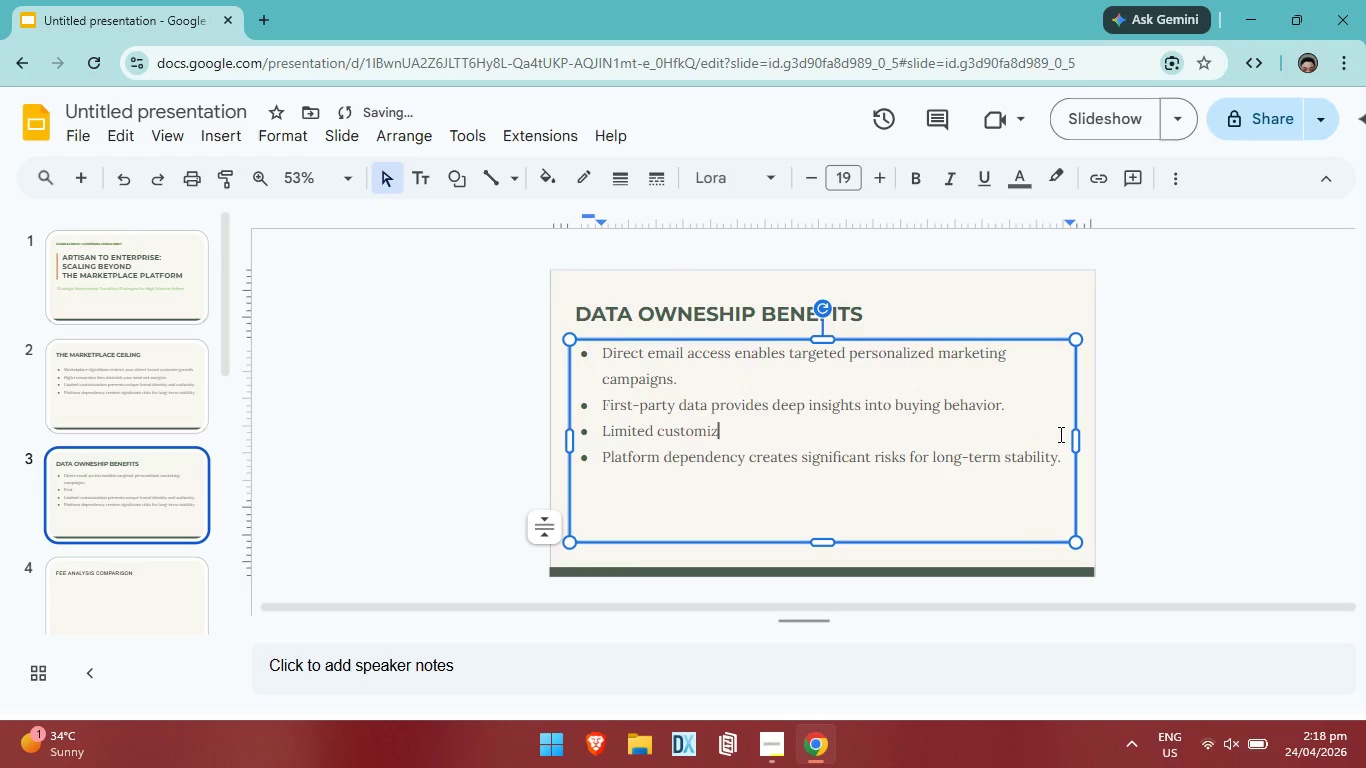 
hold_key(key=Backspace, duration=0.67)
 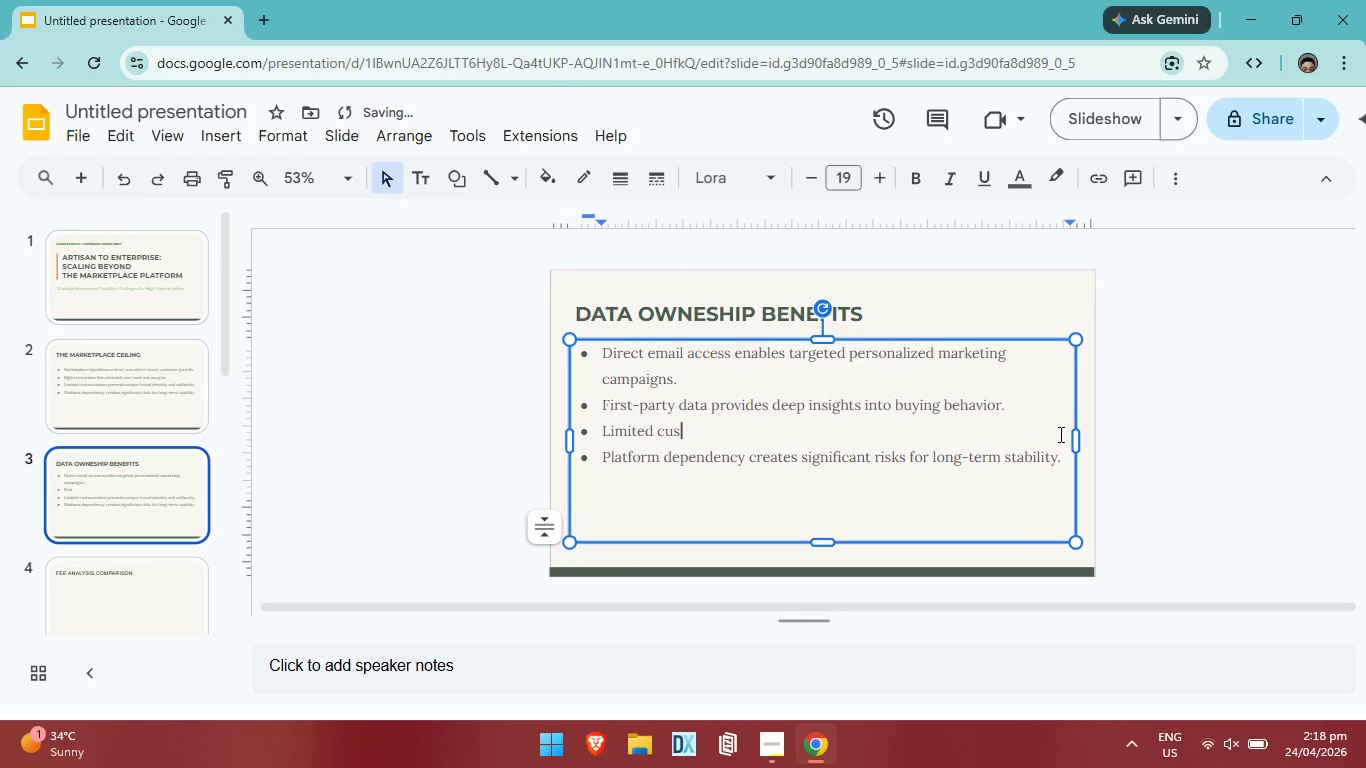 
key(Backspace)
key(Backspace)
key(Backspace)
key(Backspace)
key(Backspace)
key(Backspace)
key(Backspace)
key(Backspace)
key(Backspace)
key(Backspace)
key(Backspace)
type(On)
key(Backspace)
type(wnership allows for advanced customer relationship management tools)
 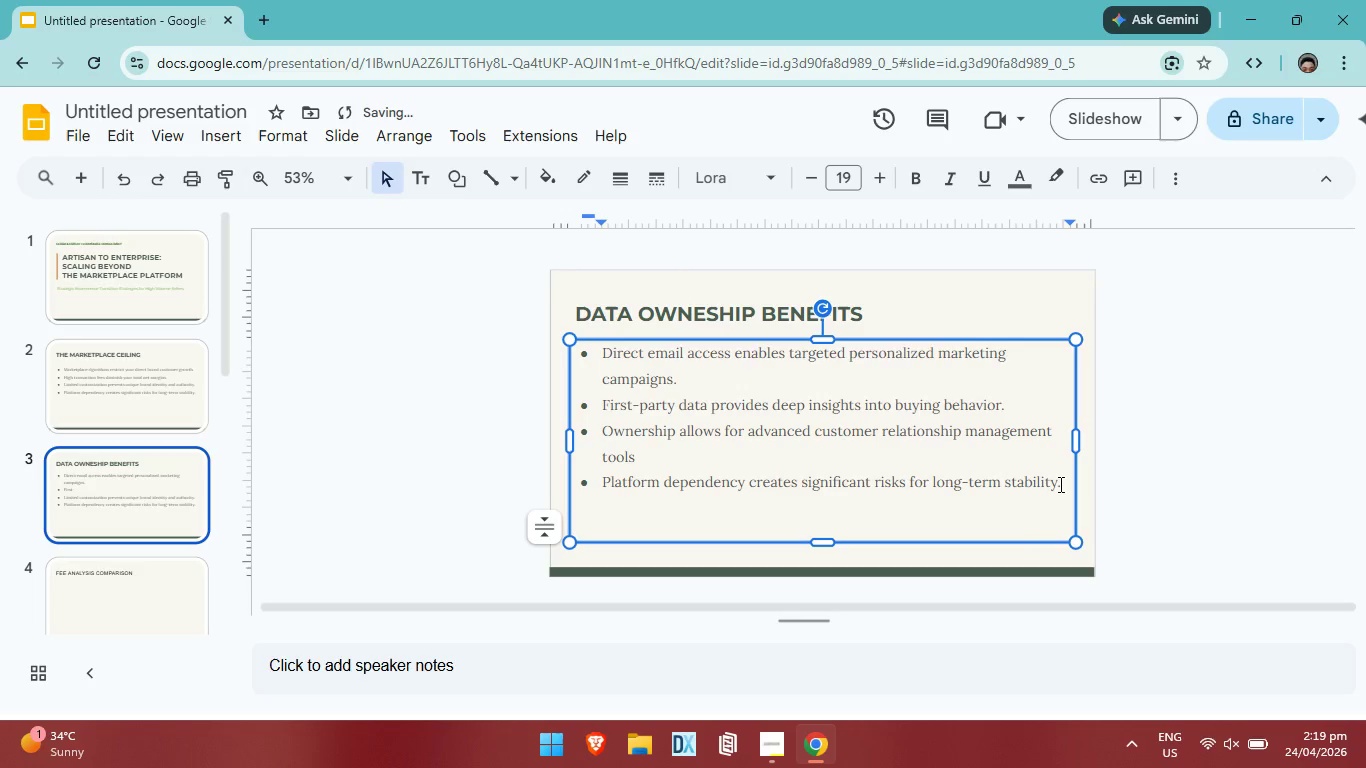 
left_click([1058, 484])
 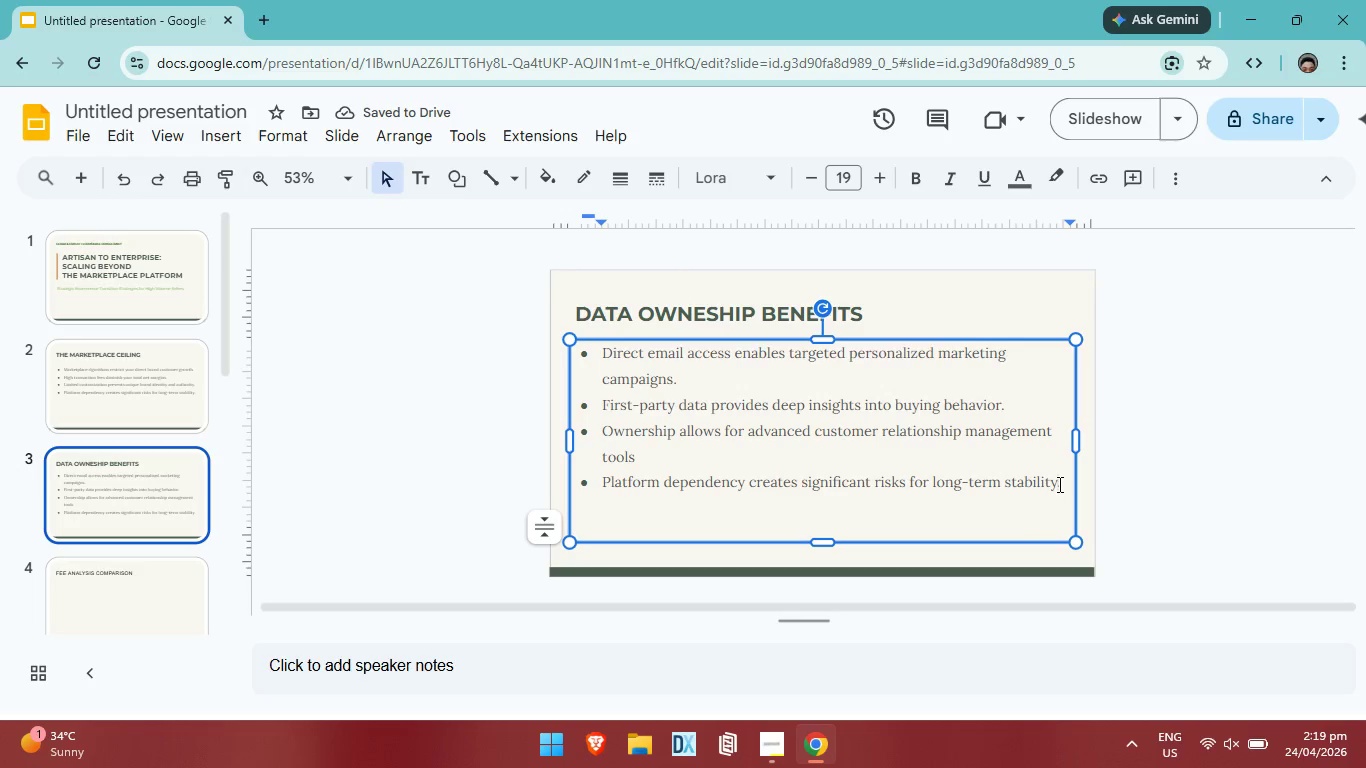 
key(ArrowRight)
 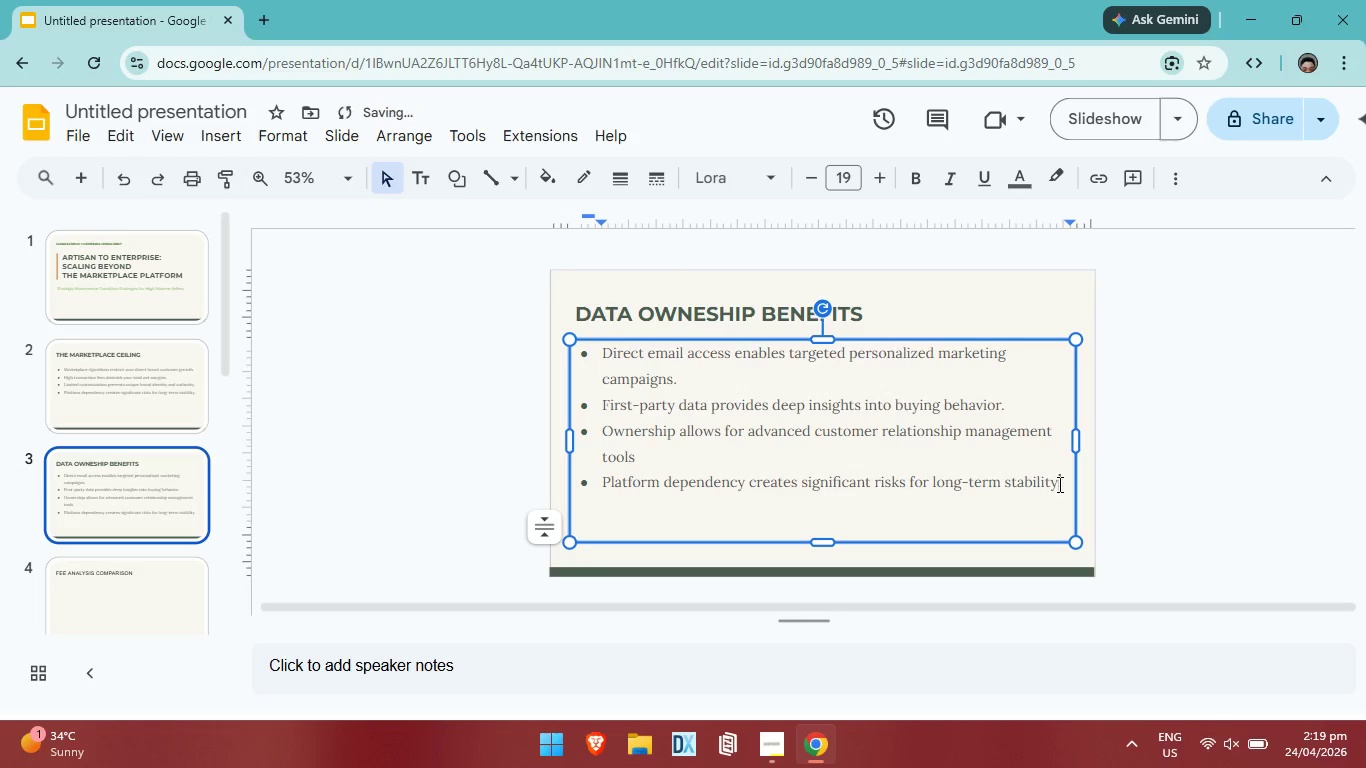 
hold_key(key=Backspace, duration=1.5)
 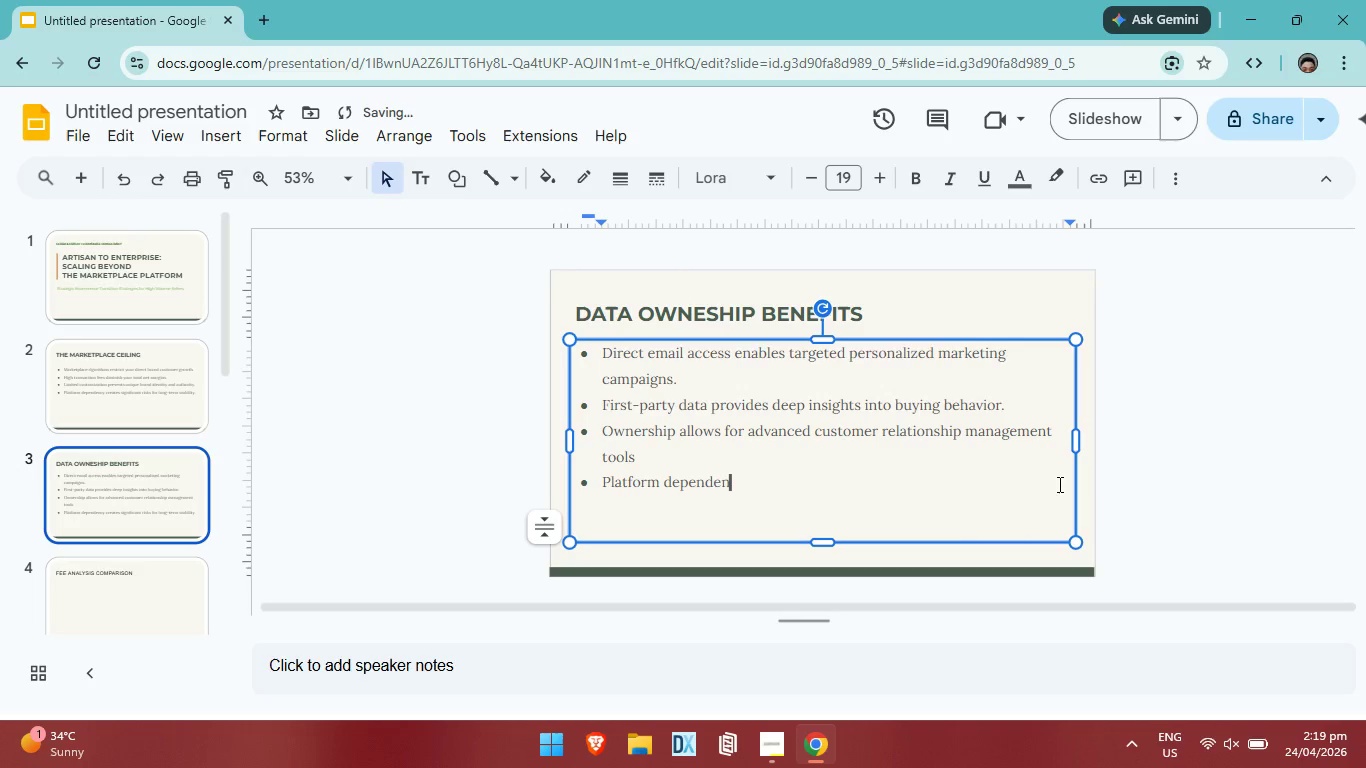 
hold_key(key=Backspace, duration=0.72)
 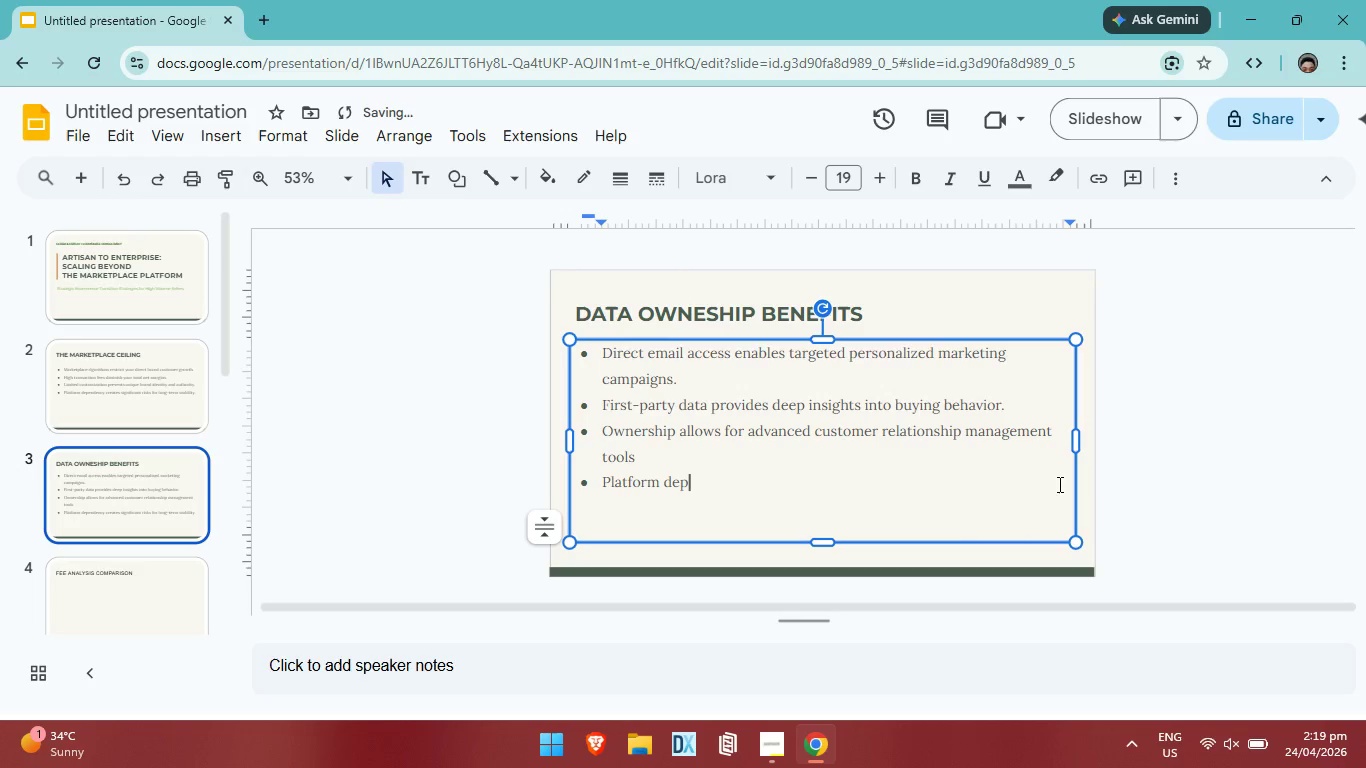 
key(Backspace)
key(Backspace)
key(Backspace)
key(Backspace)
key(Backspace)
key(Backspace)
key(Backspace)
key(Backspace)
key(Backspace)
key(Backspace)
key(Backspace)
key(Backspace)
key(Backspace)
type(Independet)
key(Backspace)
type(nt platforms support scalabale)
key(Backspace)
key(Backspace)
key(Backspace)
type(le long-term bui)
key(Backspace)
type(siness grwoth)
key(Backspace)
key(Backspace)
key(Backspace)
key(Backspace)
type(owth strategies. )
 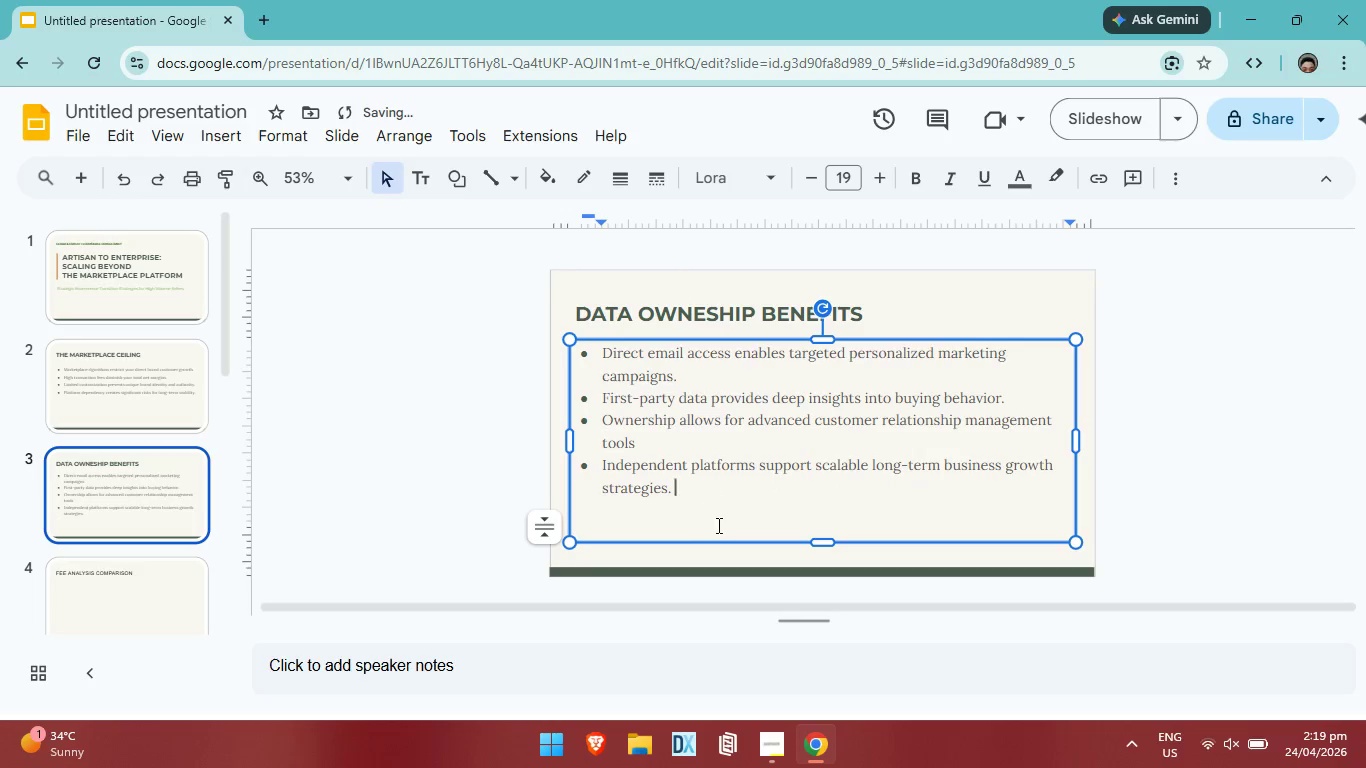 
left_click_drag(start_coordinate=[689, 499], to_coordinate=[615, 312])
 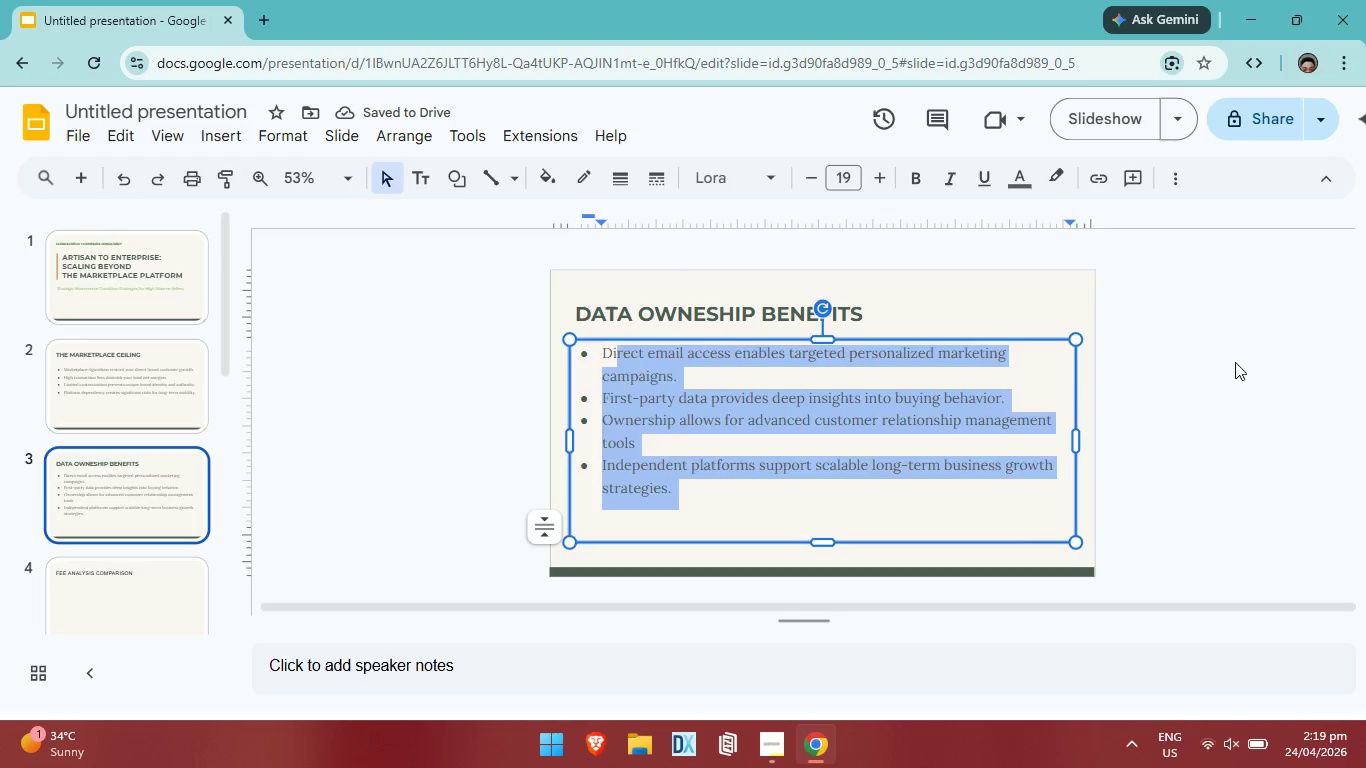 
left_click_drag(start_coordinate=[1240, 364], to_coordinate=[1244, 370])
 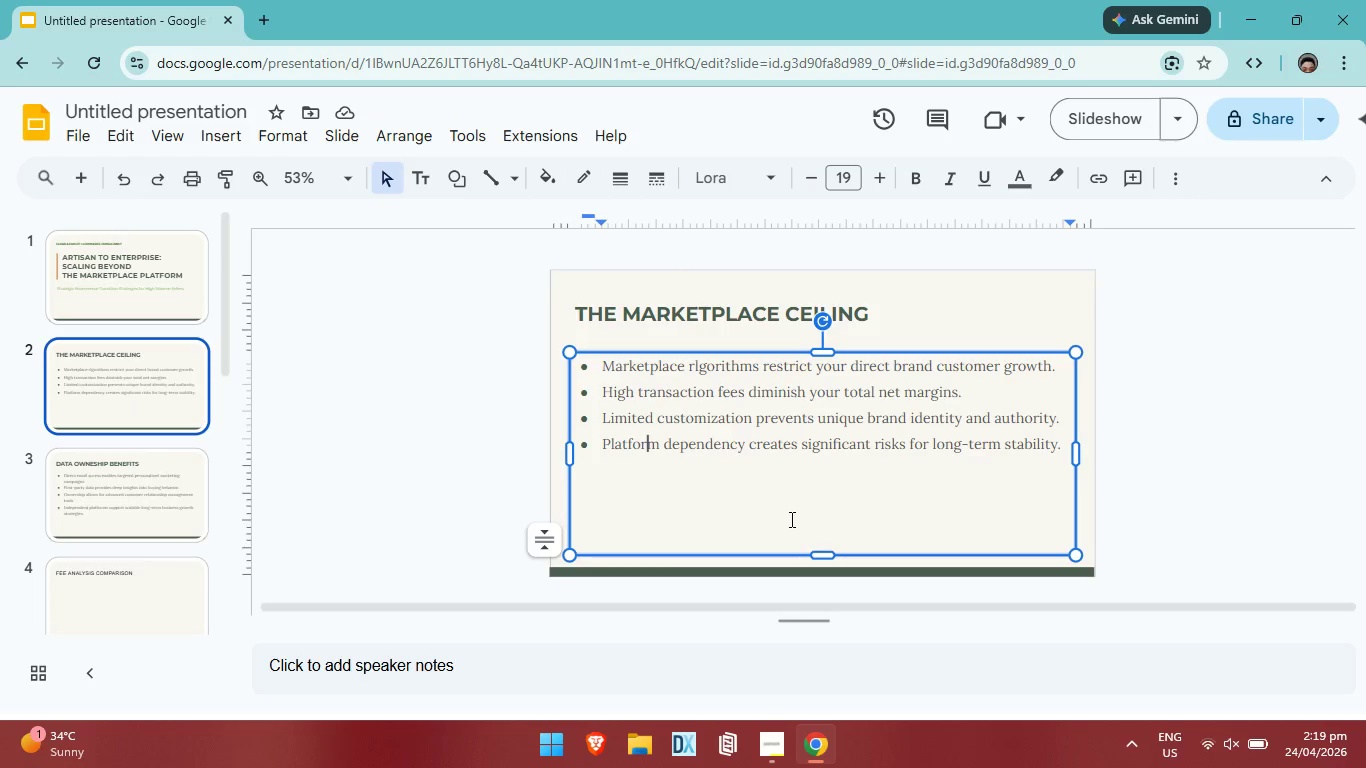 
left_click([164, 508])
 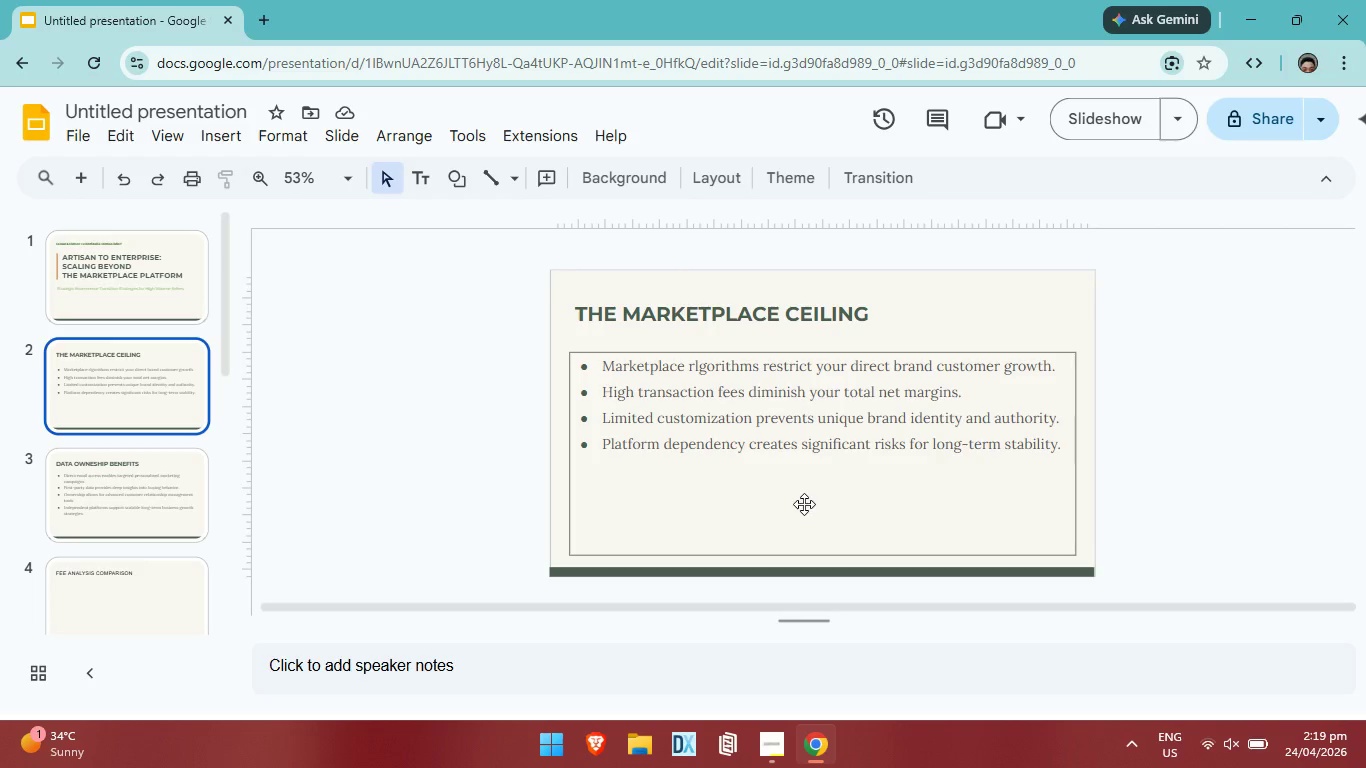 
key(Control+A)
 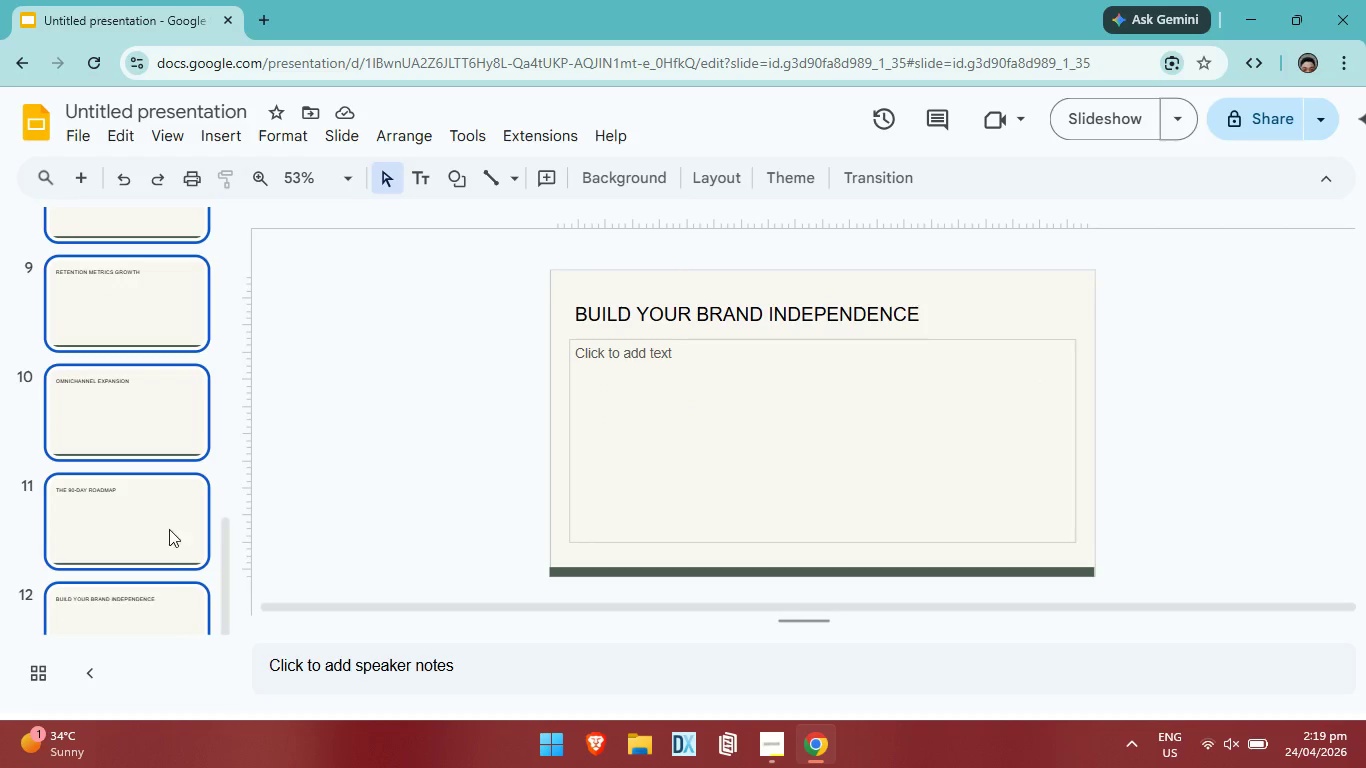 
scroll: coordinate [153, 496], scroll_direction: up, amount: 15.0
 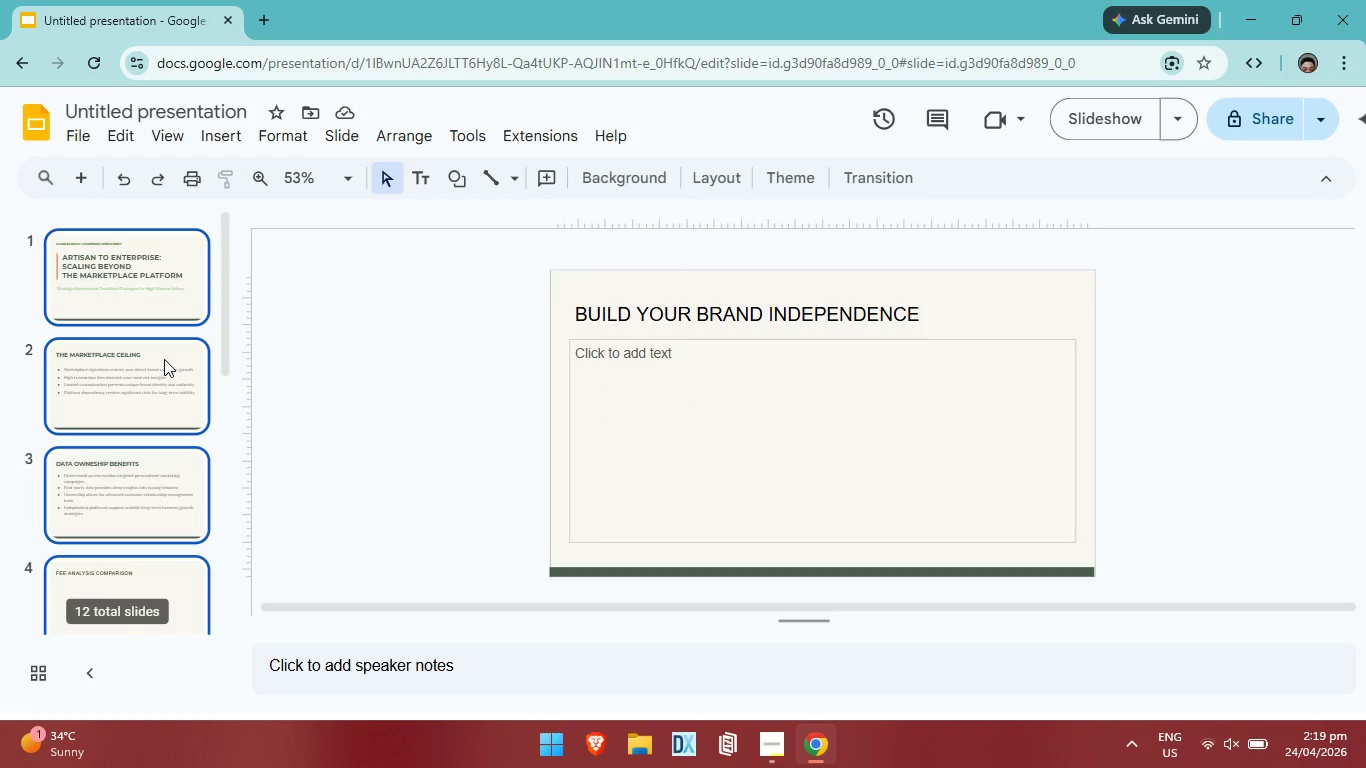 
double_click([635, 445])
 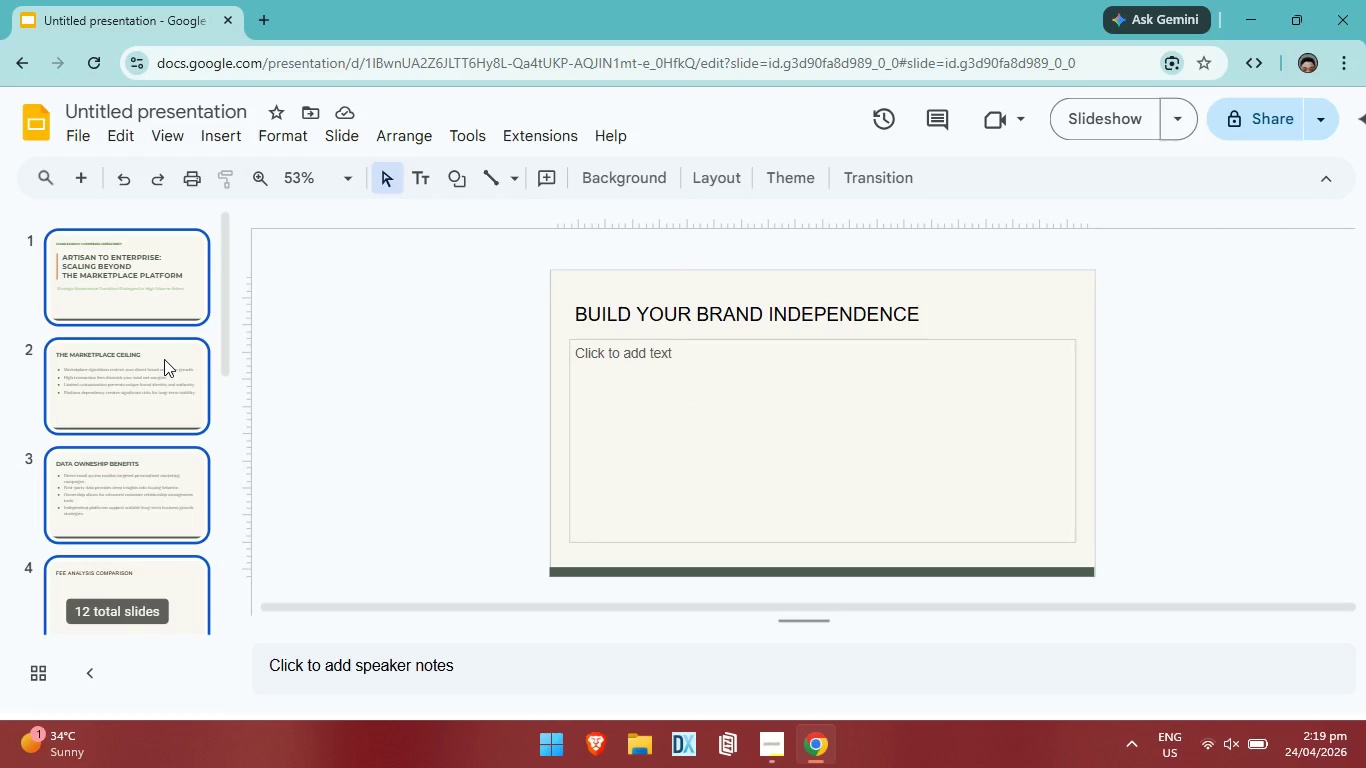 
key(Control+ControlLeft)
 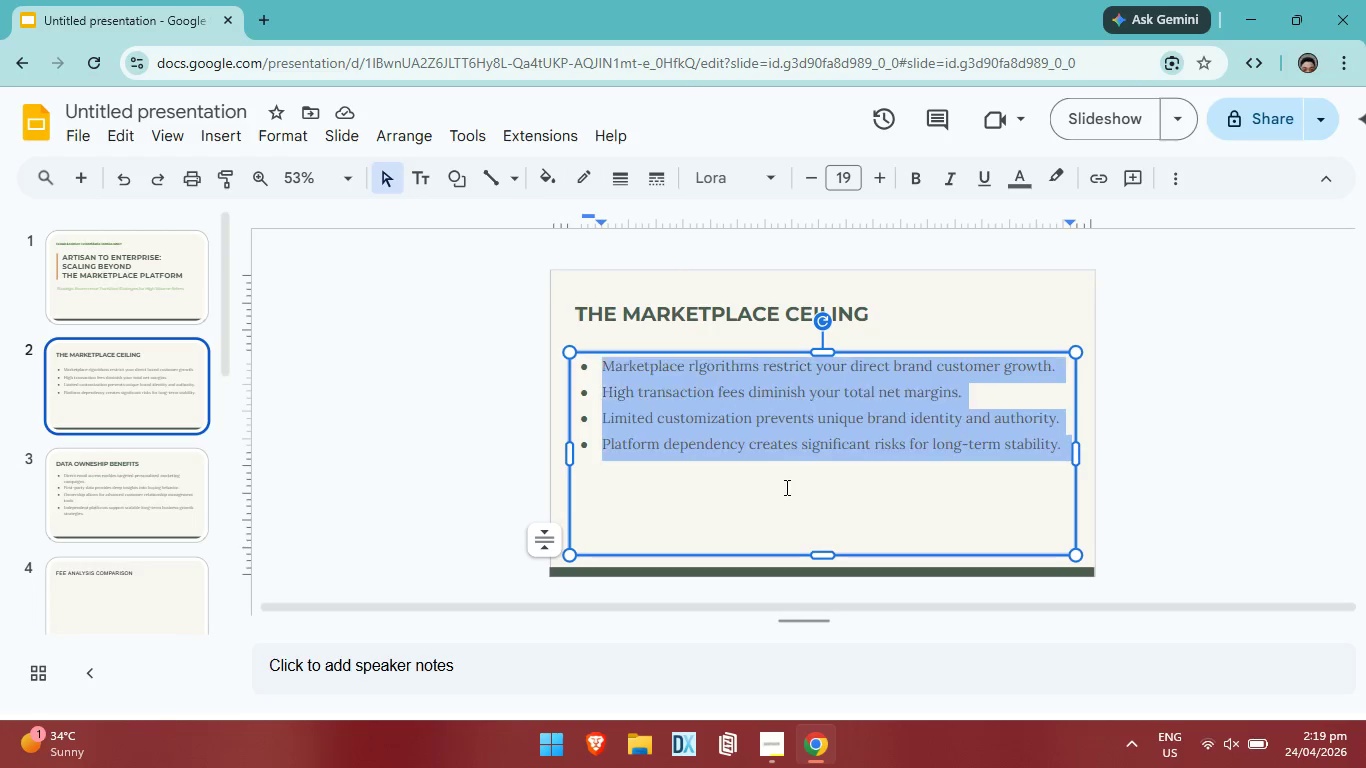 
key(Control+A)
 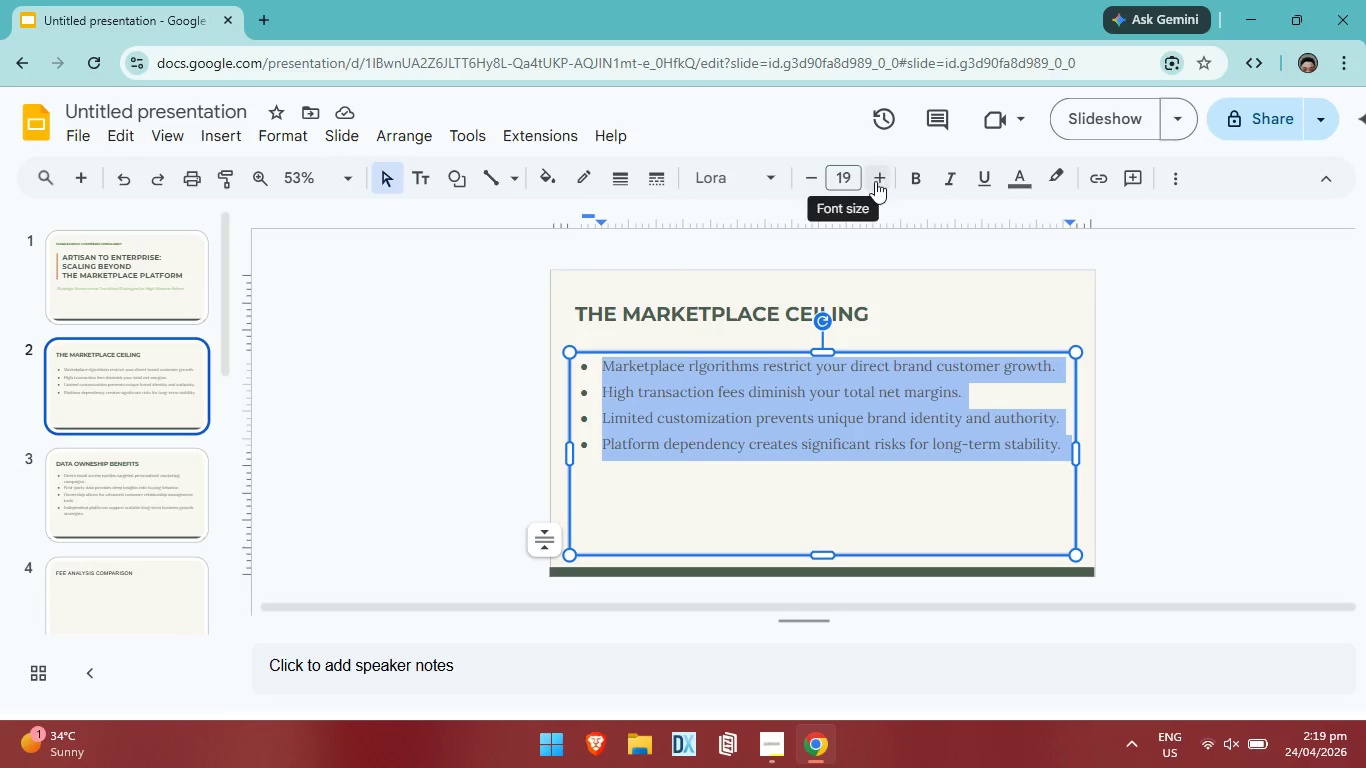 
left_click([878, 181])
 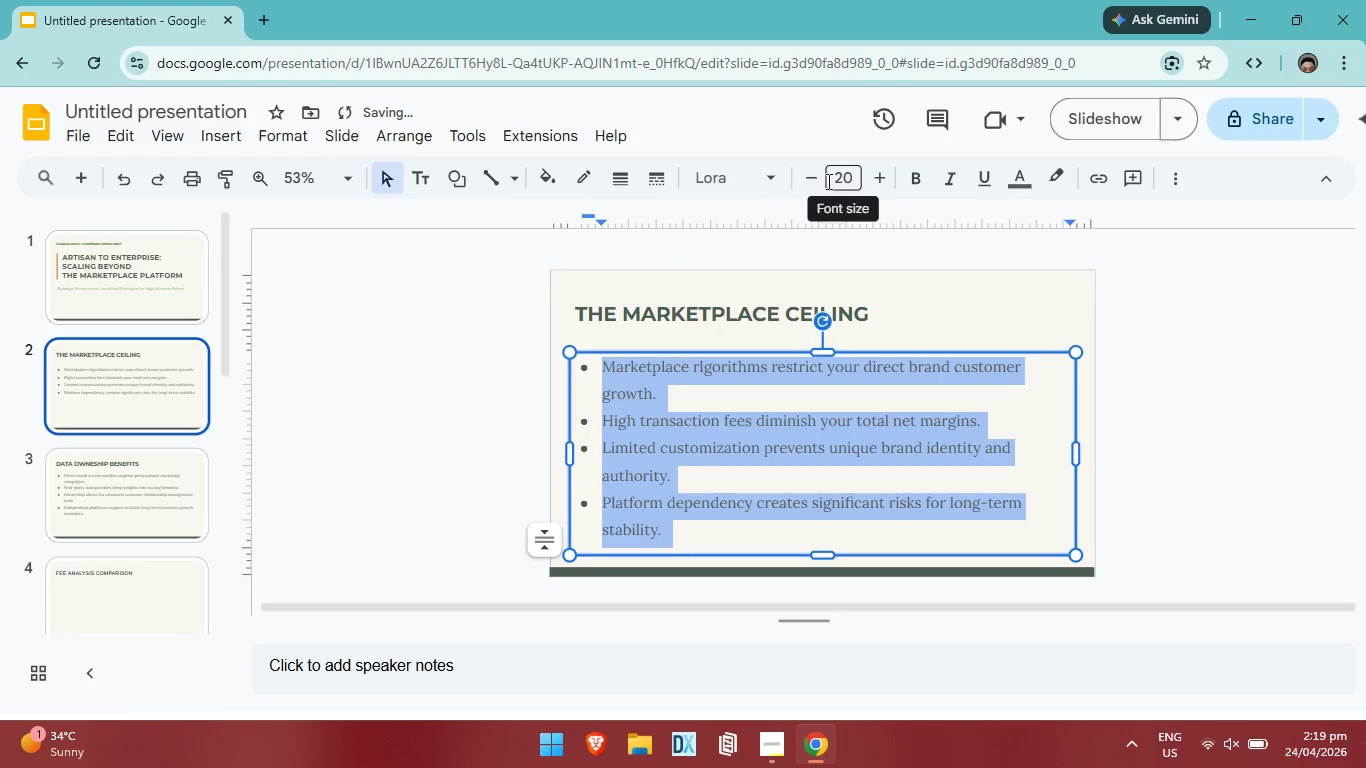 
left_click([818, 181])
 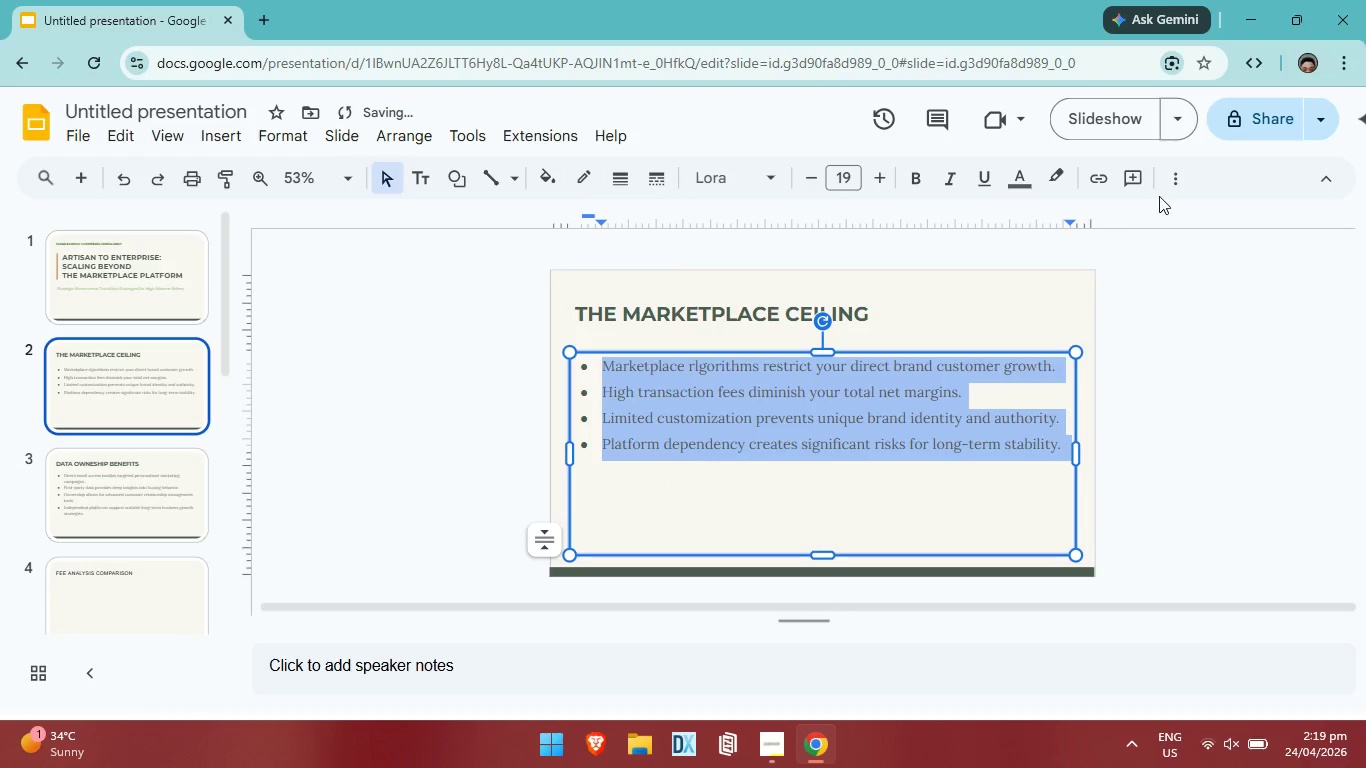 
left_click([1169, 191])
 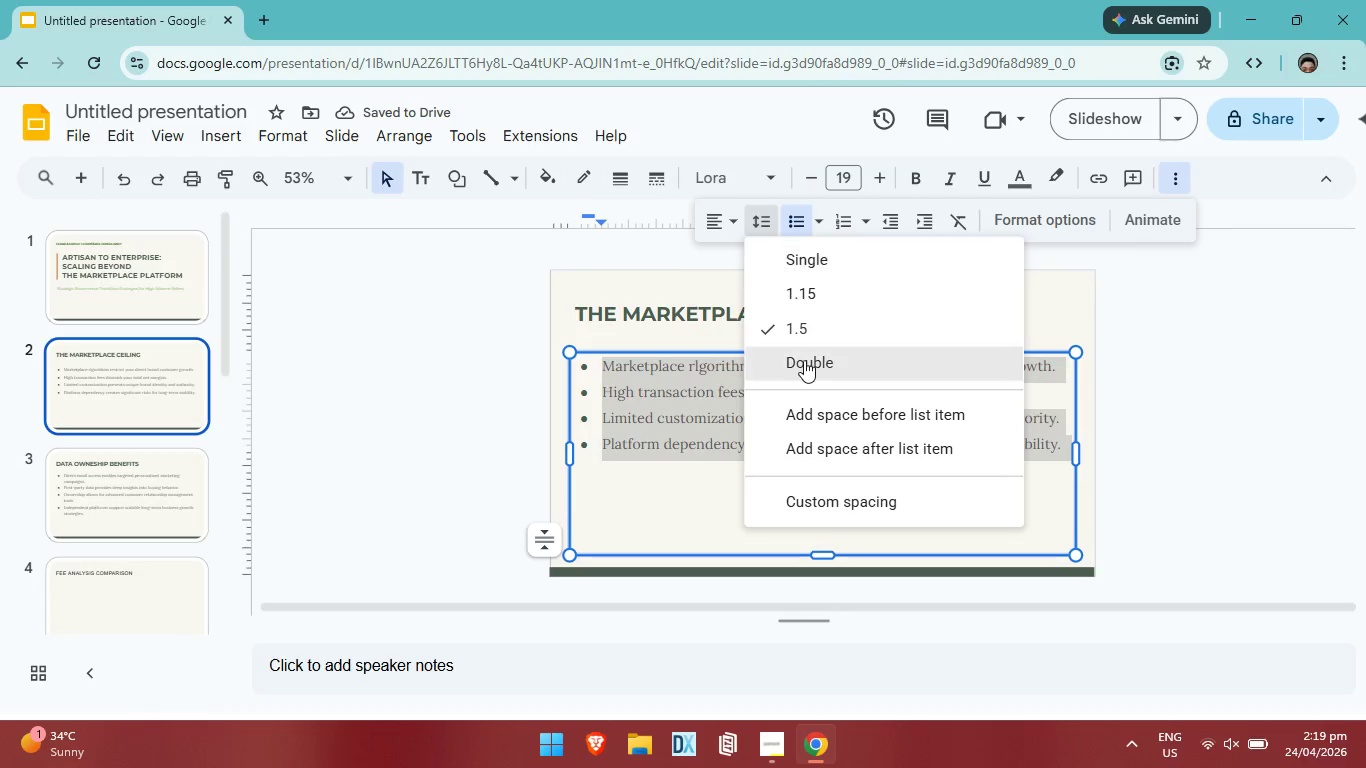 
left_click([805, 361])
 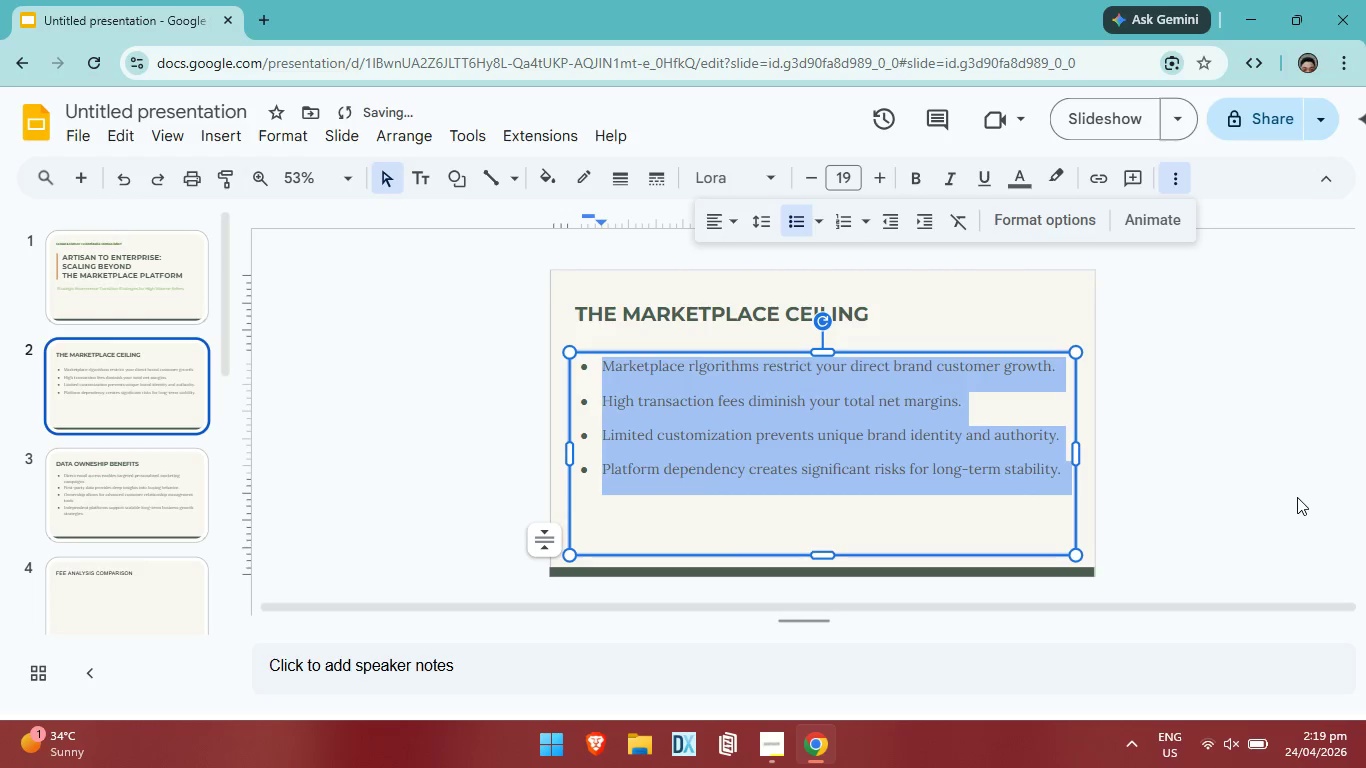 
left_click([1277, 487])
 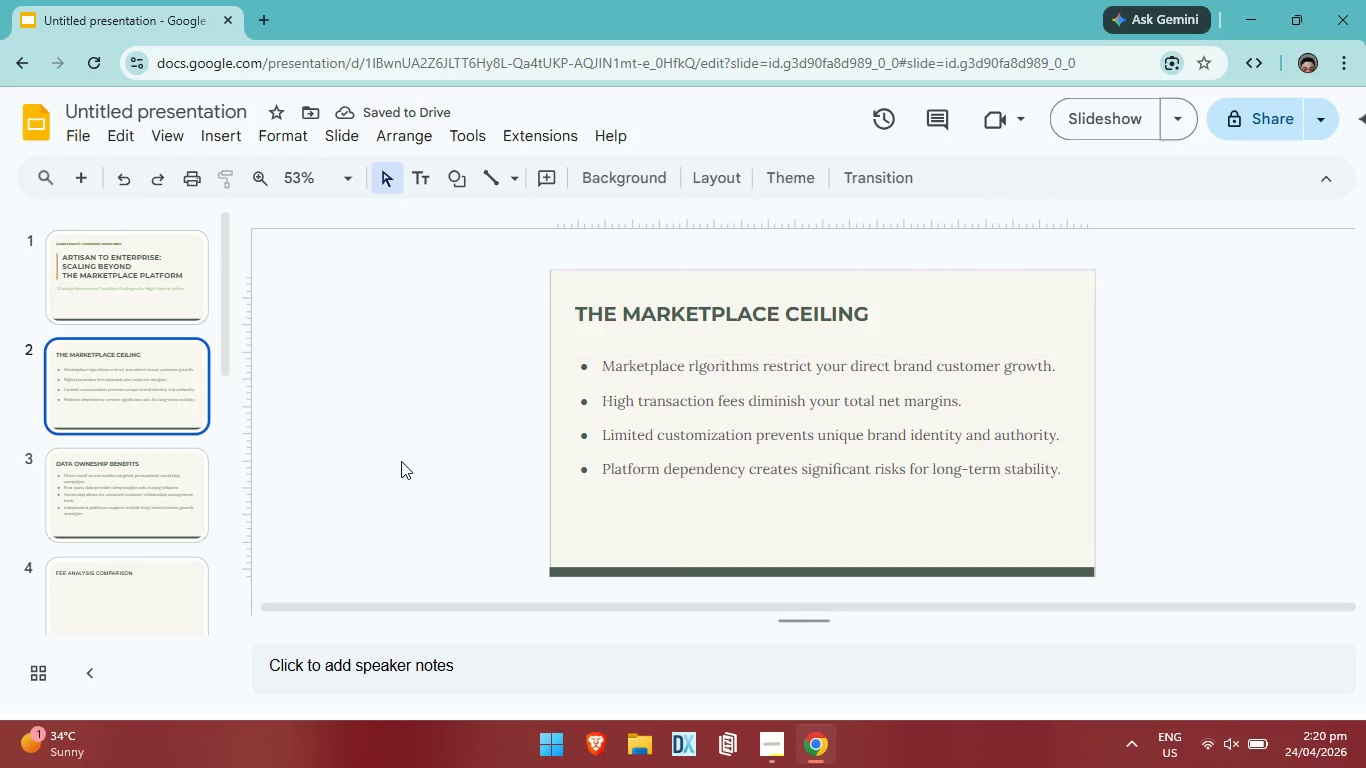 
left_click([114, 504])
 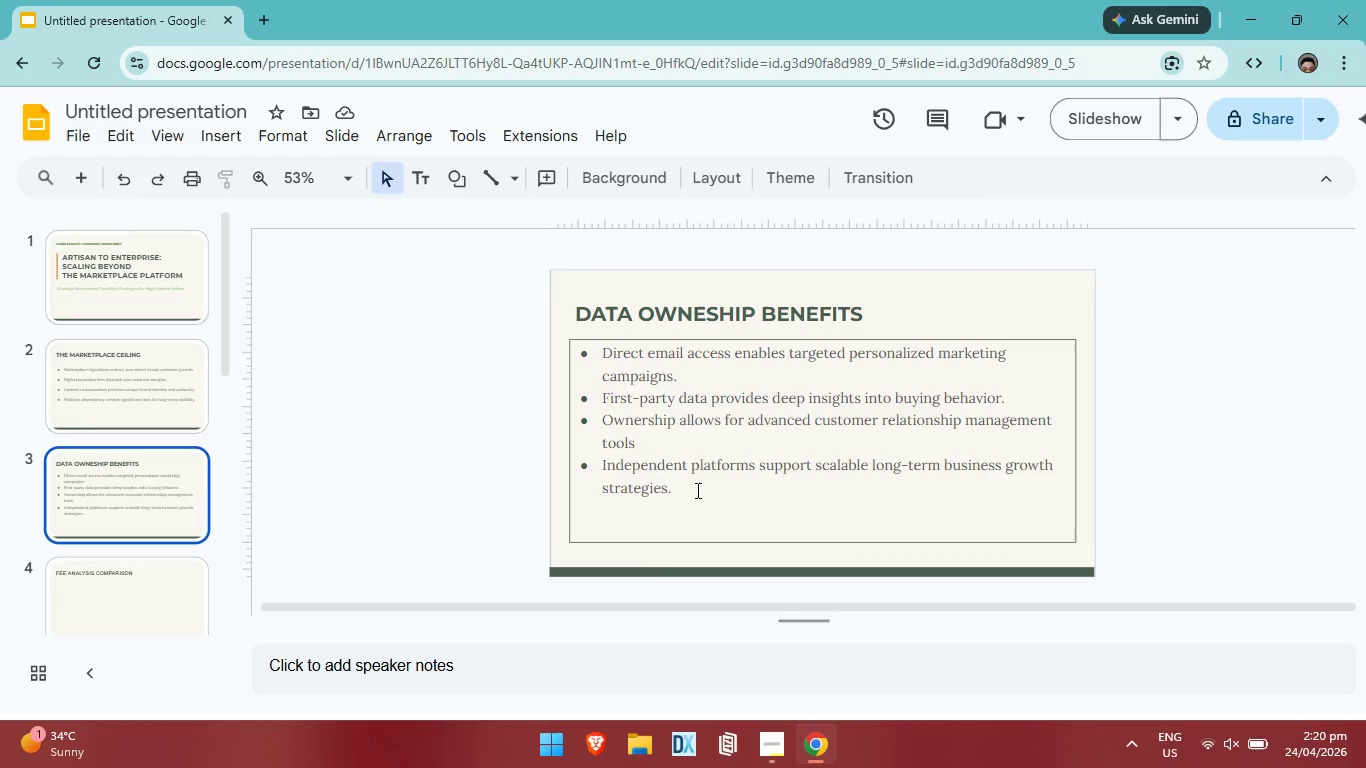 
left_click_drag(start_coordinate=[696, 490], to_coordinate=[599, 362])
 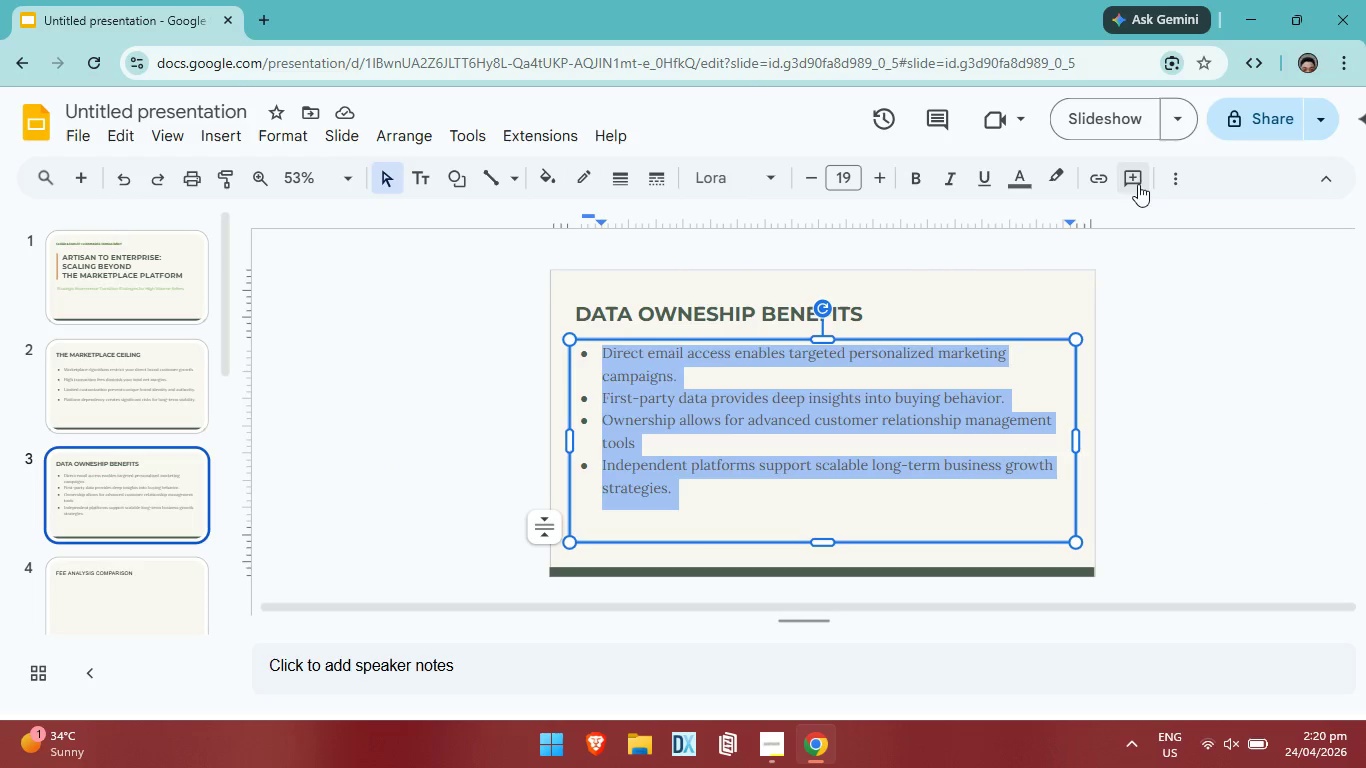 
left_click([1183, 178])
 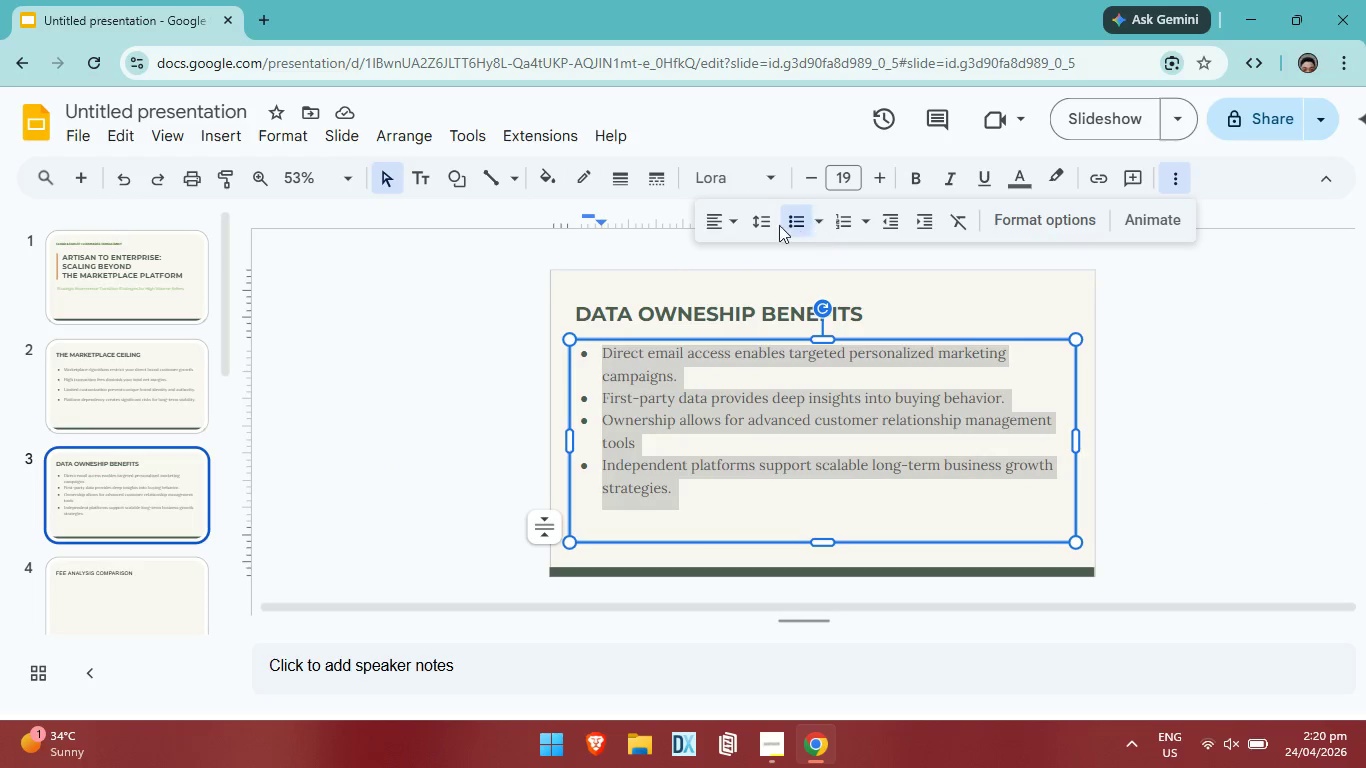 
left_click([777, 225])
 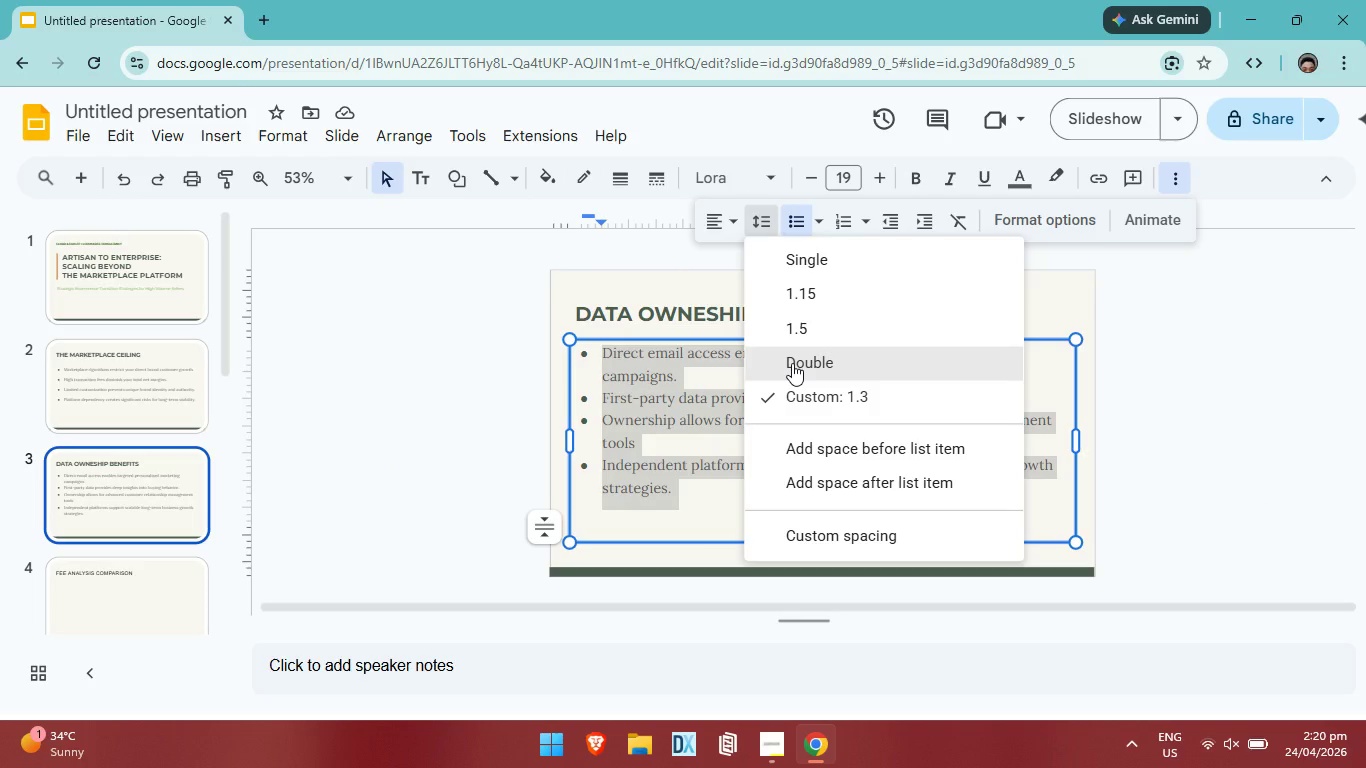 
left_click([792, 363])
 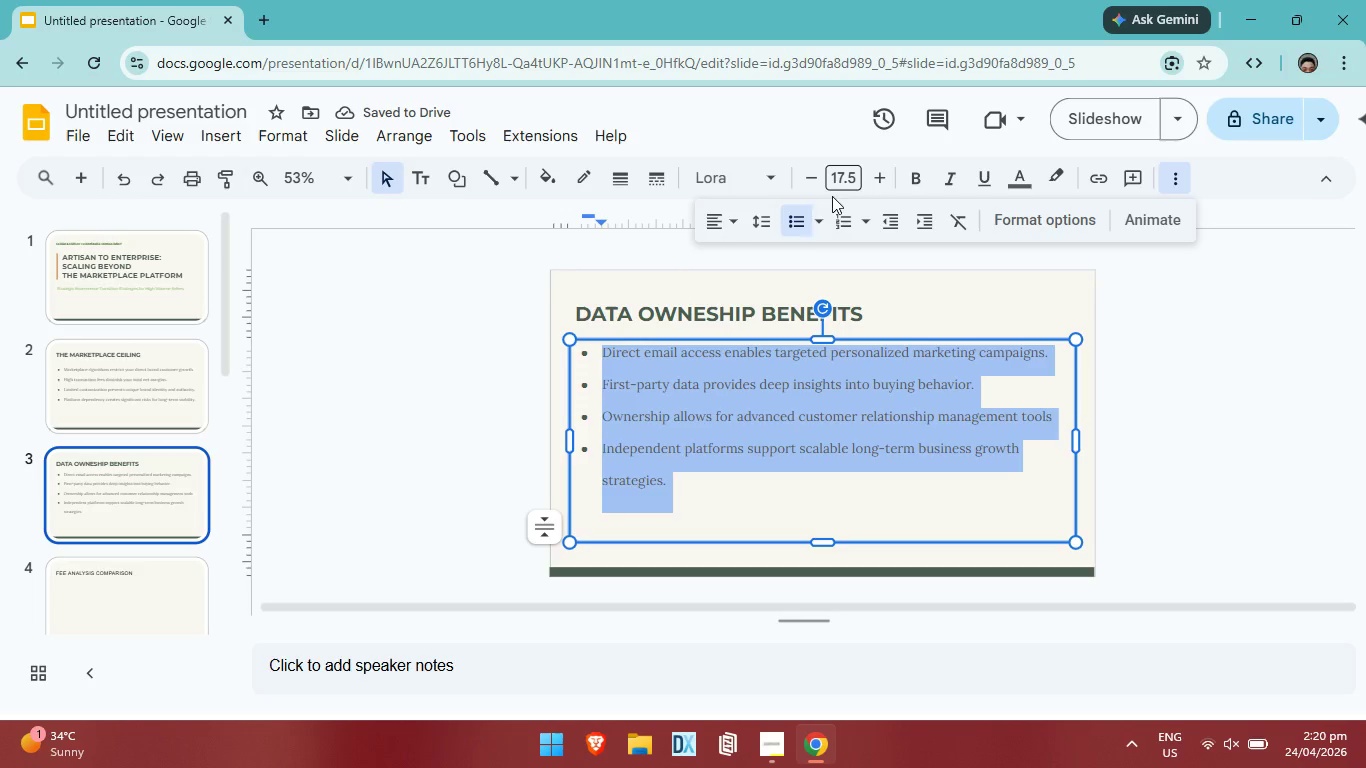 
key(Control+Z)
 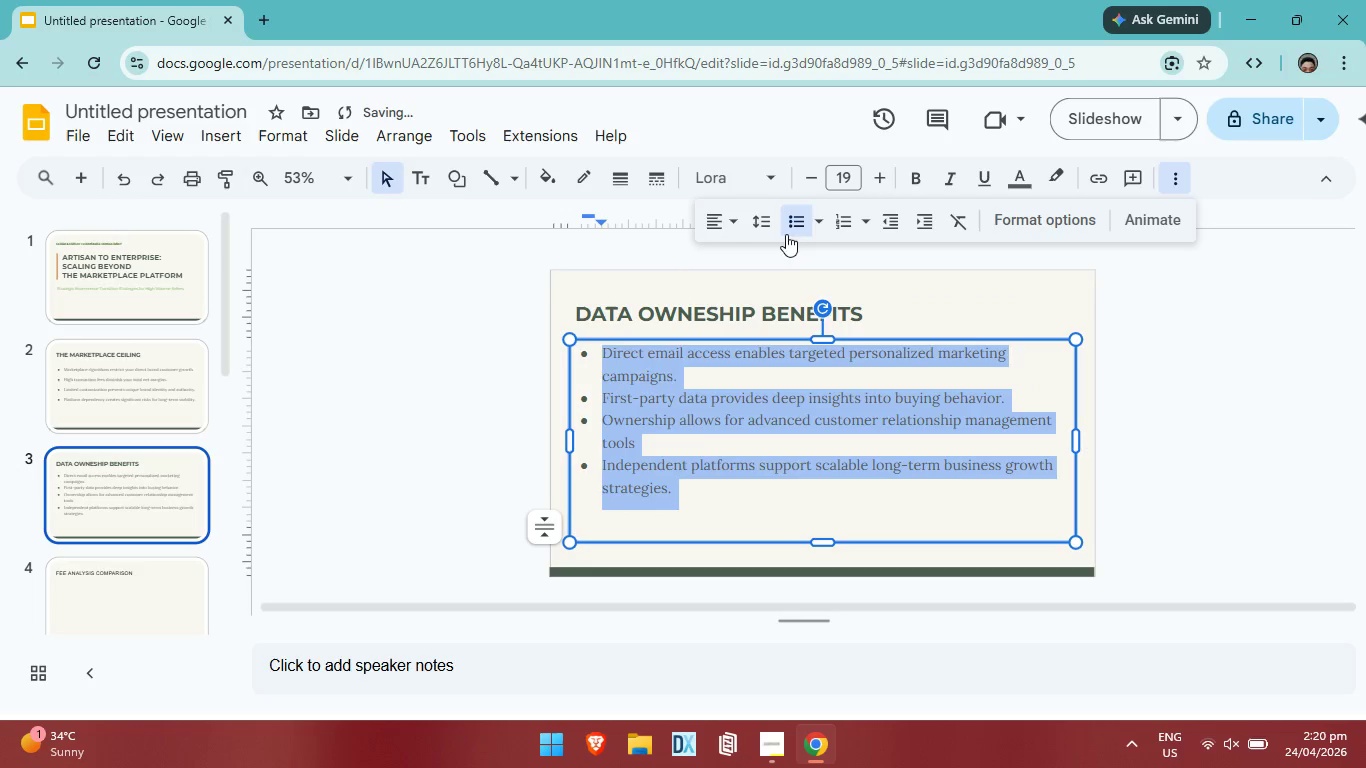 
left_click([773, 223])
 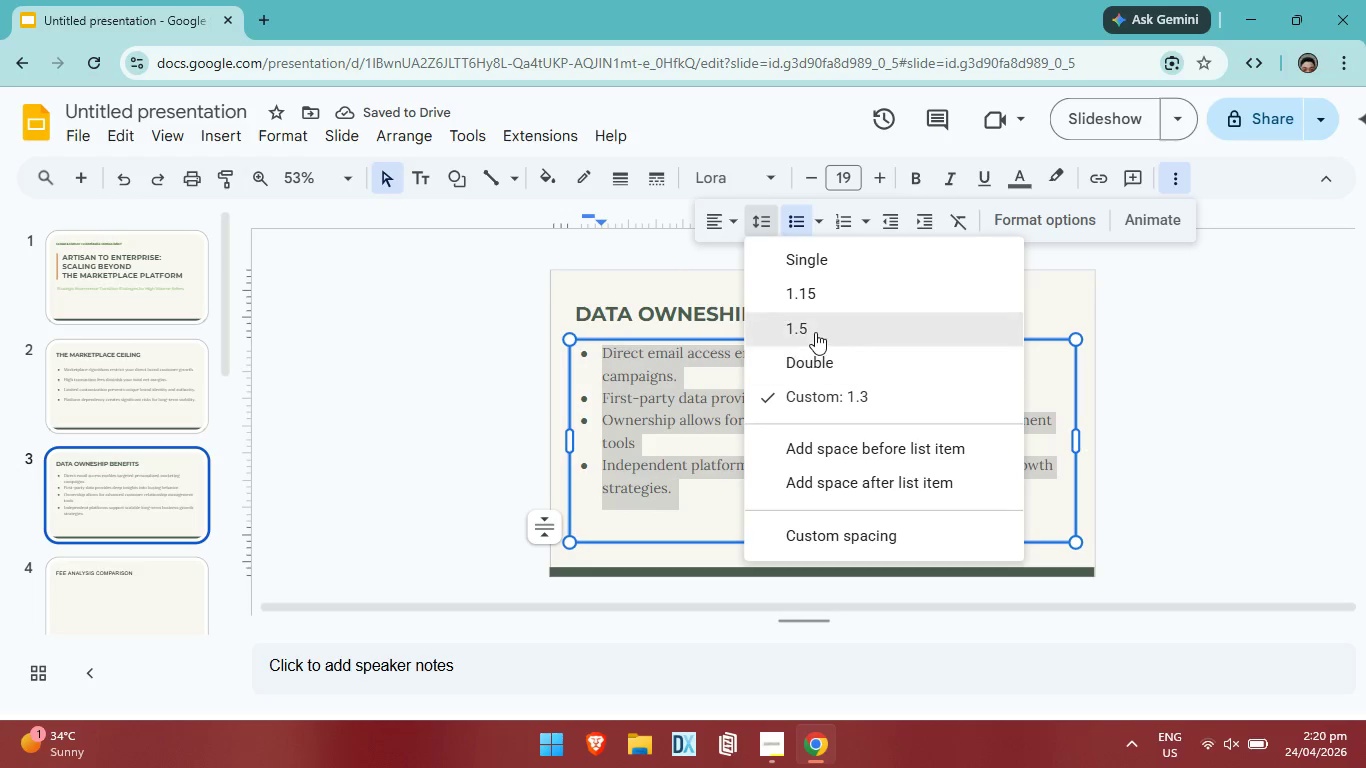 
left_click([815, 331])
 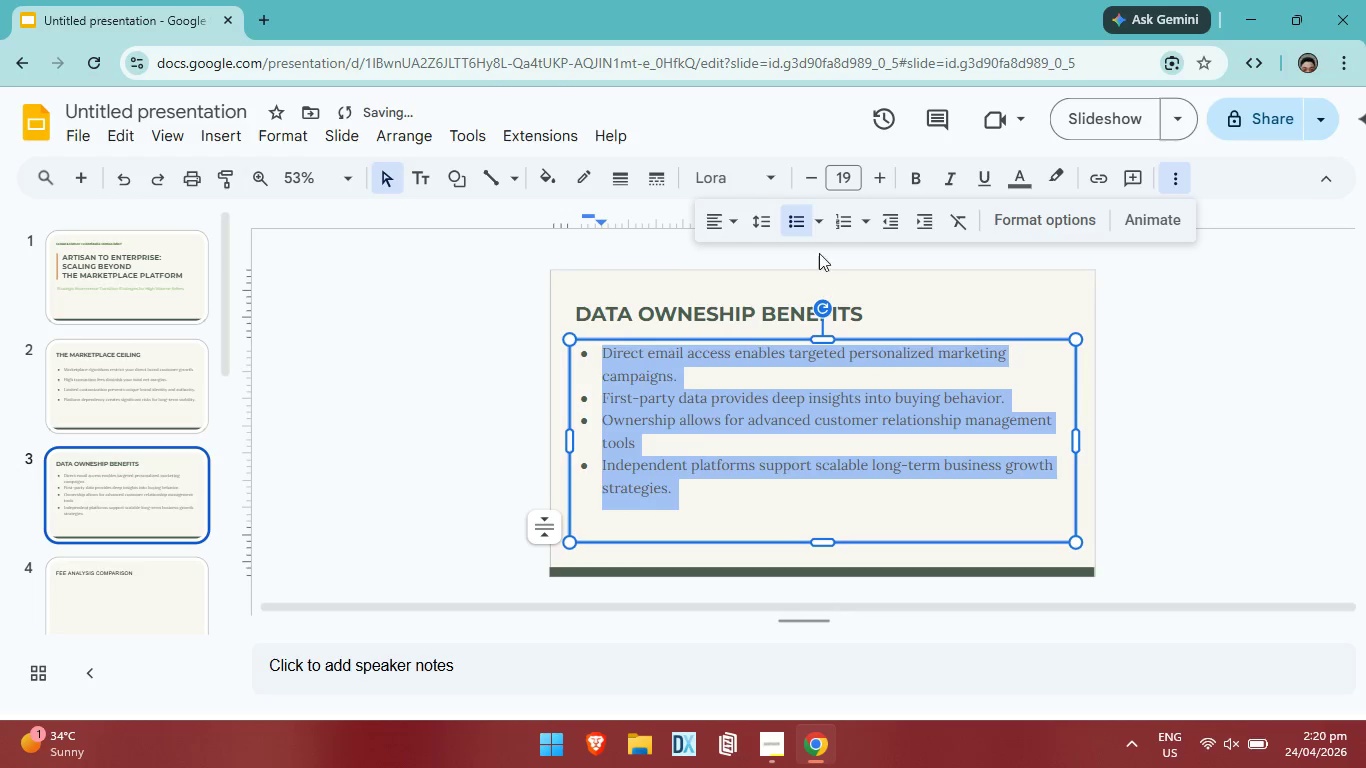 
left_click([764, 221])
 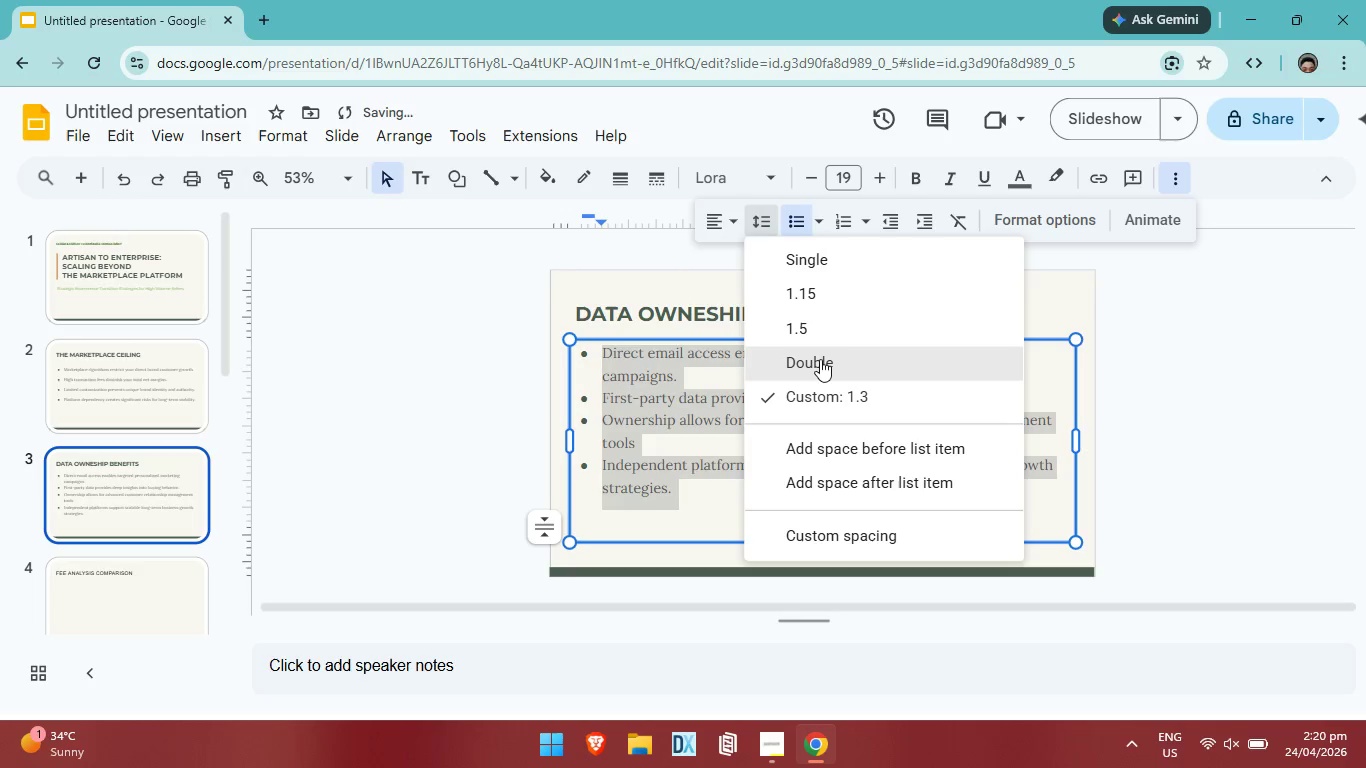 
left_click([820, 359])
 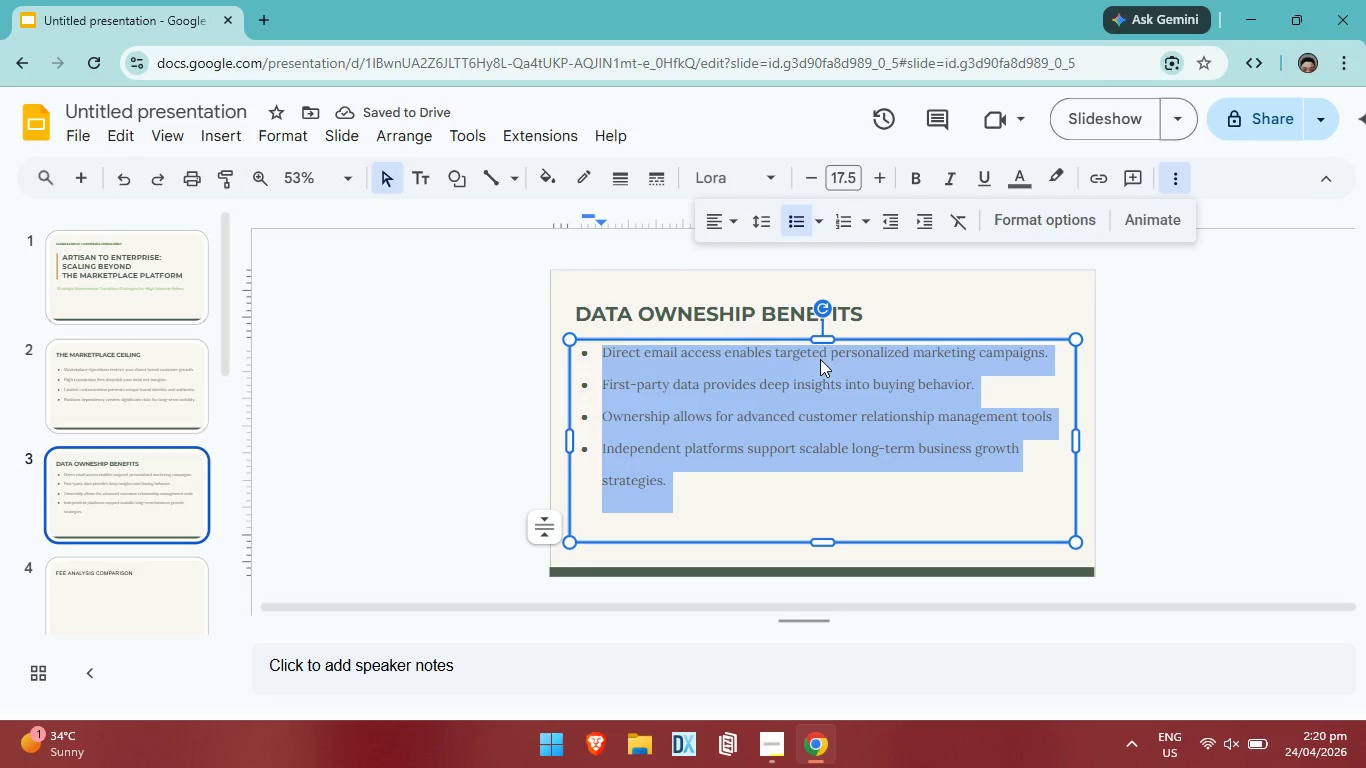 
left_click([883, 180])
 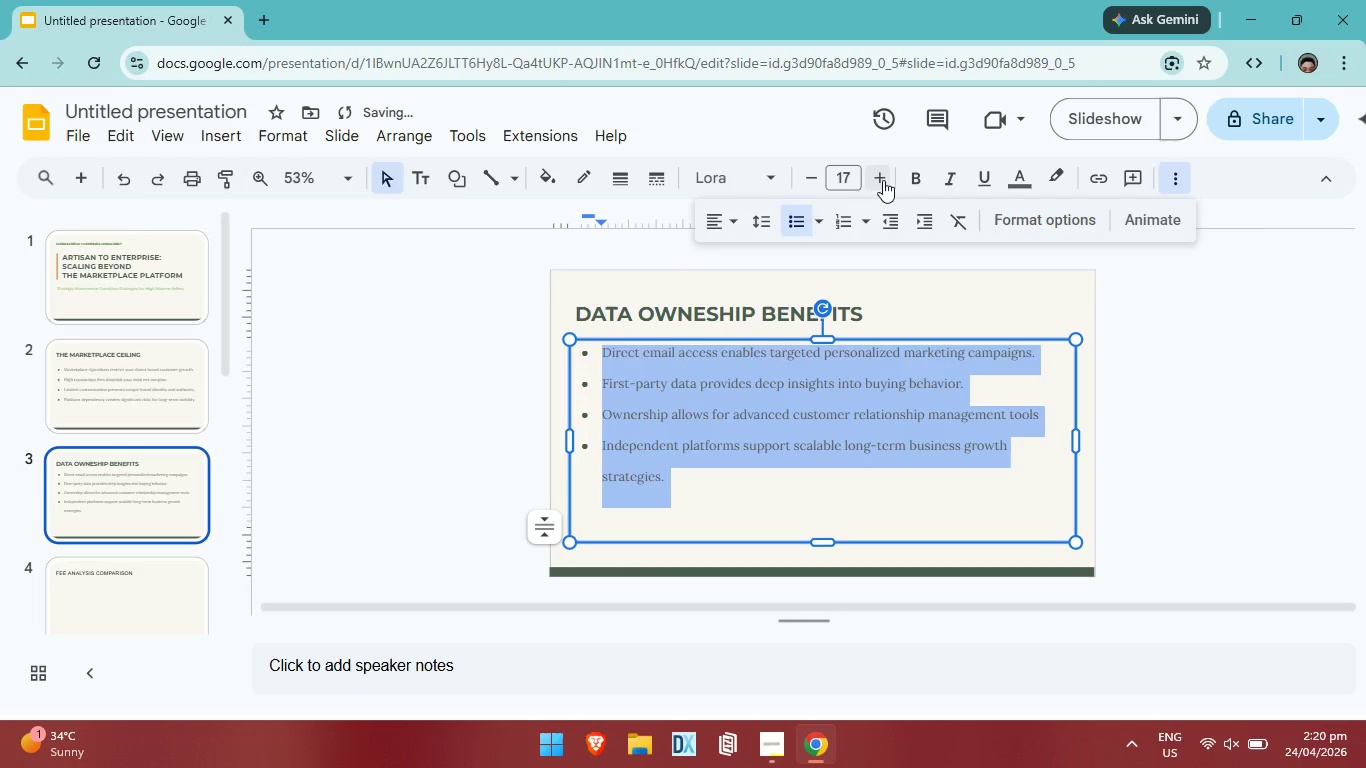 
left_click([883, 180])
 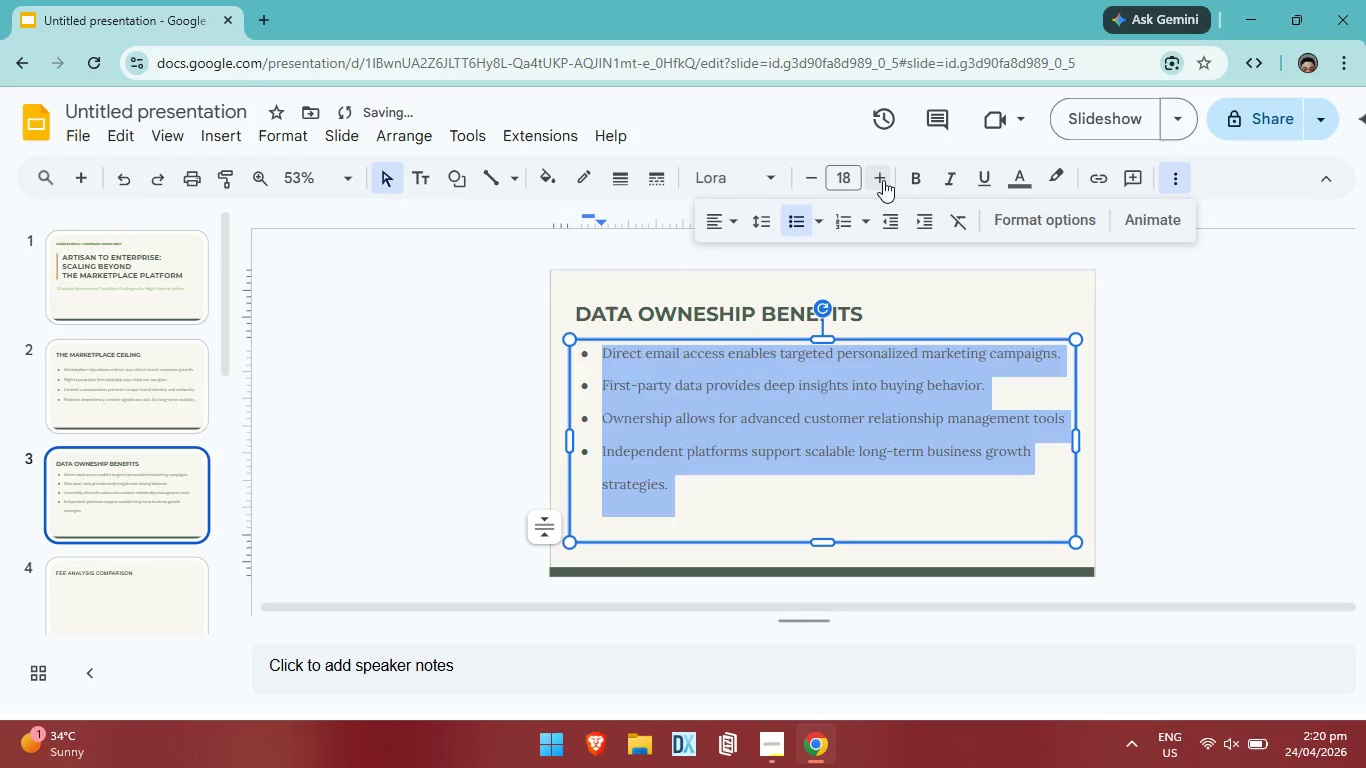 
left_click([883, 180])
 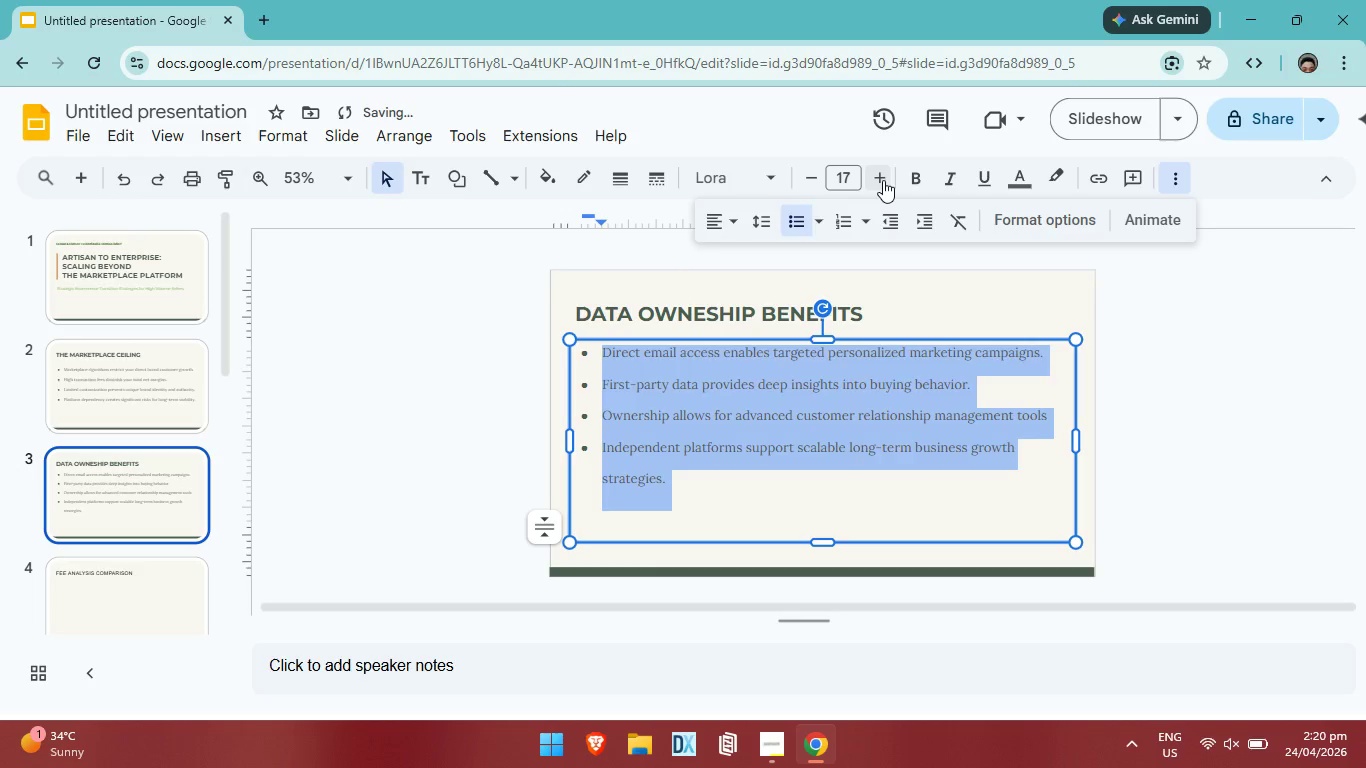 
left_click([883, 180])
 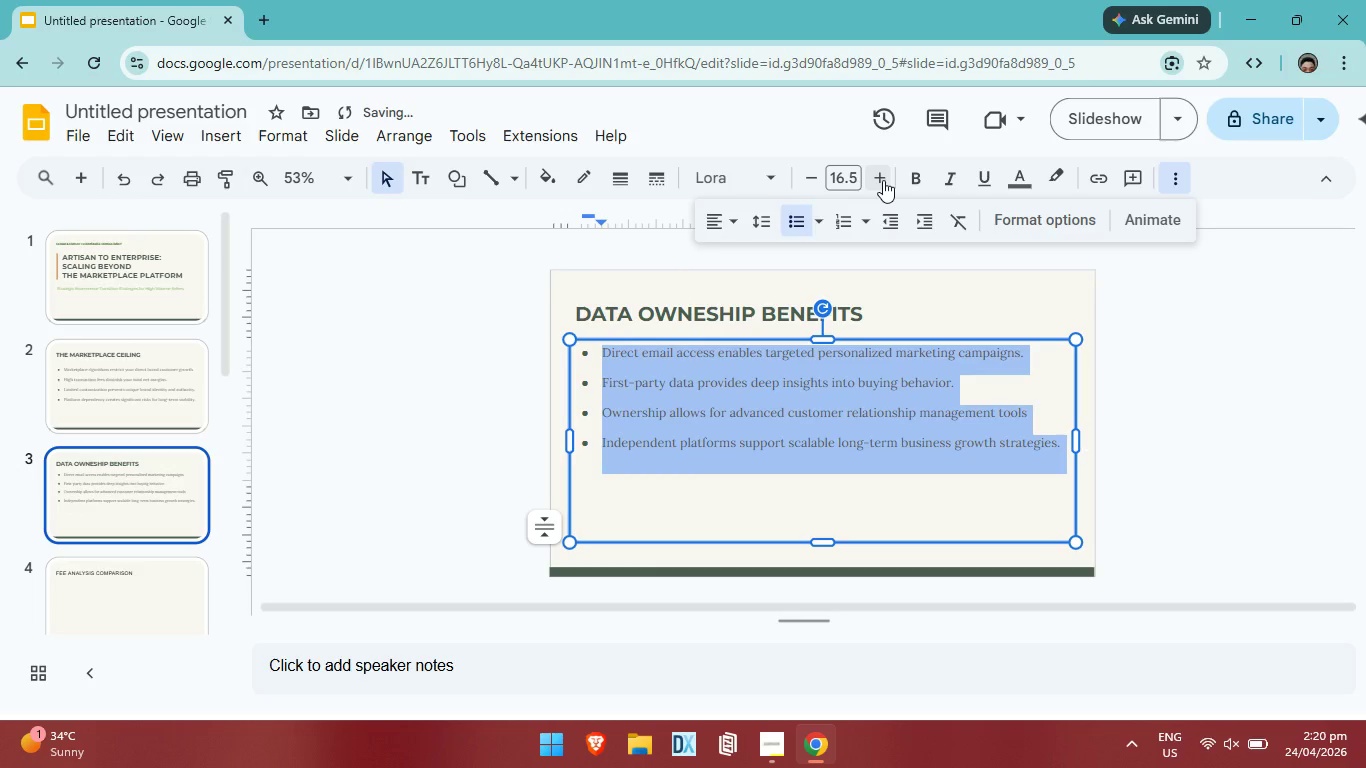 
left_click([883, 180])
 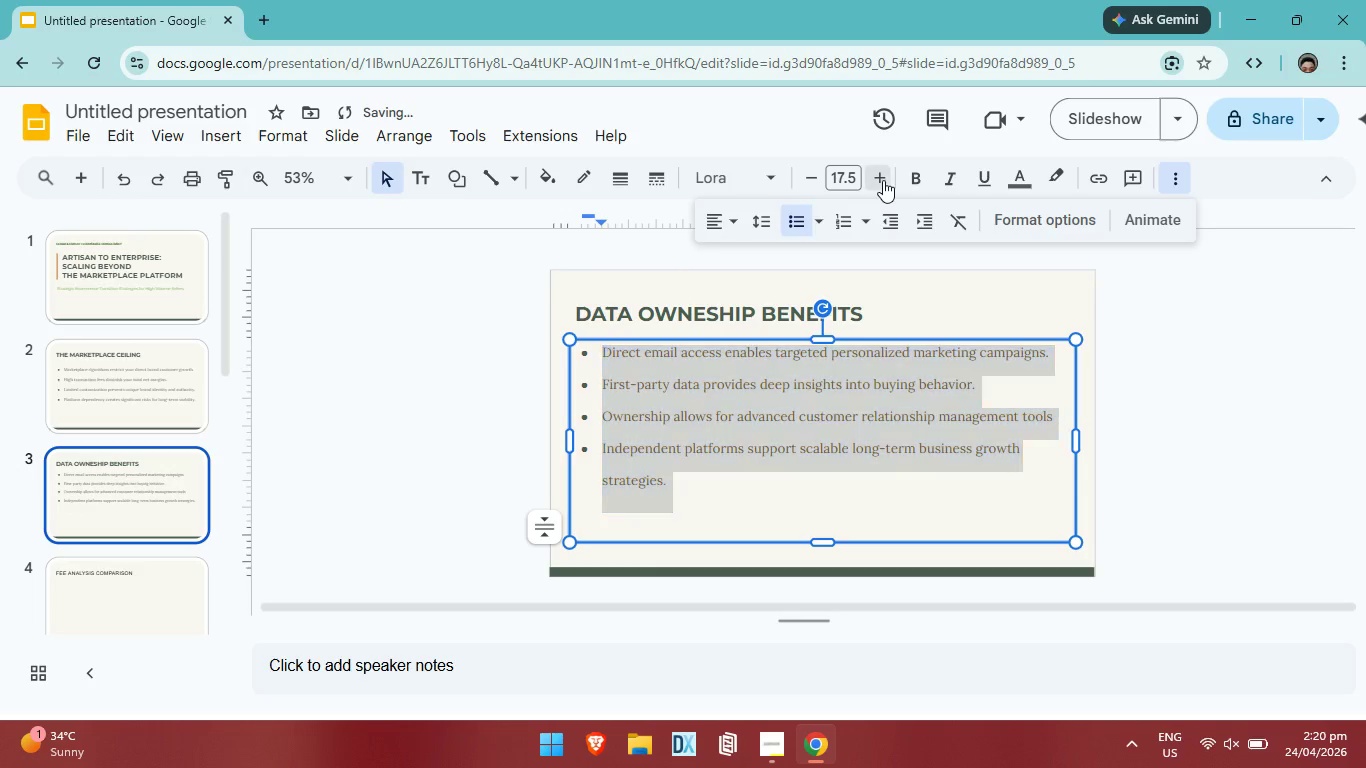 
left_click([883, 180])
 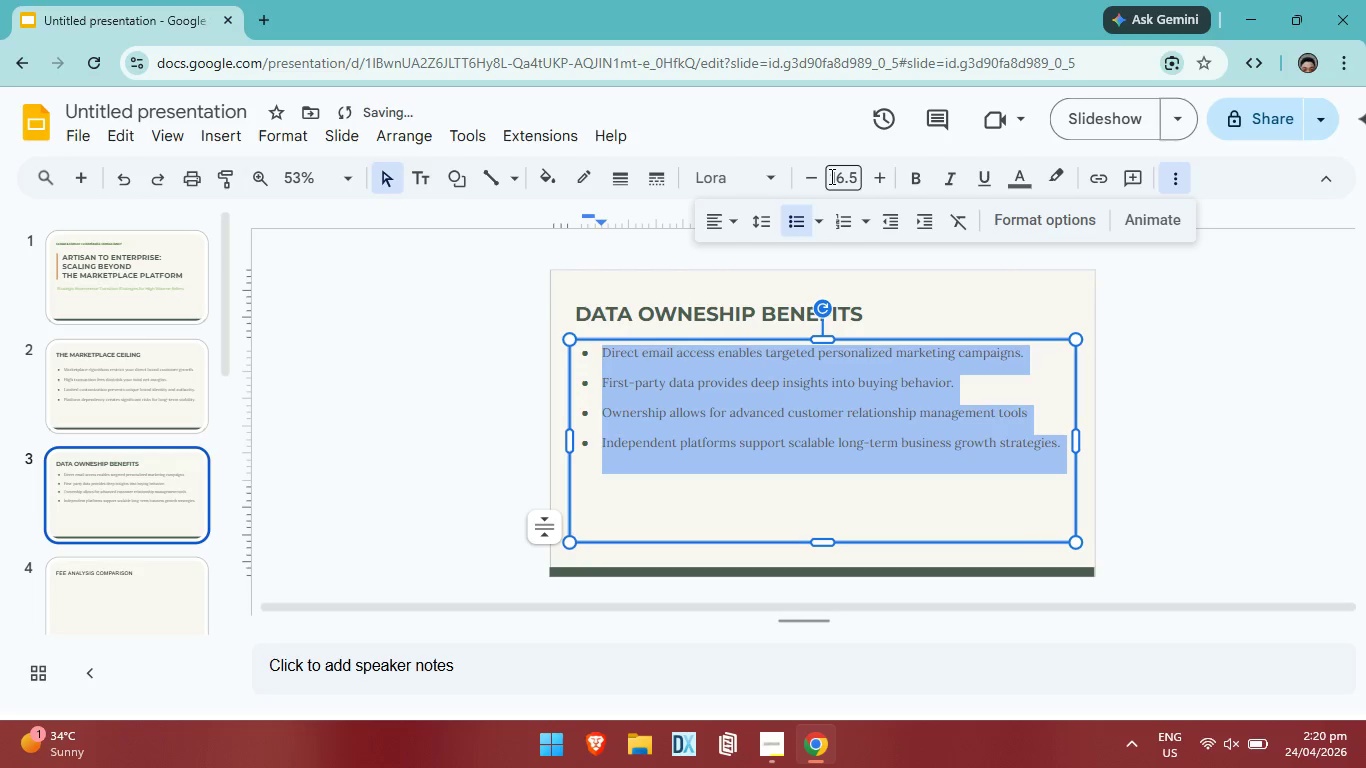 
left_click([828, 176])
 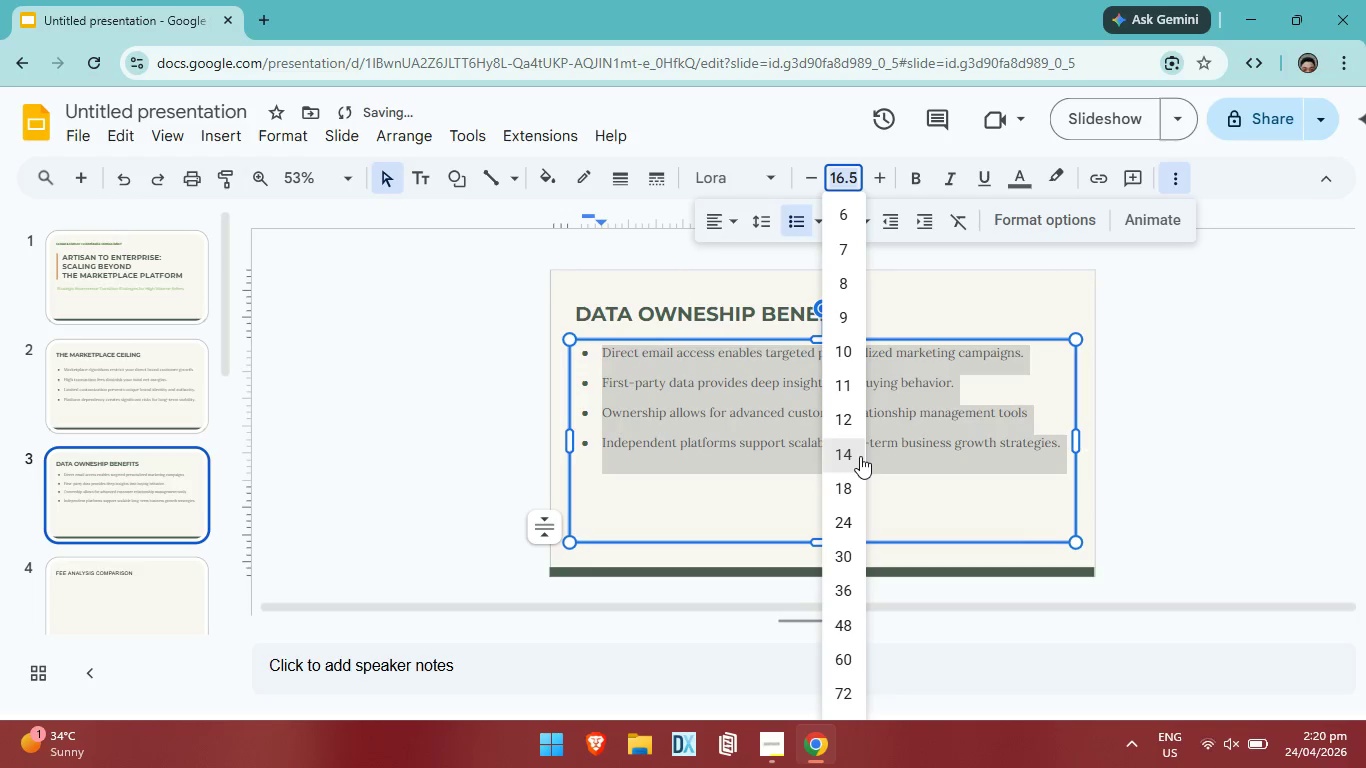 
left_click([854, 478])
 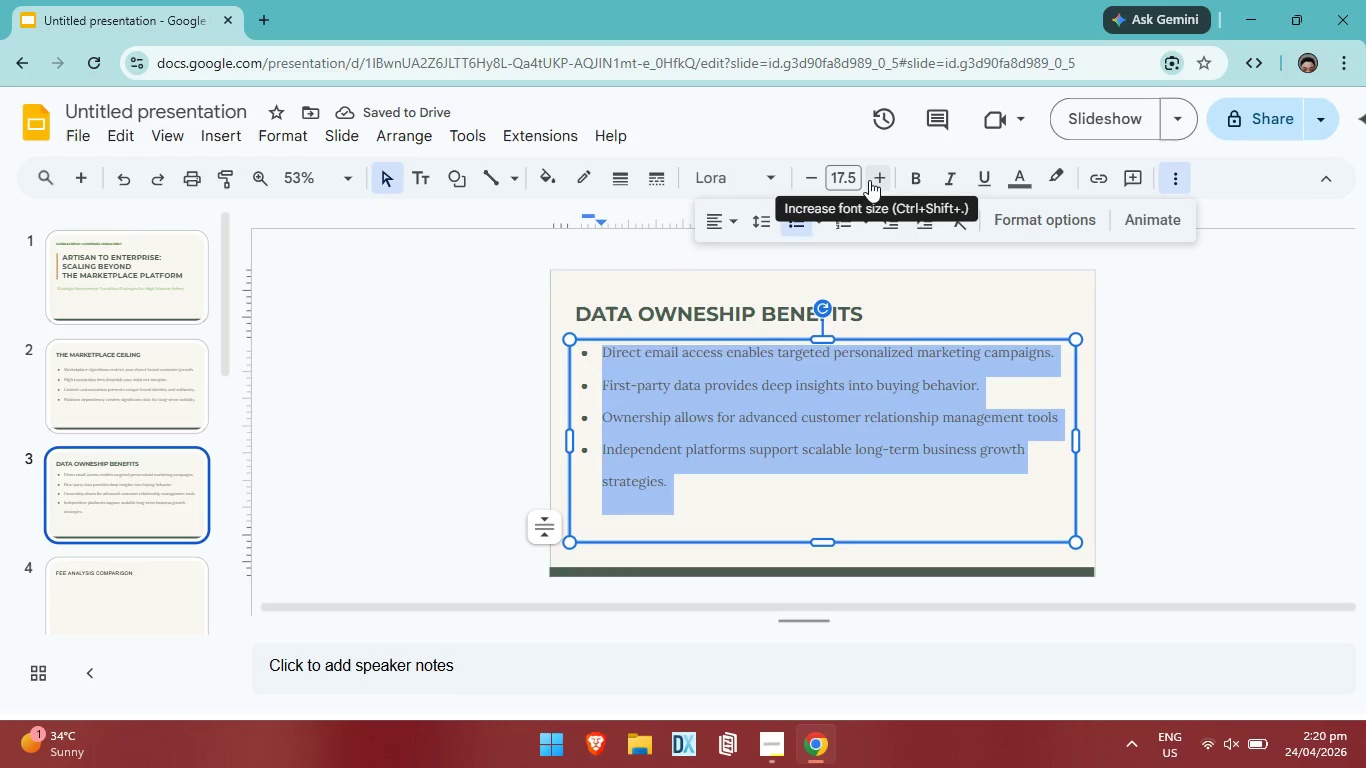 
left_click([845, 176])
 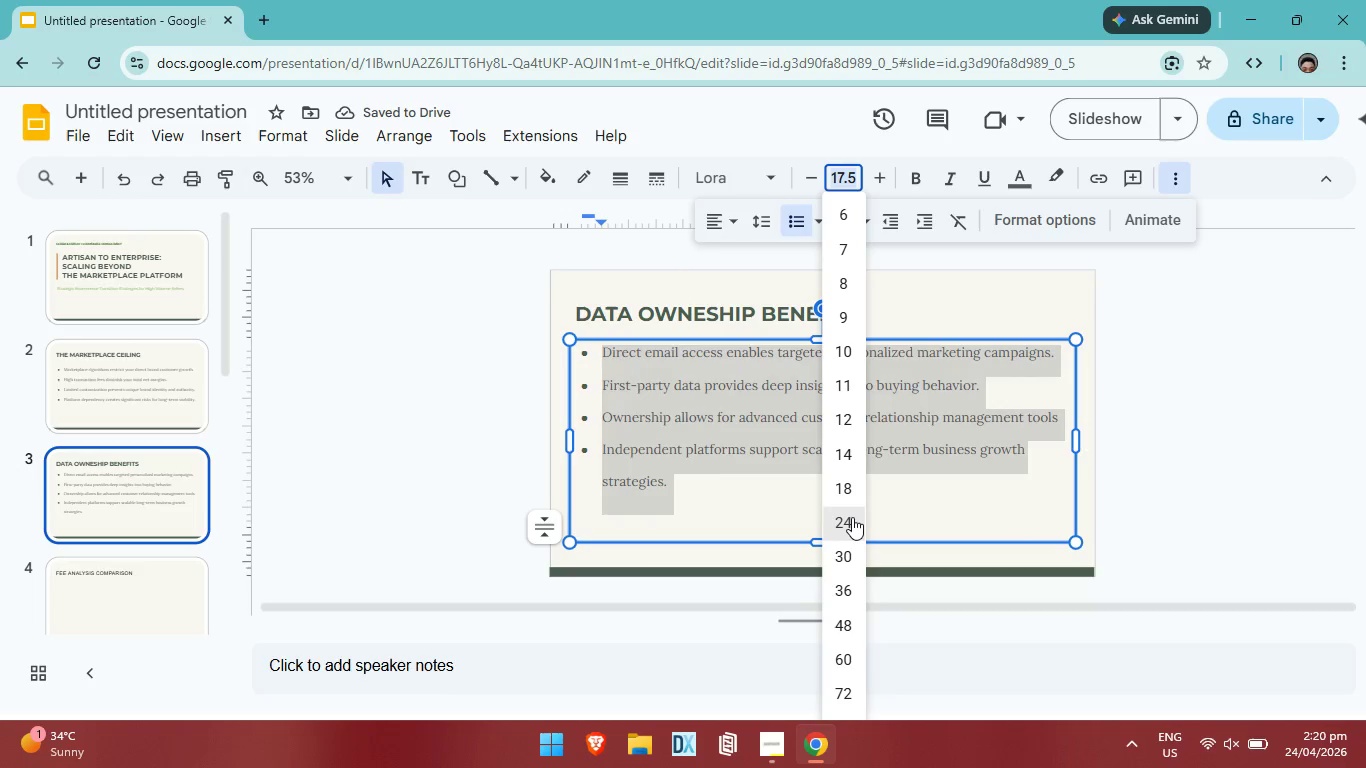 
left_click([852, 517])
 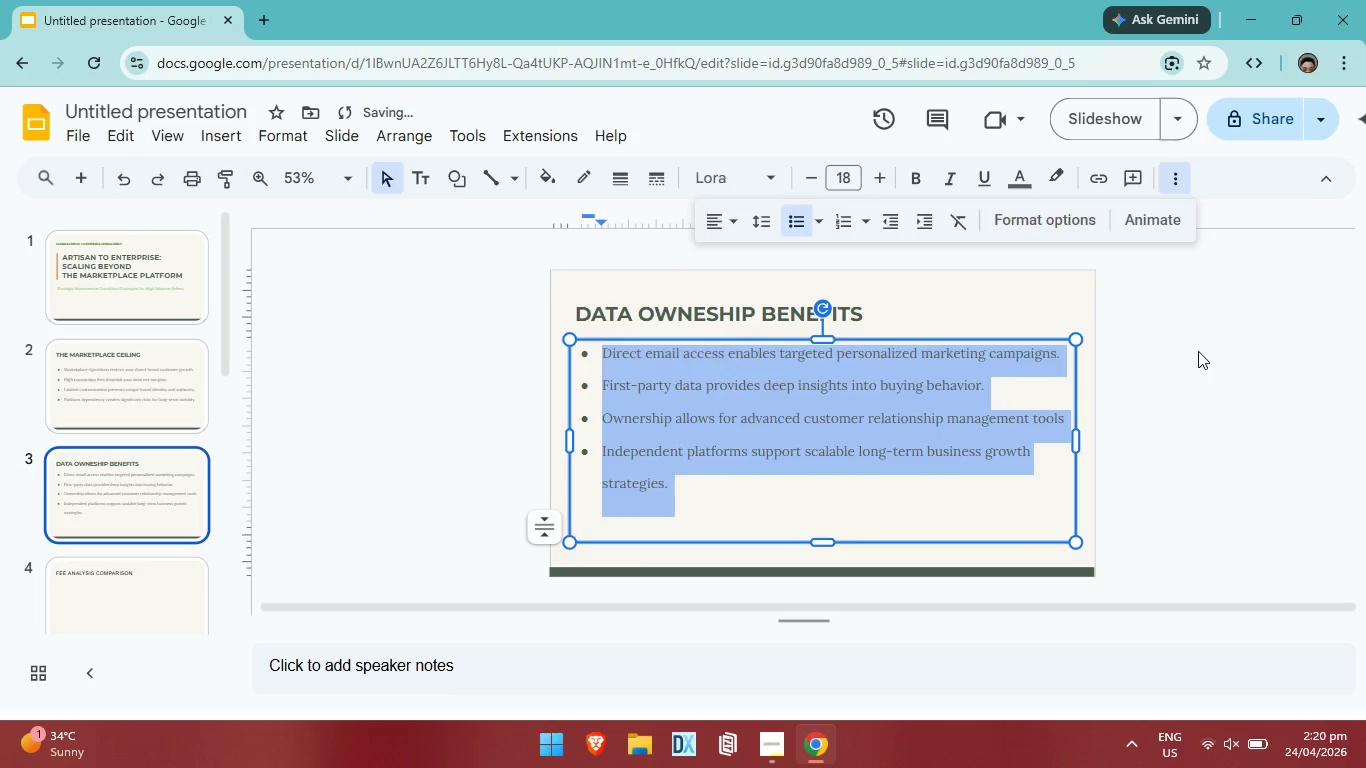 
left_click([889, 414])
 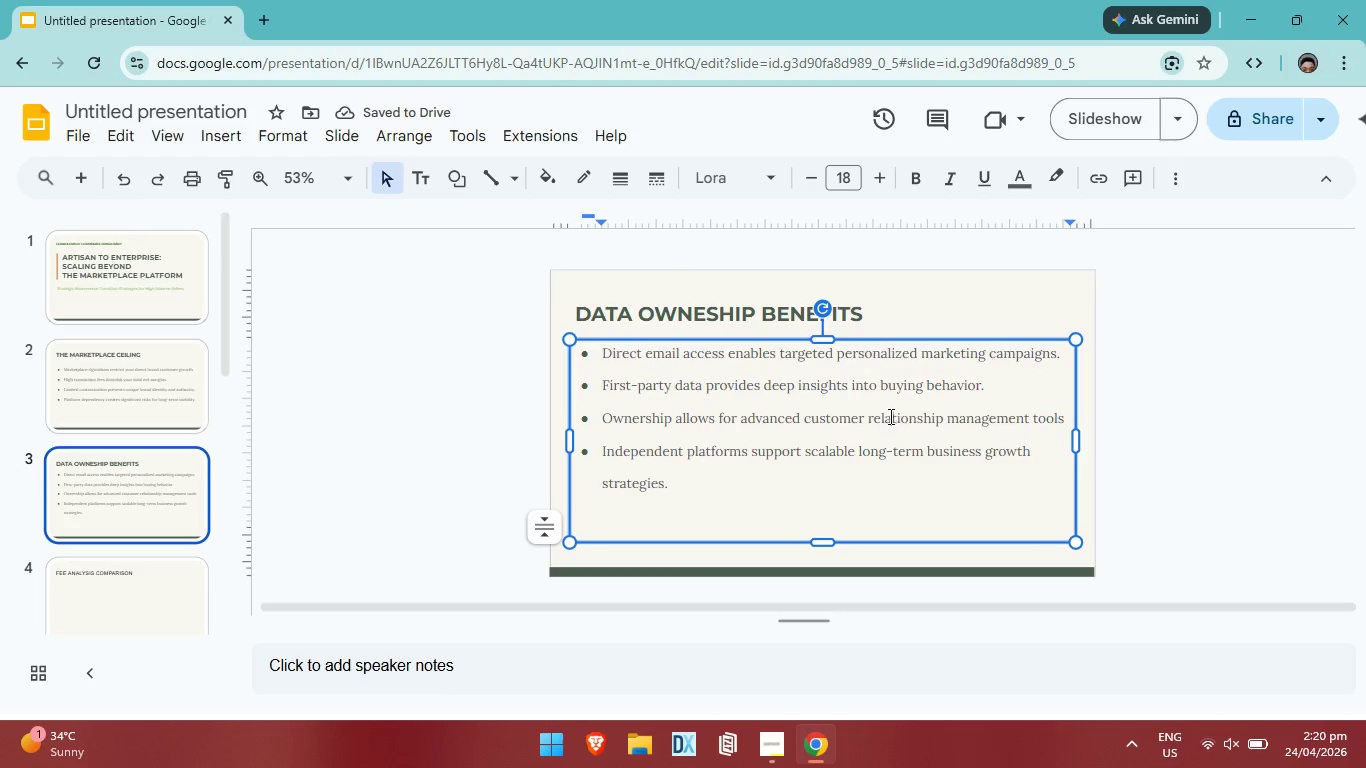 
key(Control+A)
 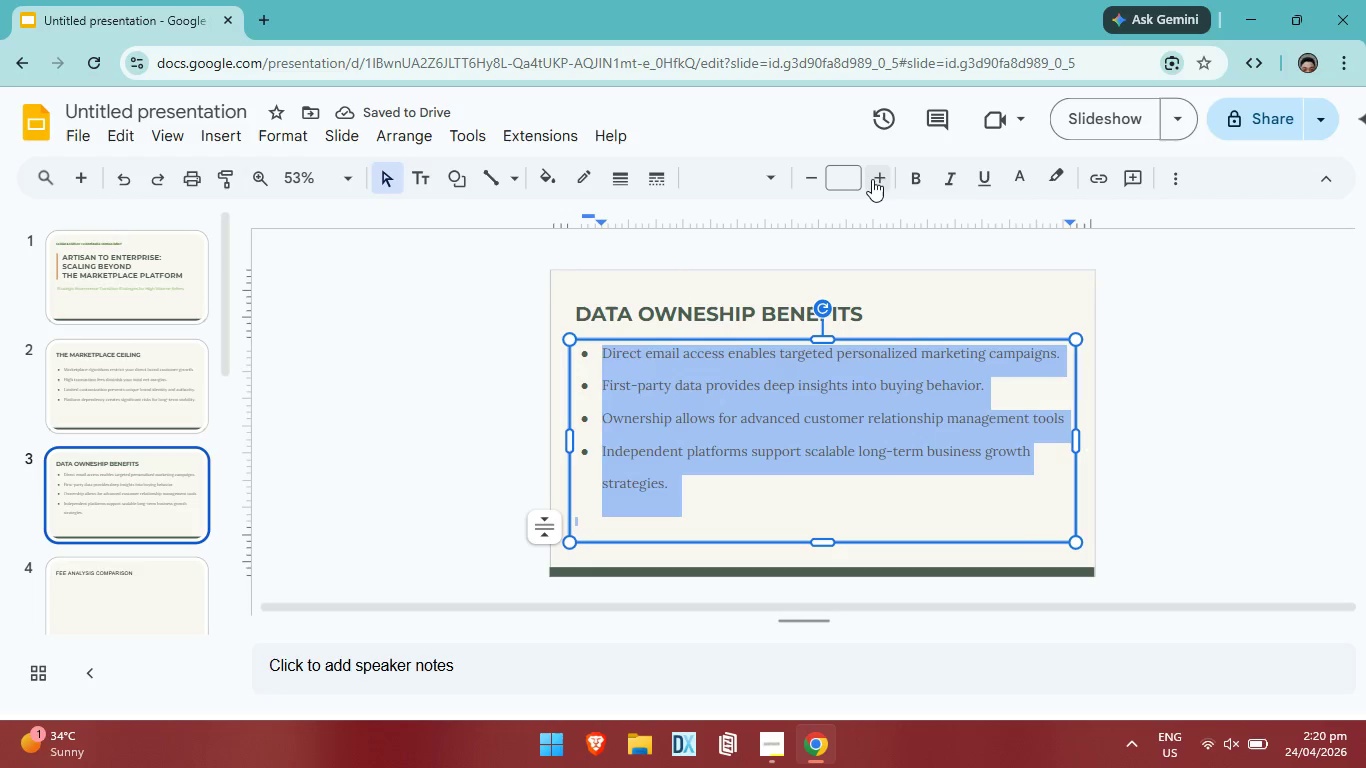 
left_click([875, 179])
 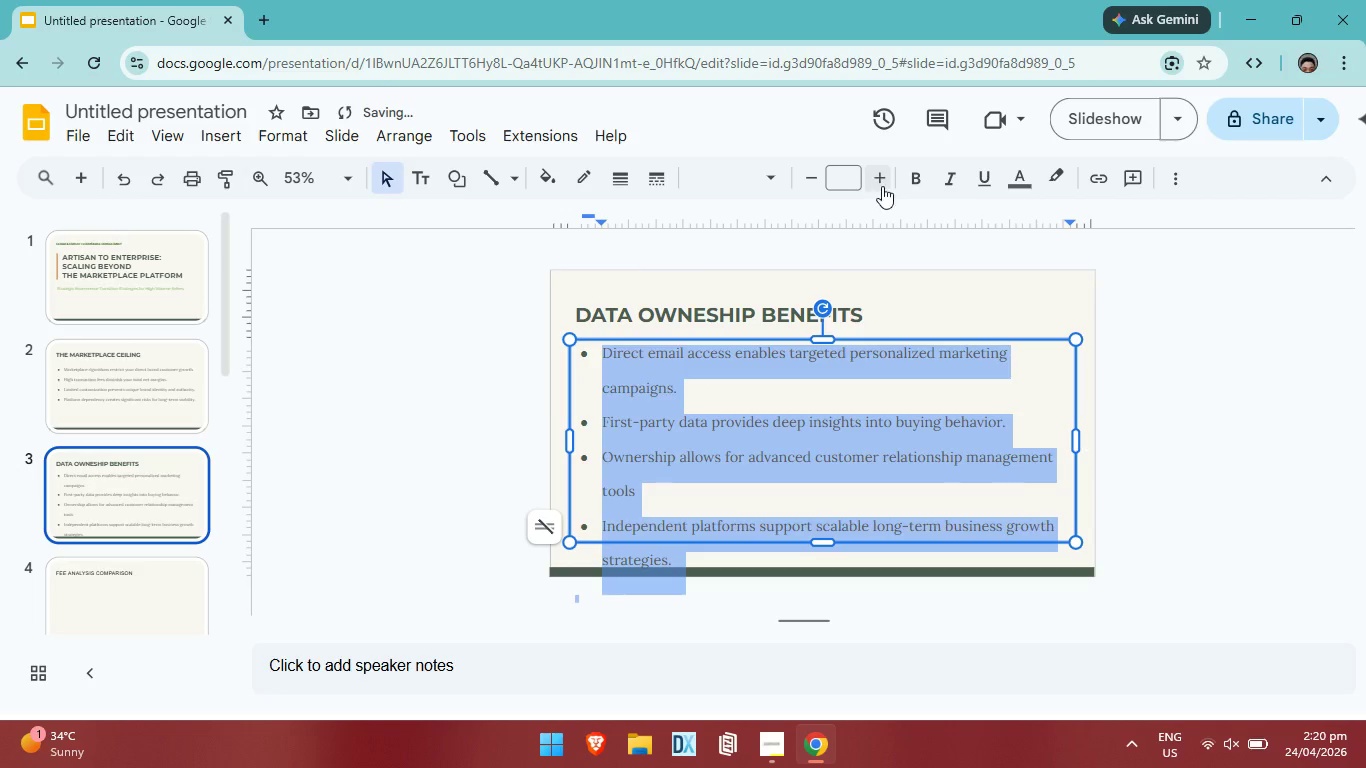 
left_click([1188, 184])
 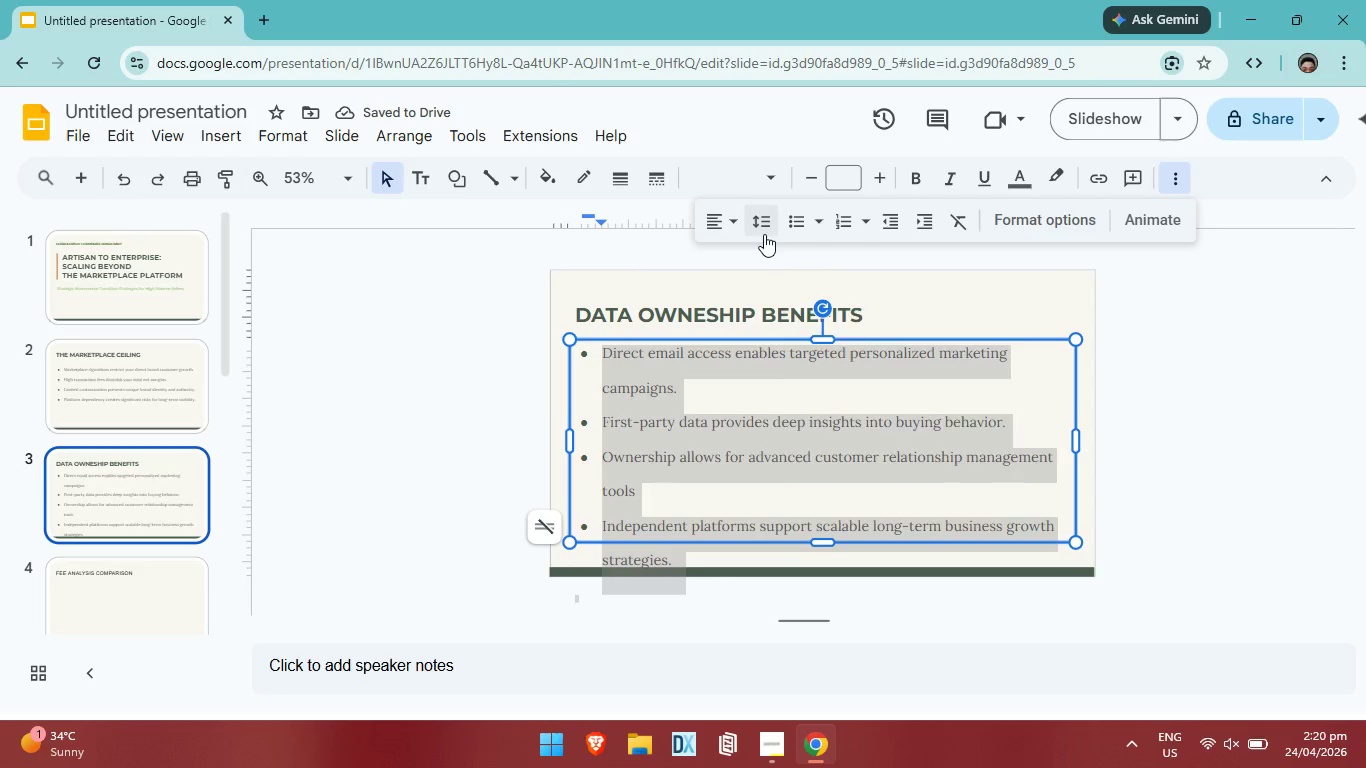 
left_click([758, 230])
 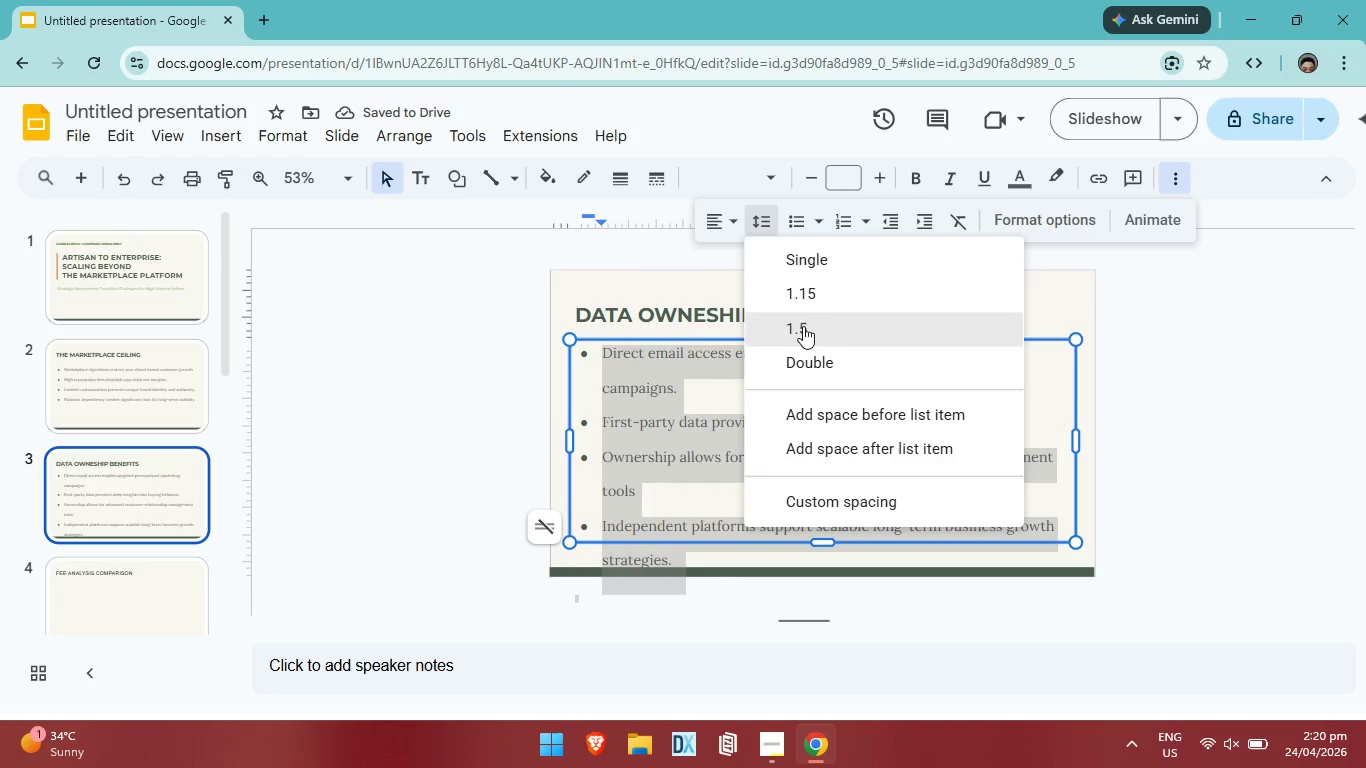 
left_click([804, 326])
 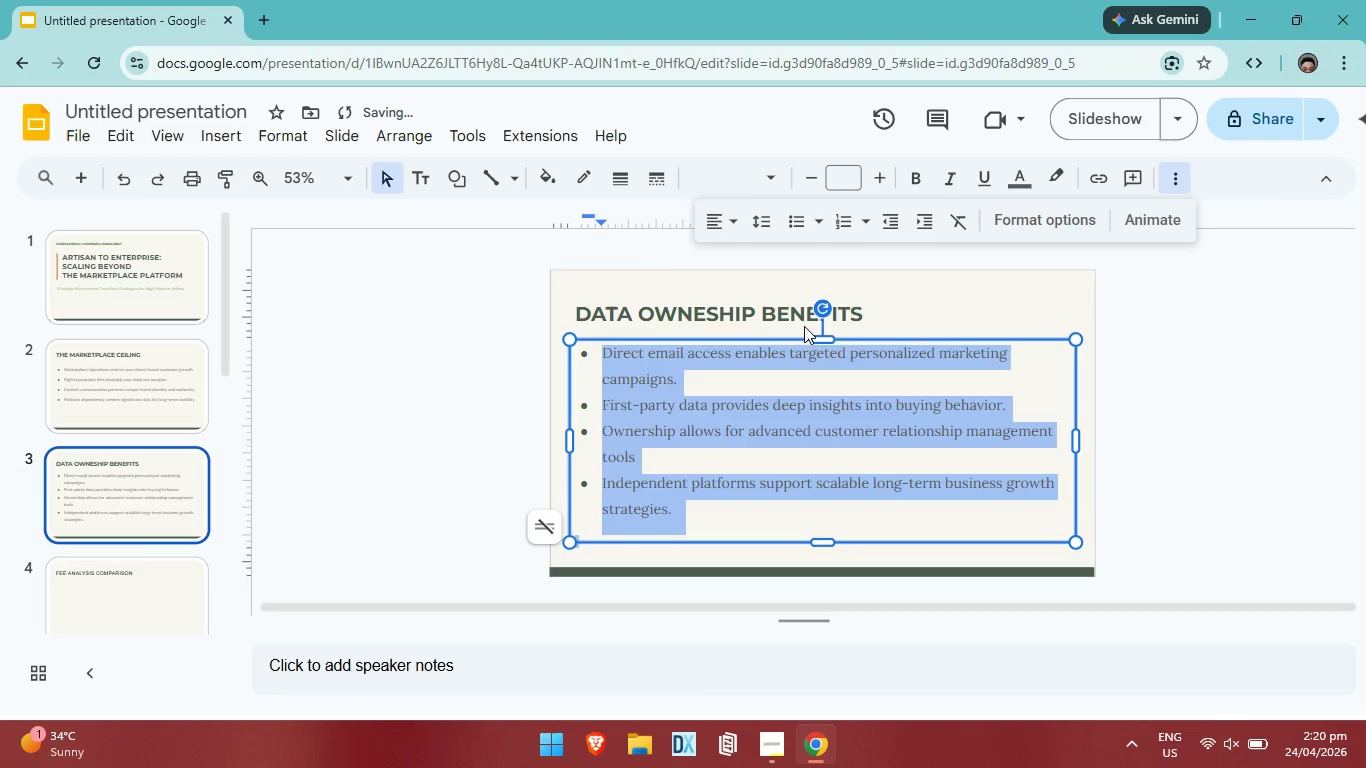 
left_click([1184, 450])
 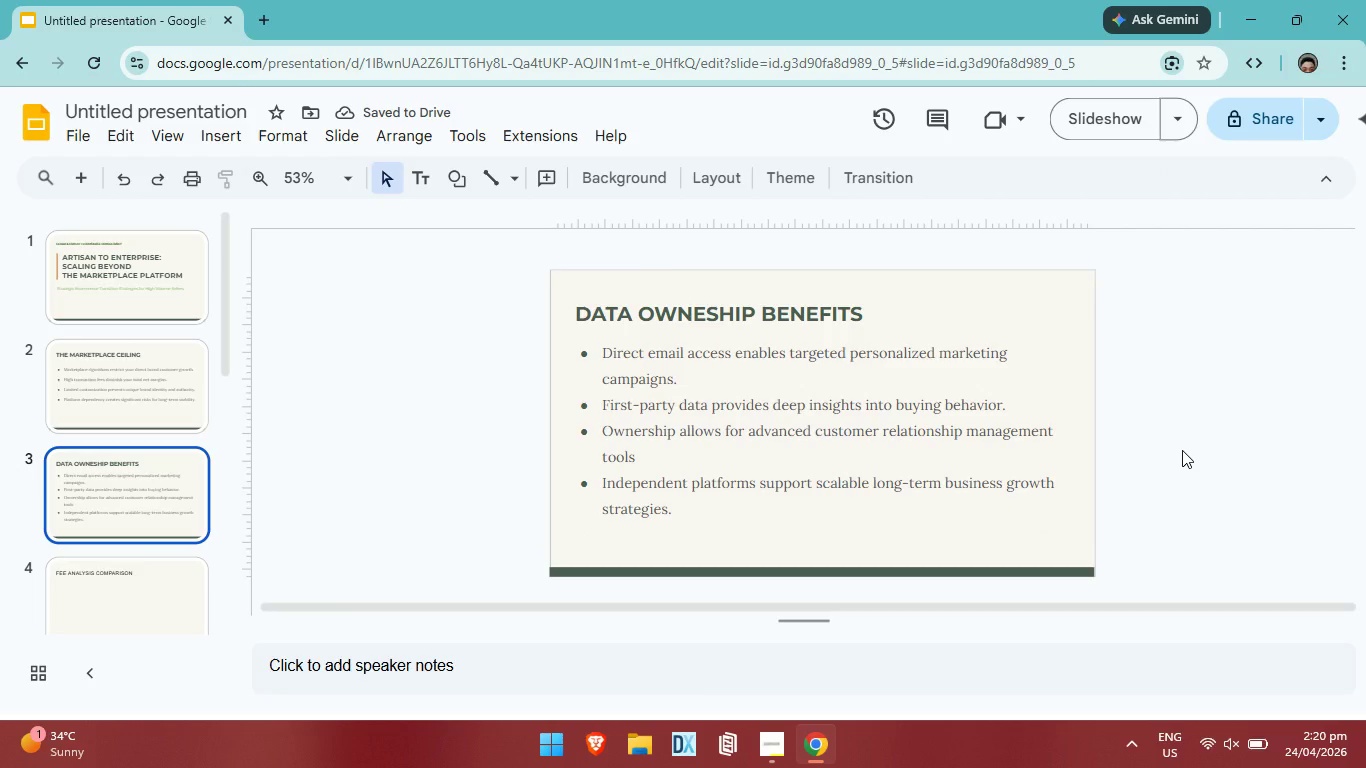 
left_click([723, 439])
 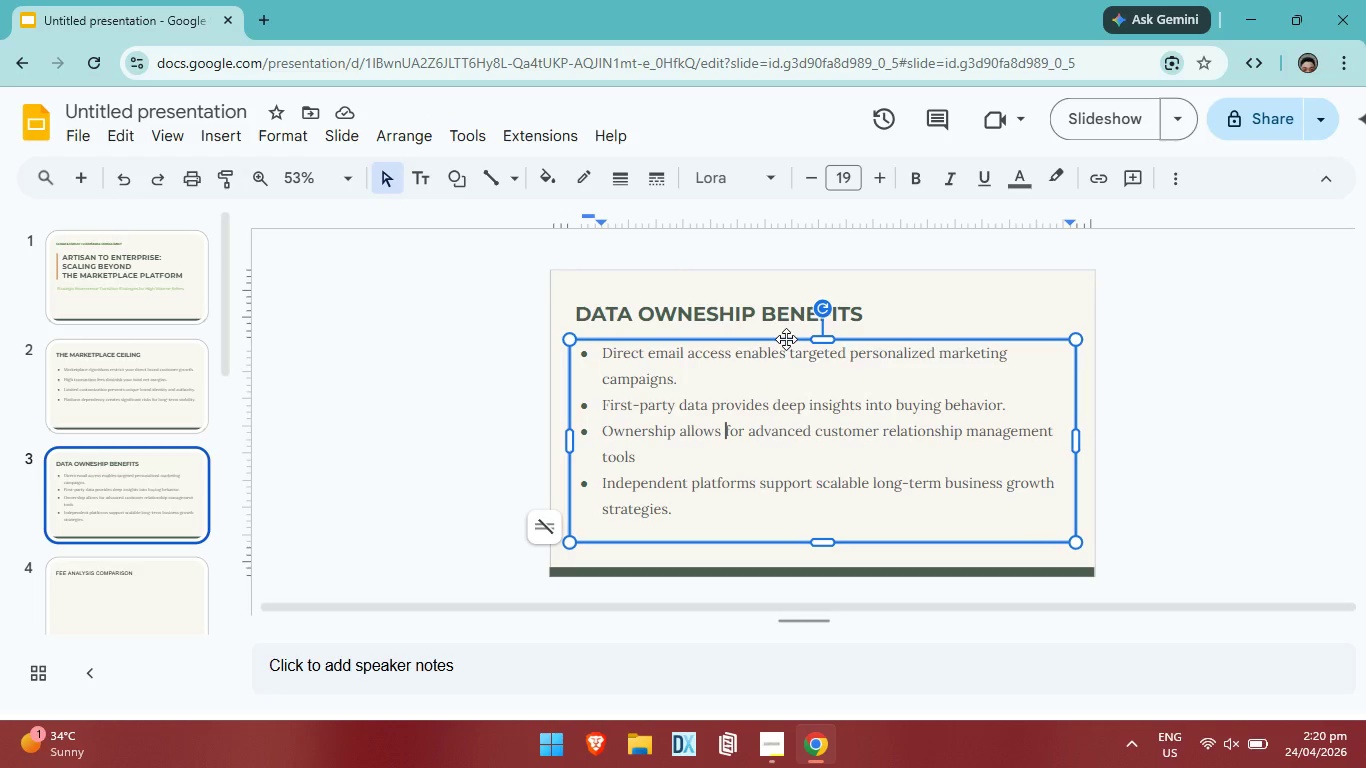 
left_click_drag(start_coordinate=[786, 339], to_coordinate=[786, 346])
 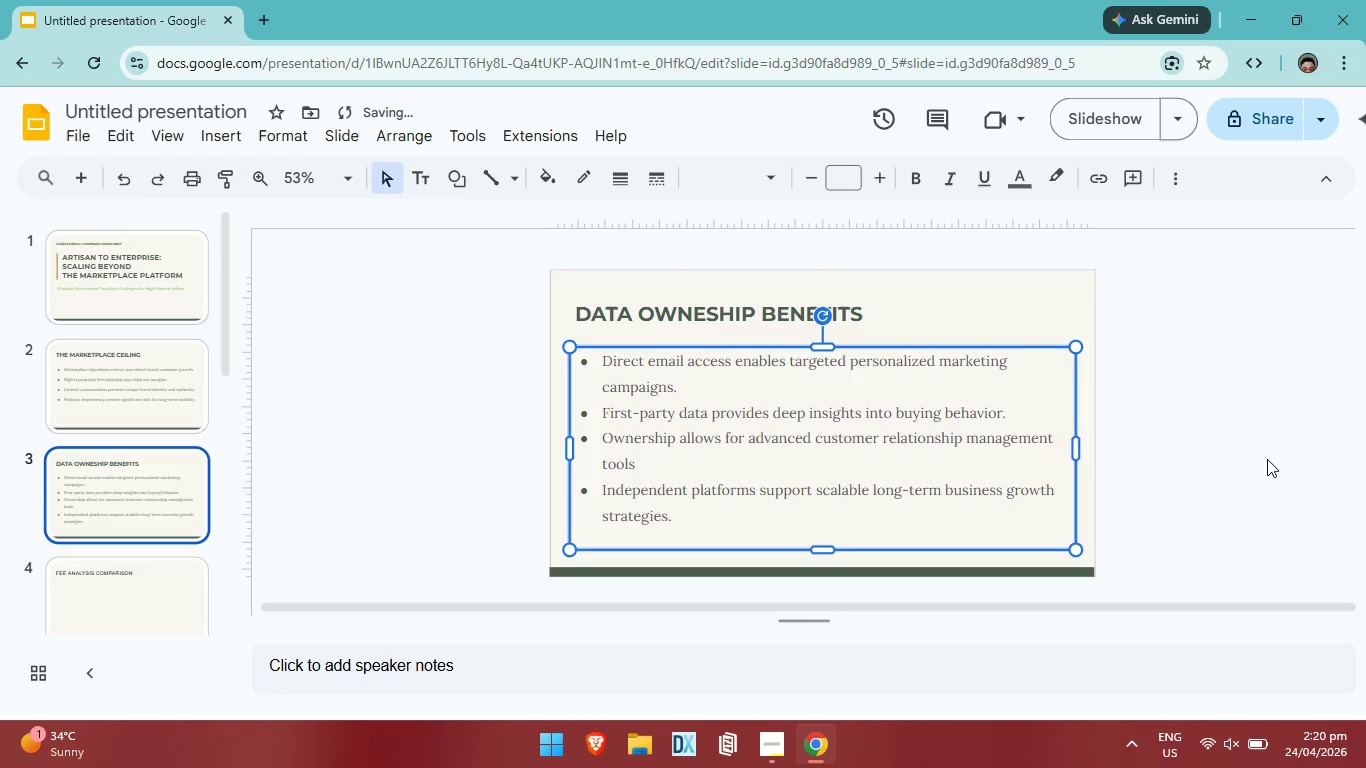 
left_click([1271, 459])
 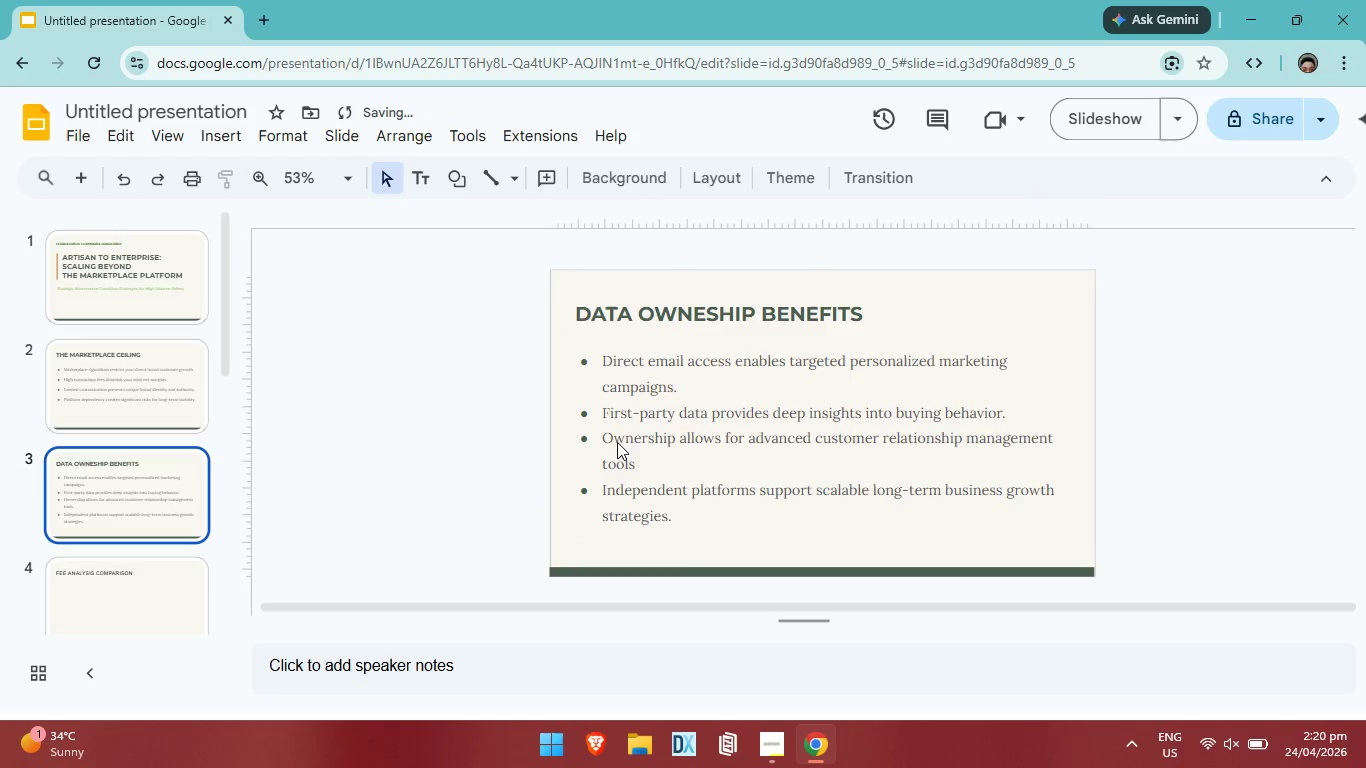 
left_click([616, 440])
 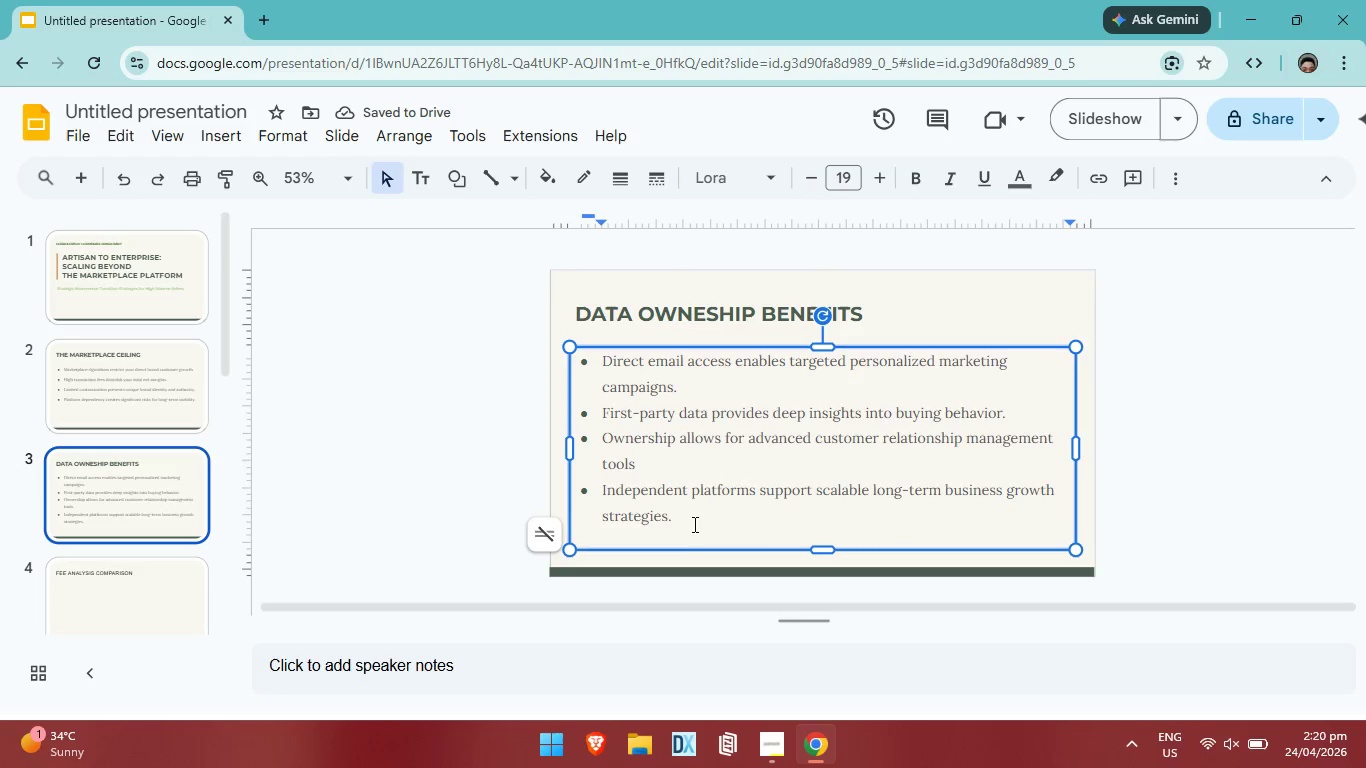 
key(Control+ControlLeft)
 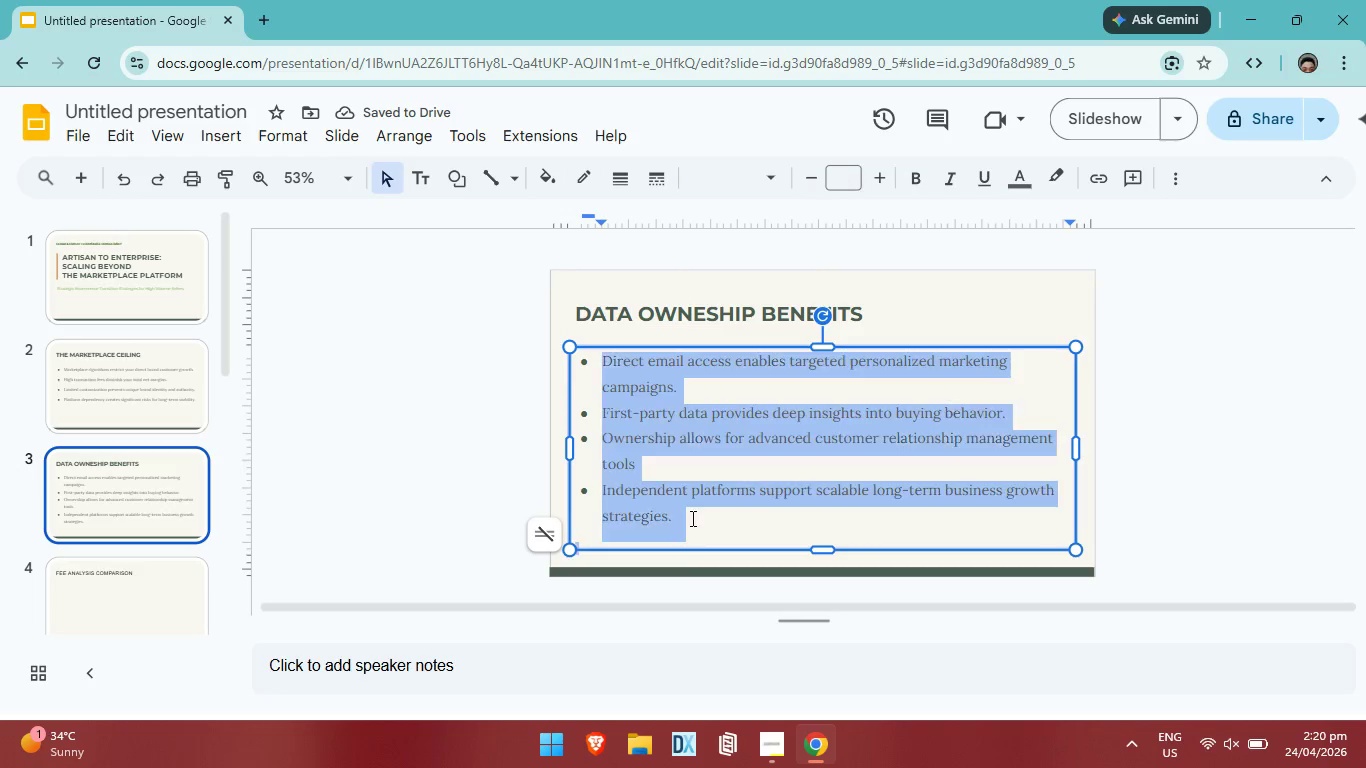 
key(Control+A)
 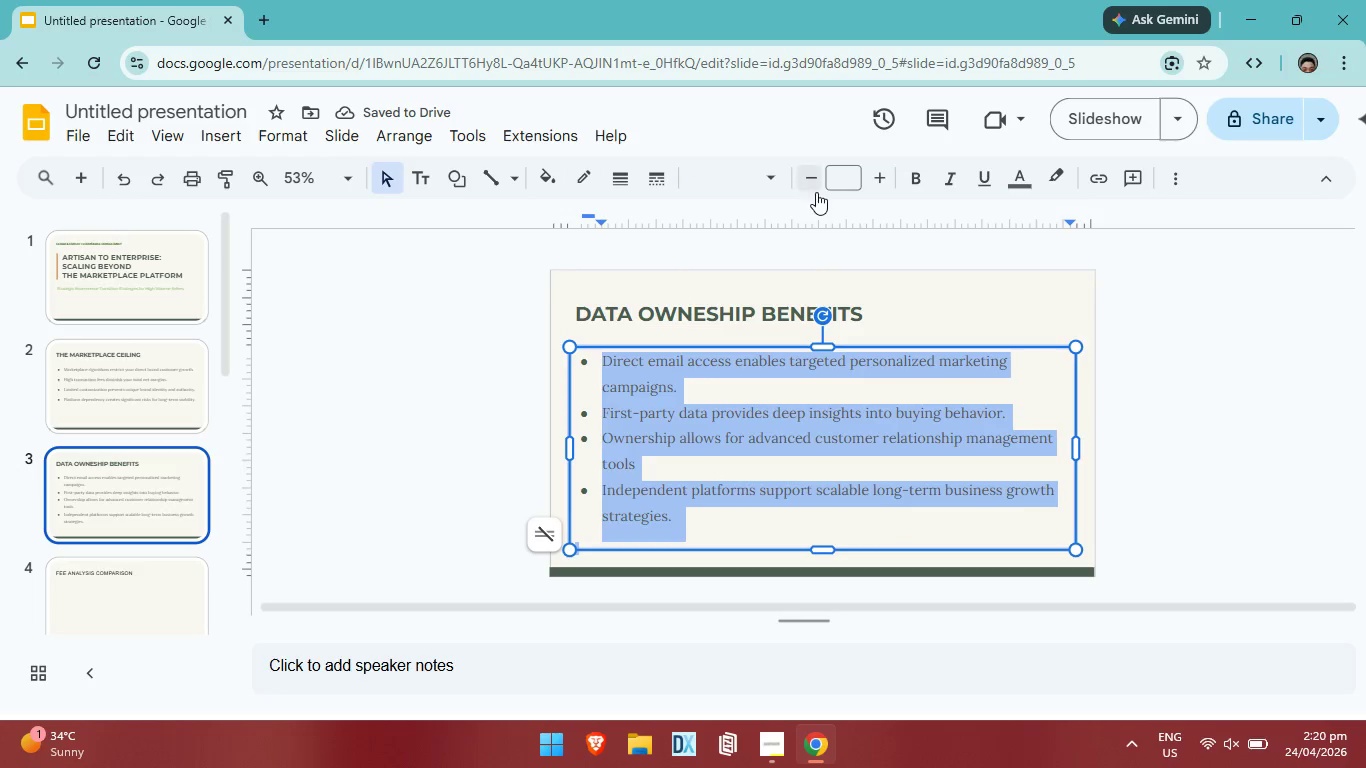 
left_click([816, 185])
 